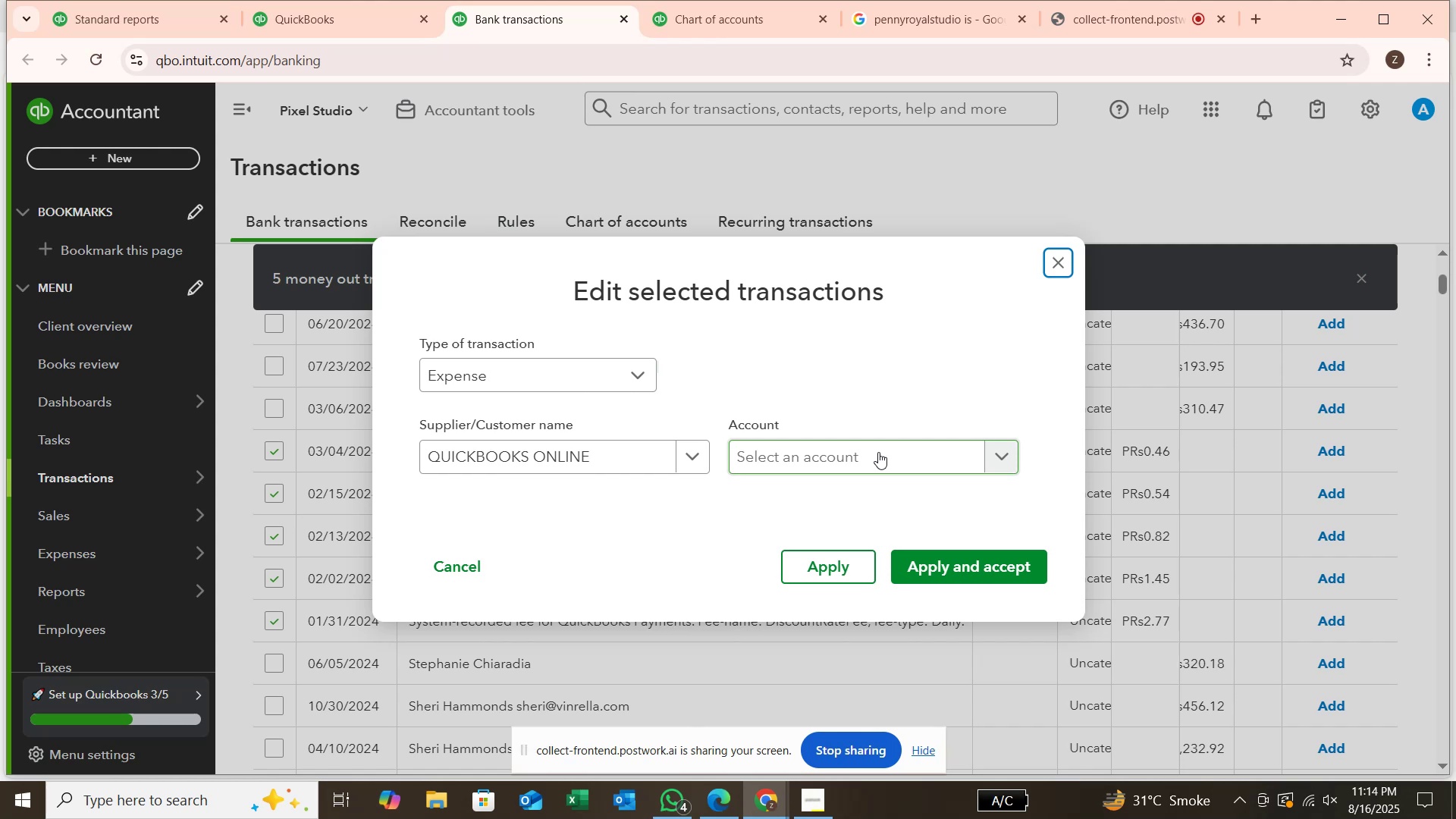 
wait(17.88)
 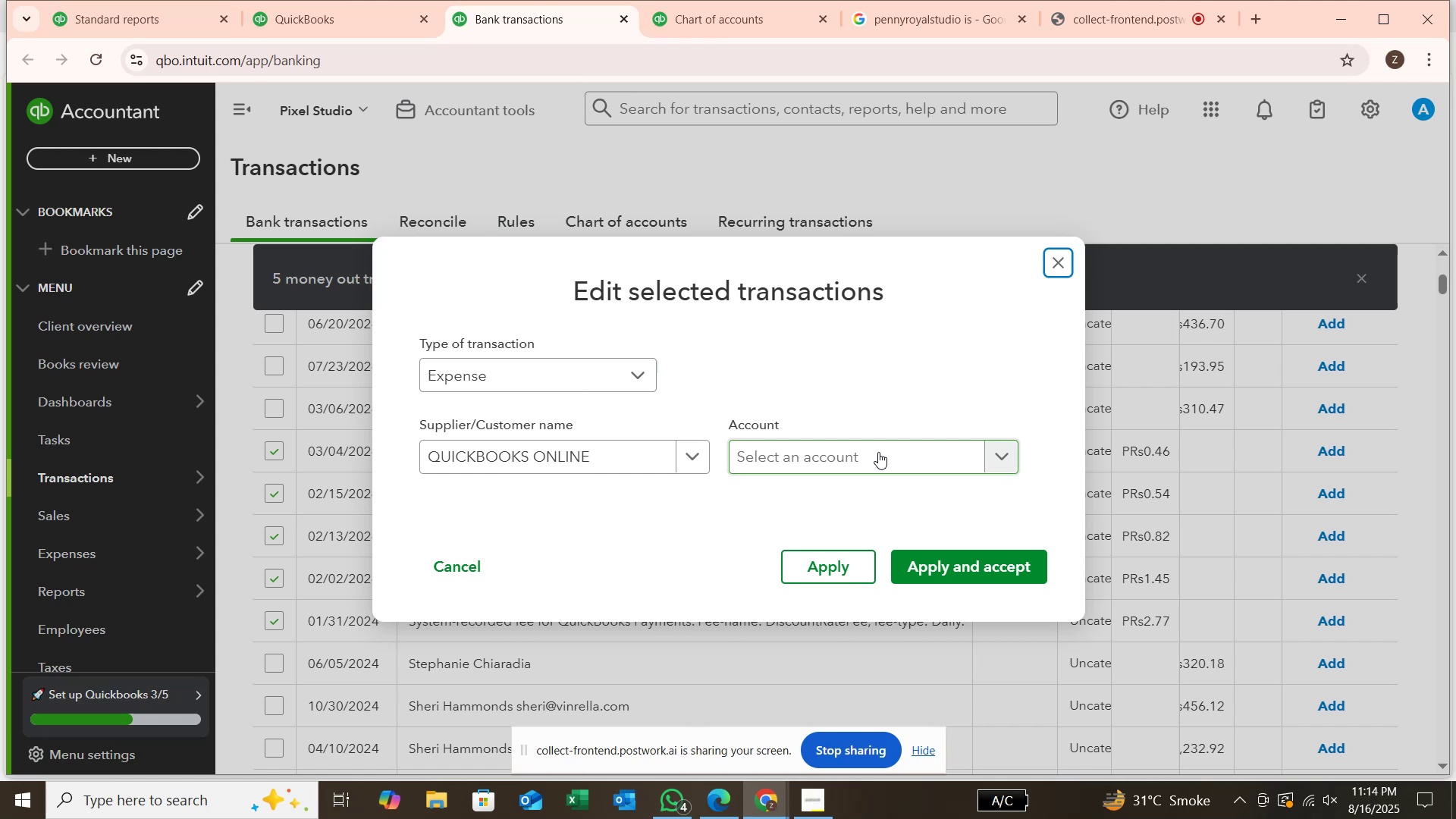 
left_click([884, 457])
 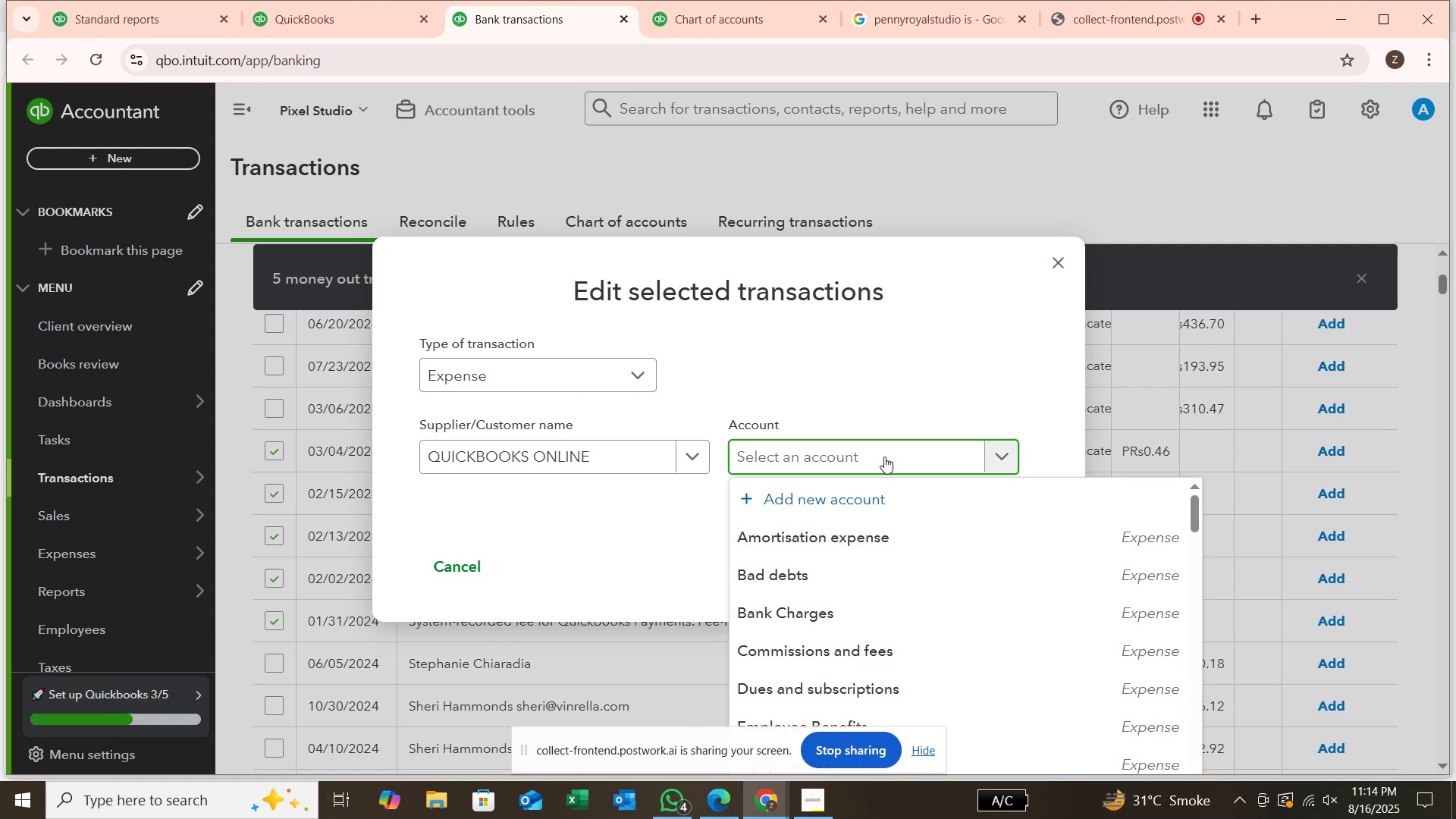 
type(DI)
key(Backspace)
type(iscount all)
key(Backspace)
key(Backspace)
type(LLOWED)
 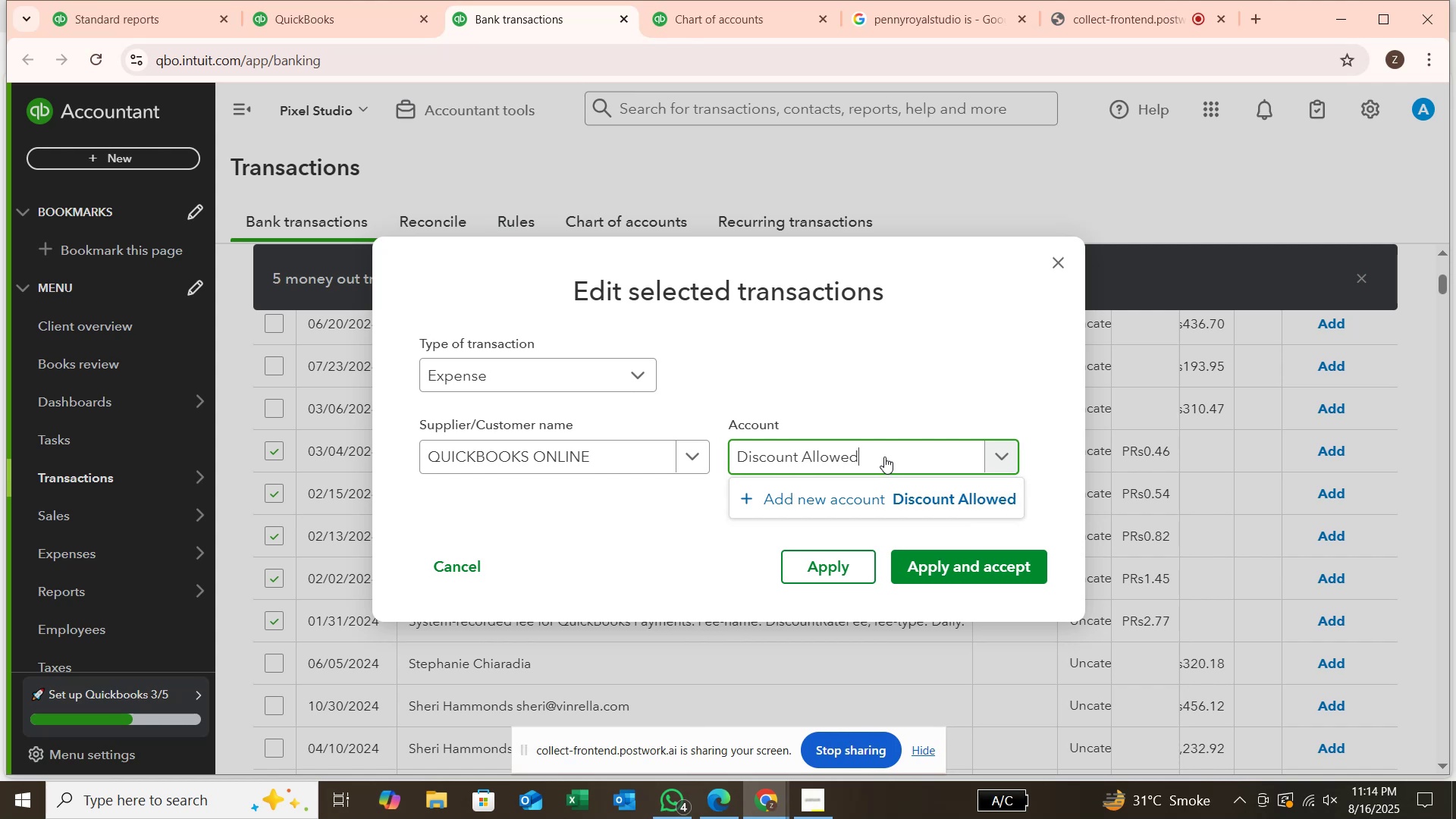 
hold_key(key=CapsLock, duration=0.57)
 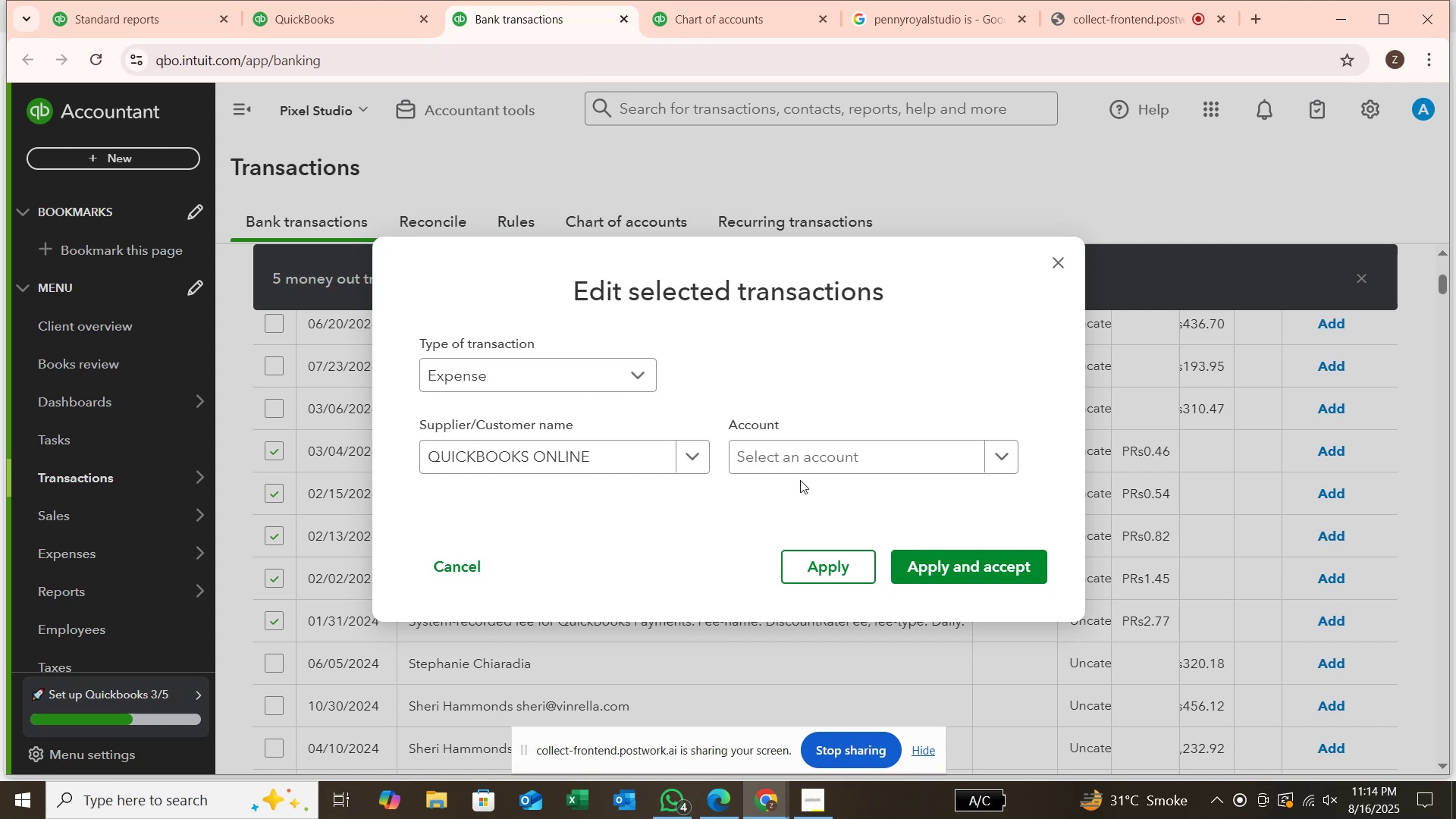 
wait(20.06)
 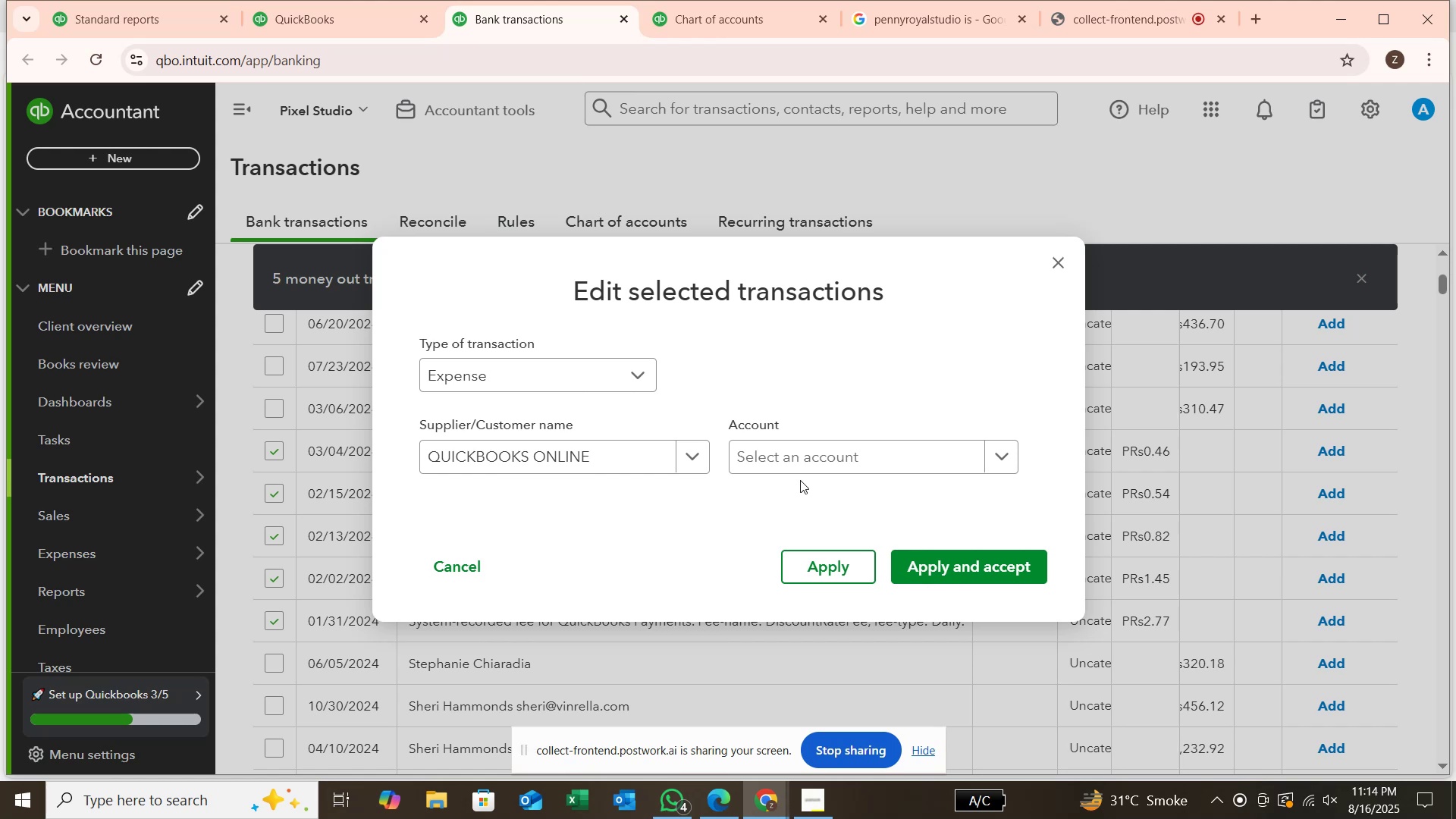 
left_click([825, 453])
 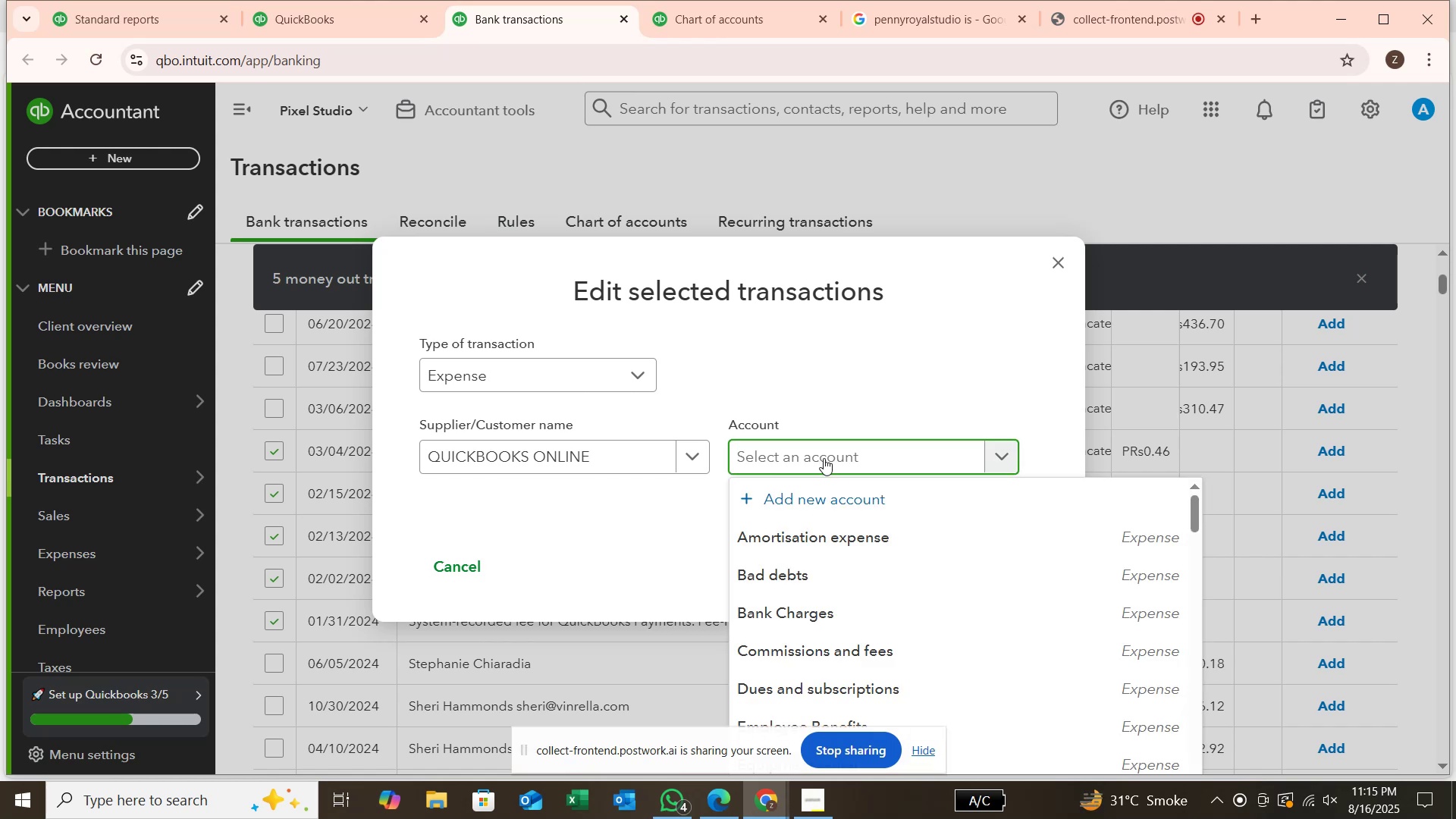 
scroll: coordinate [839, 518], scroll_direction: down, amount: 3.0
 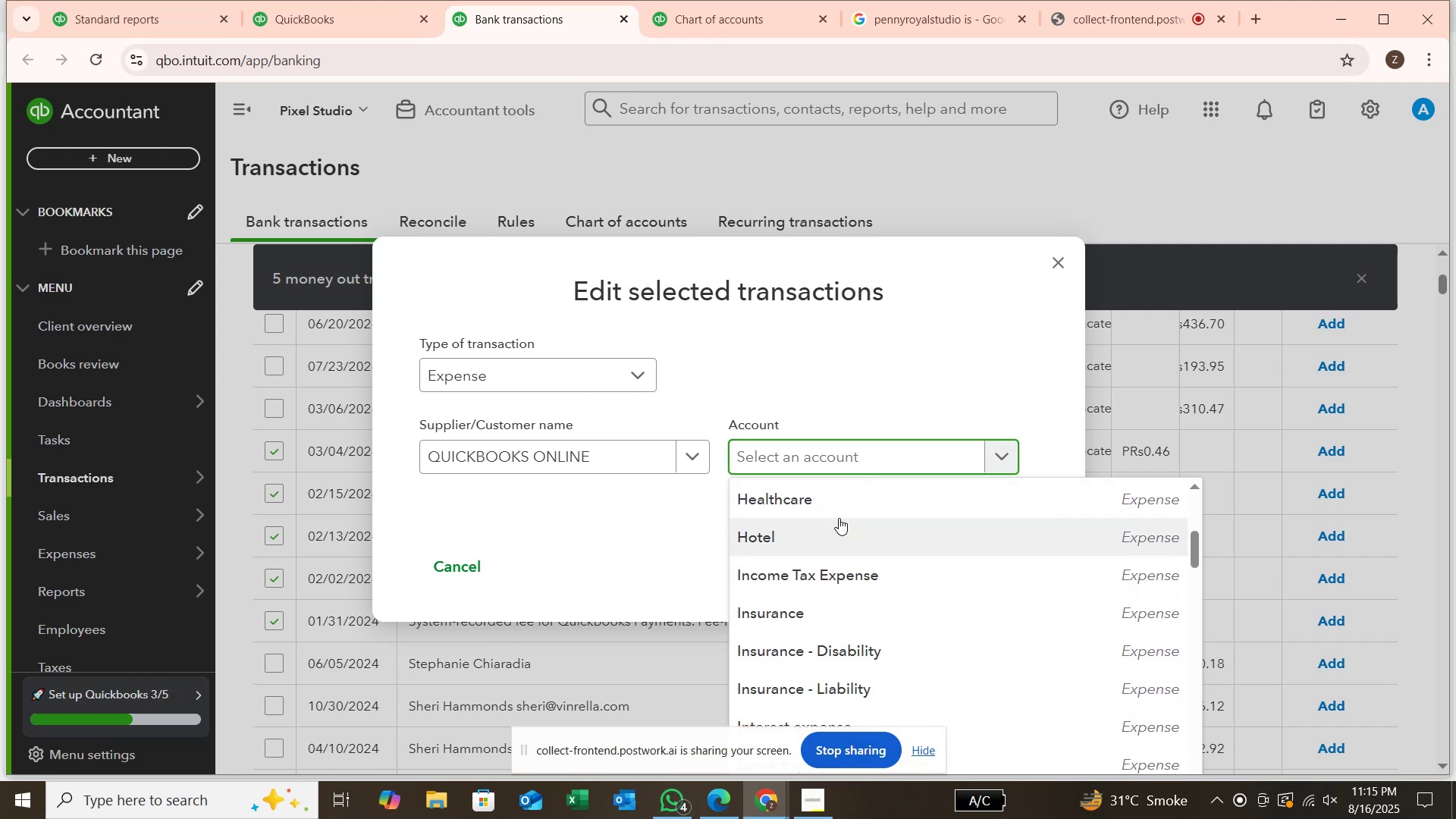 
type(su)
 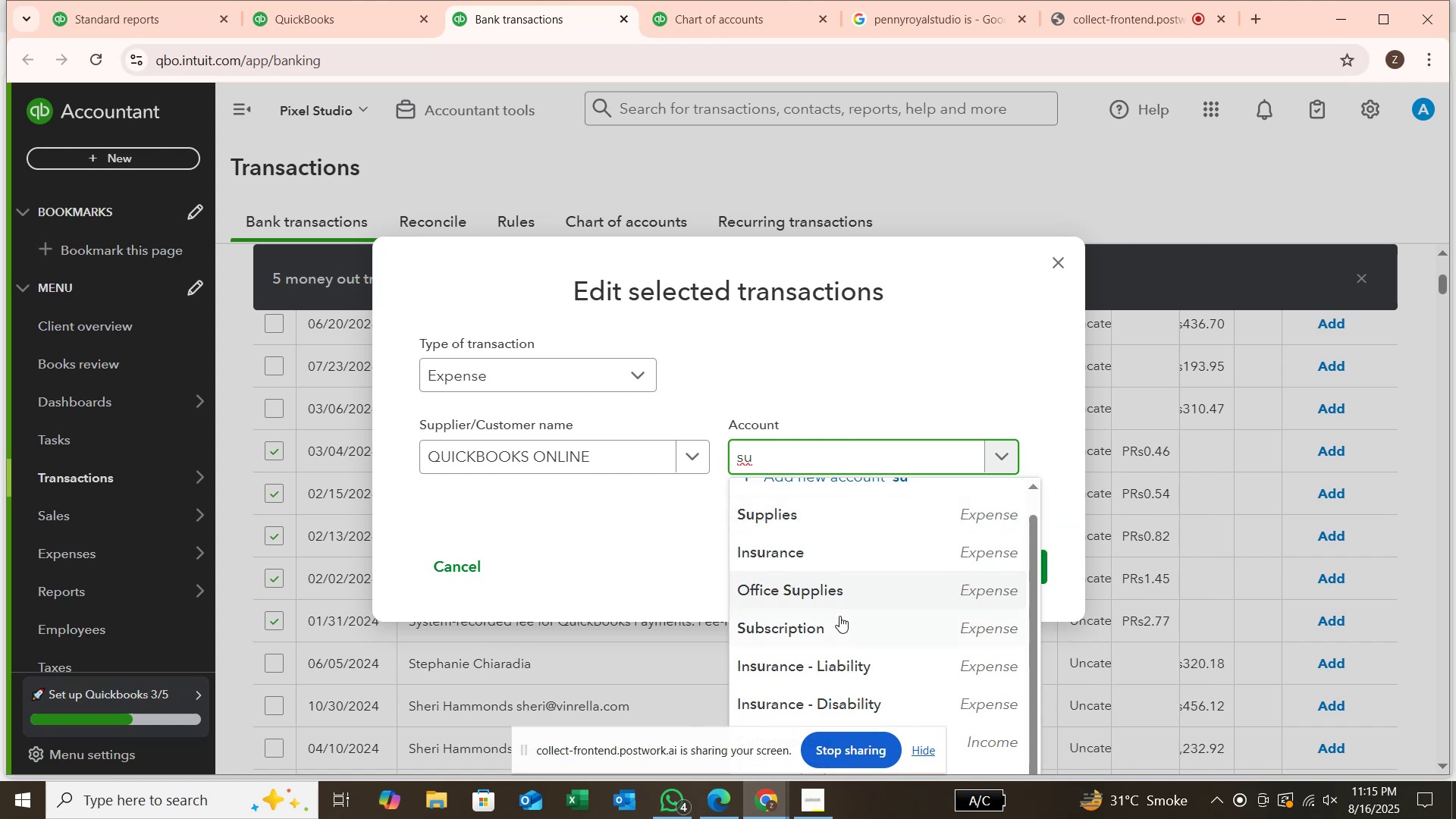 
left_click([843, 619])
 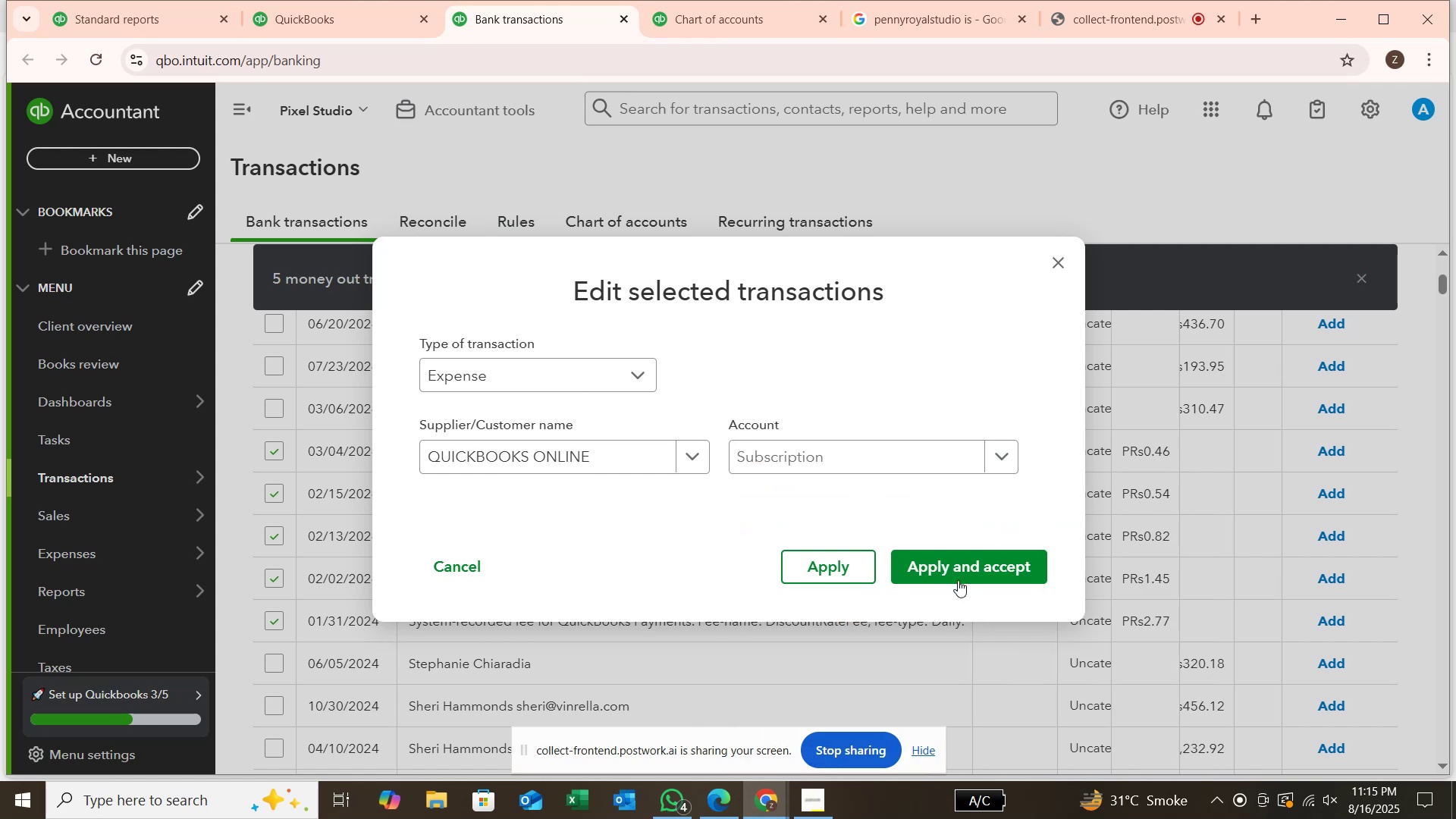 
left_click([959, 572])
 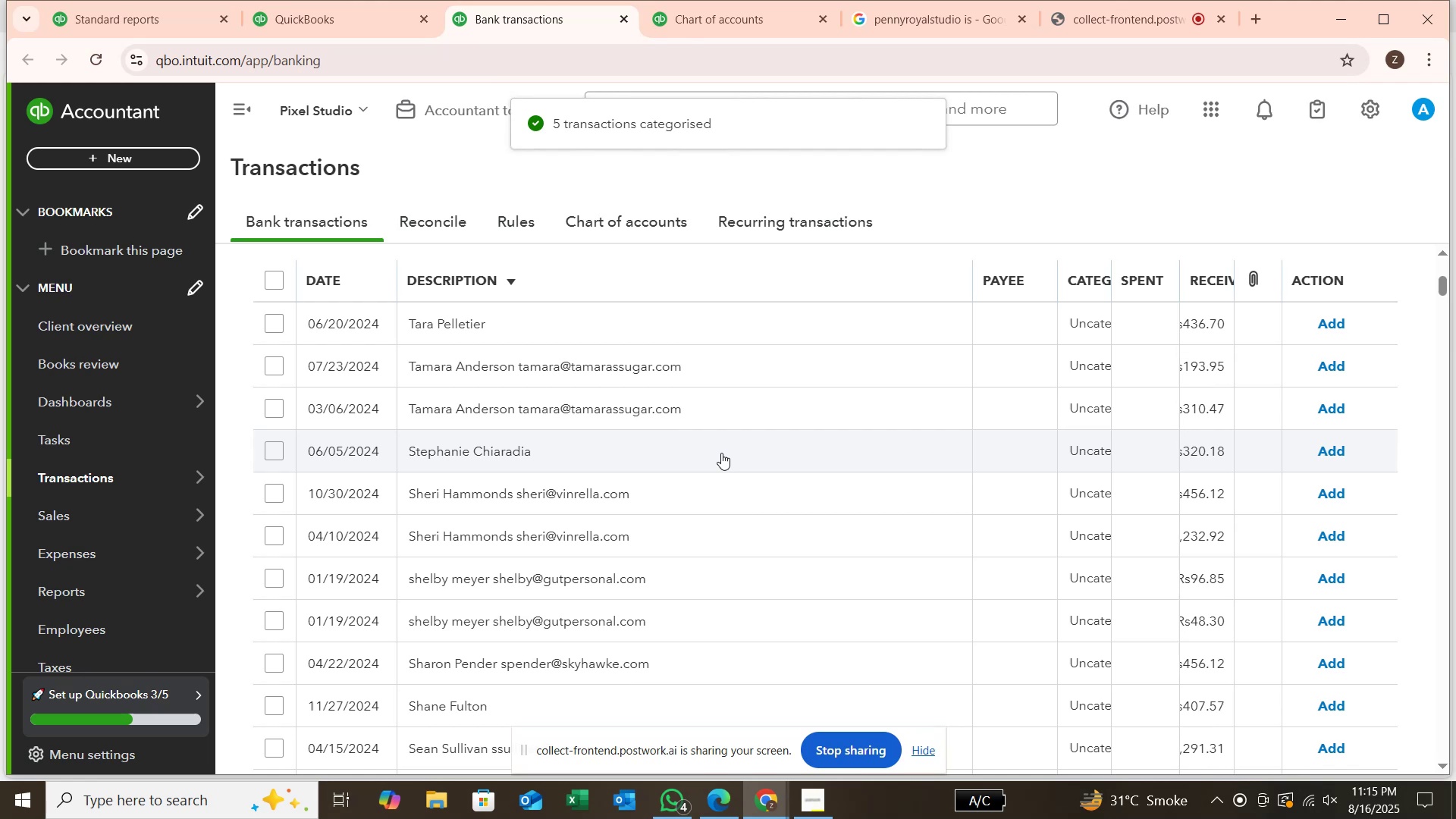 
wait(21.92)
 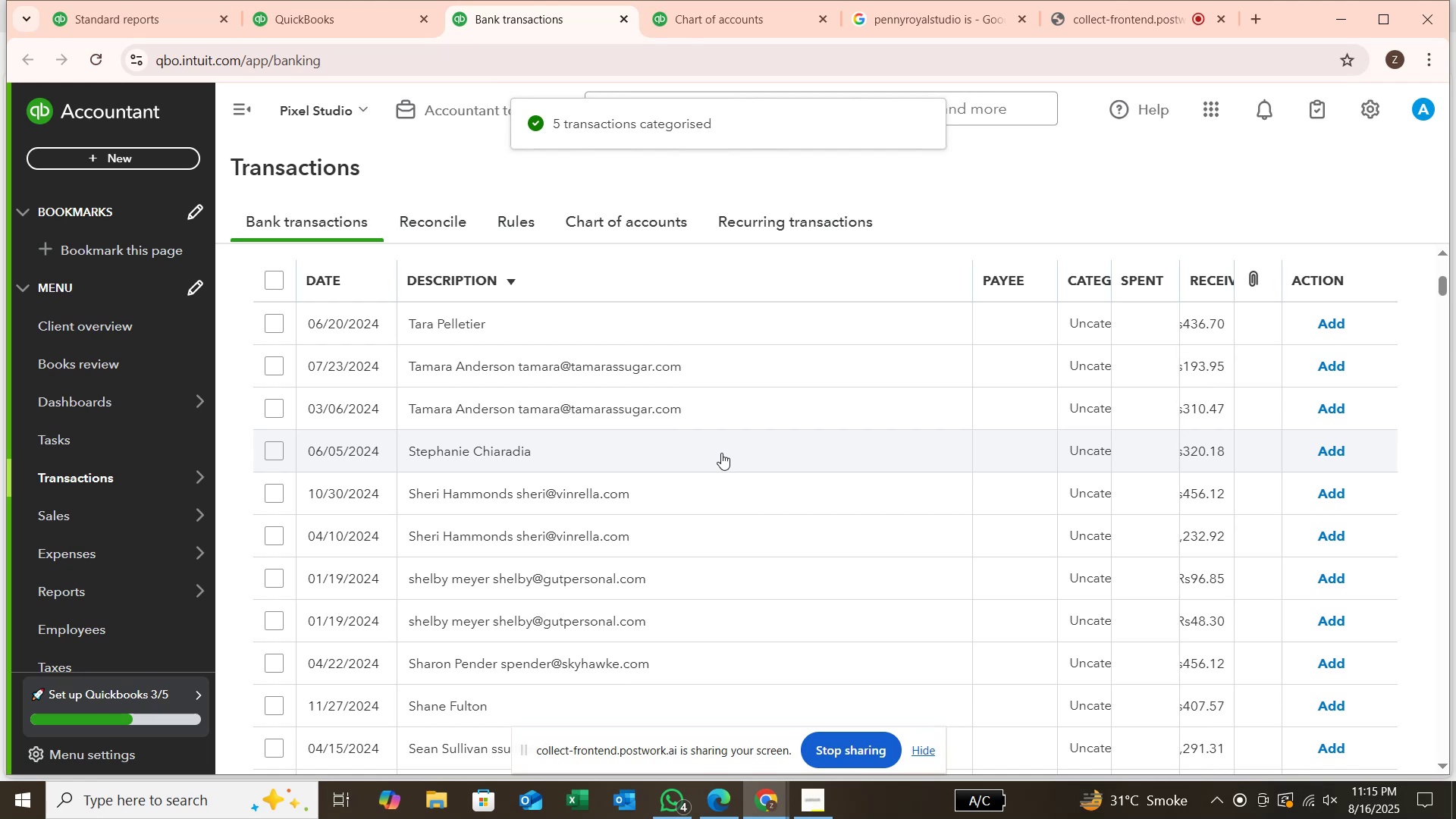 
scroll: coordinate [499, 478], scroll_direction: down, amount: 59.0
 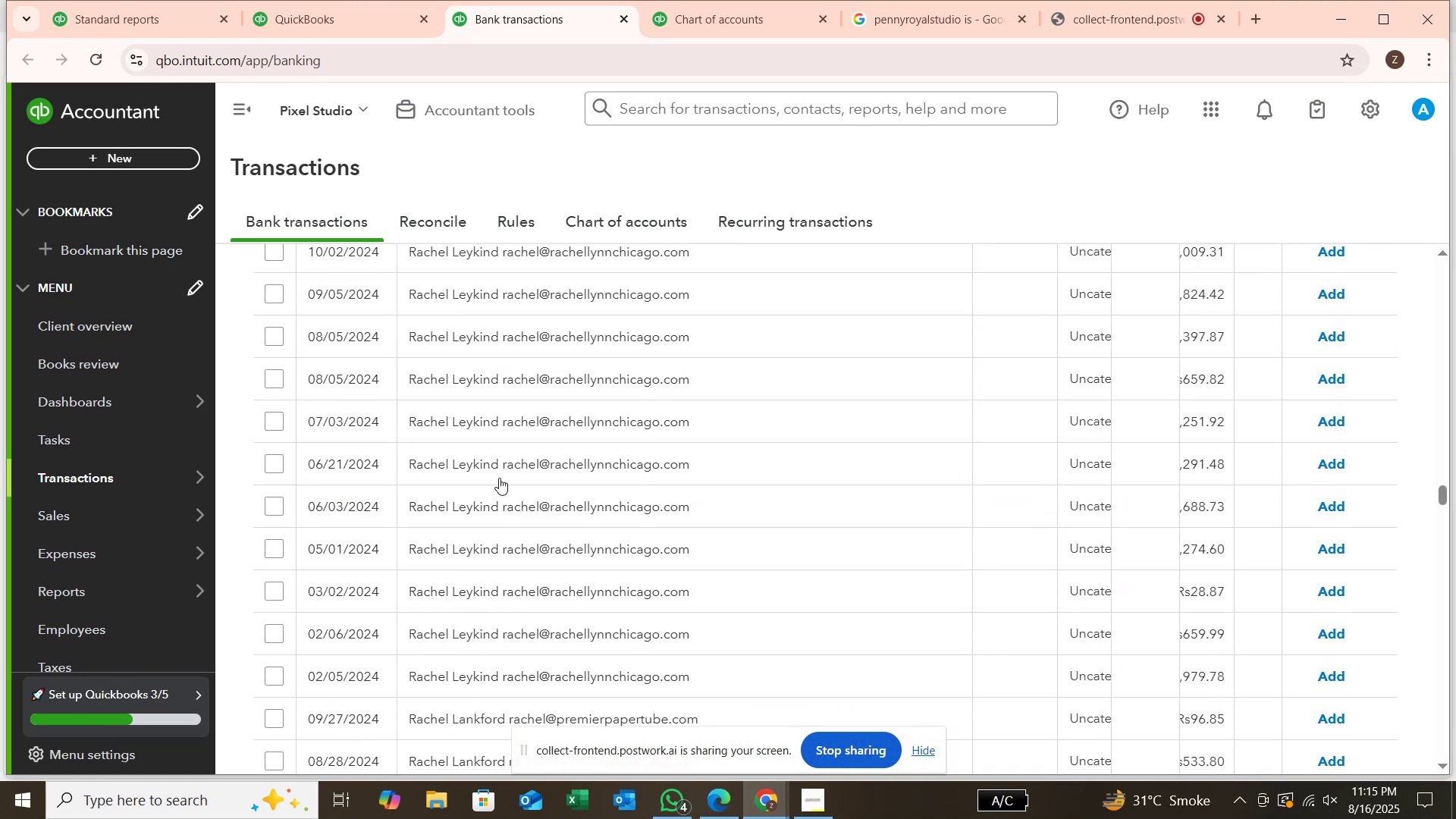 
scroll: coordinate [513, 439], scroll_direction: down, amount: 43.0
 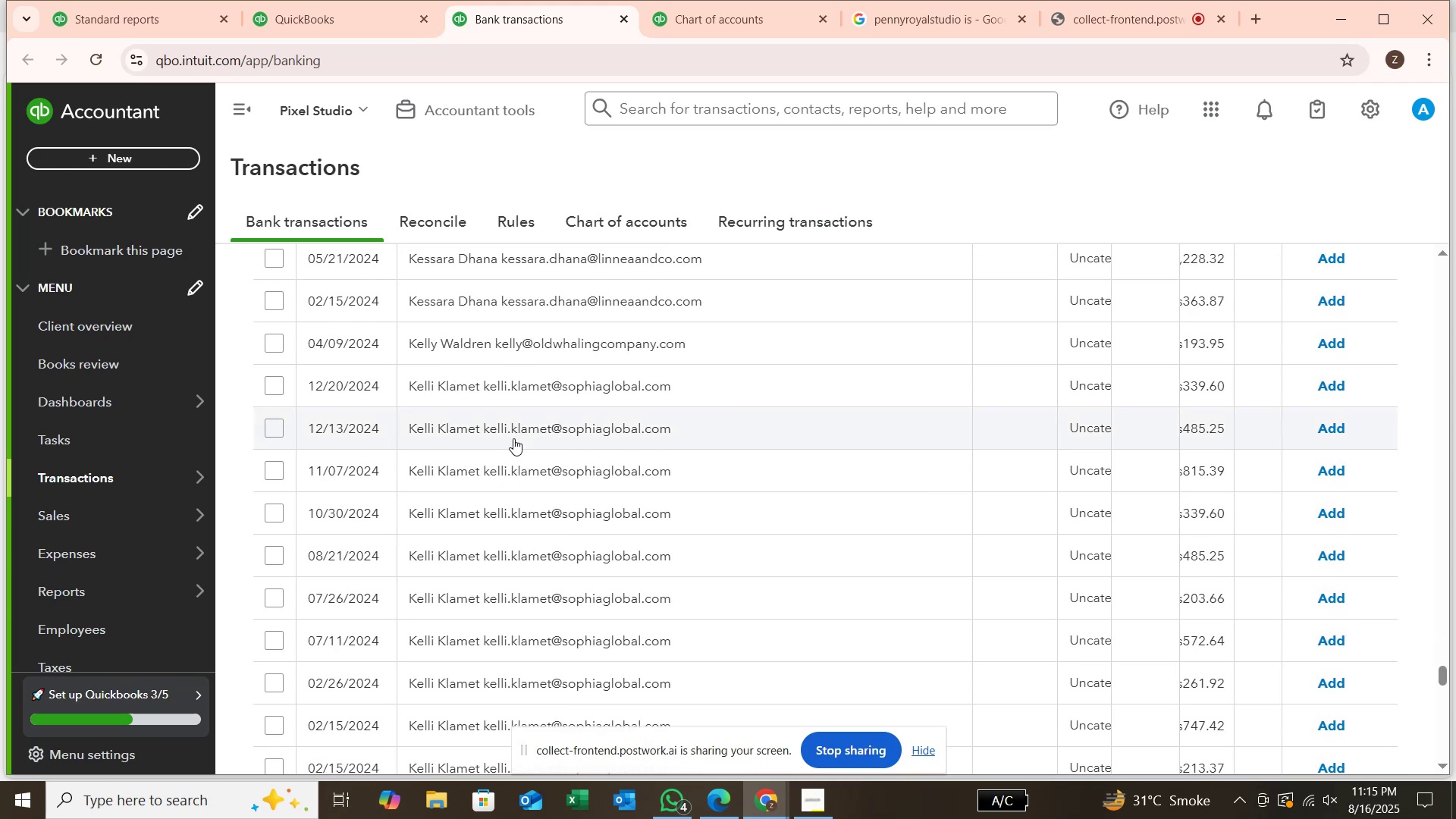 
scroll: coordinate [515, 434], scroll_direction: up, amount: 3.0
 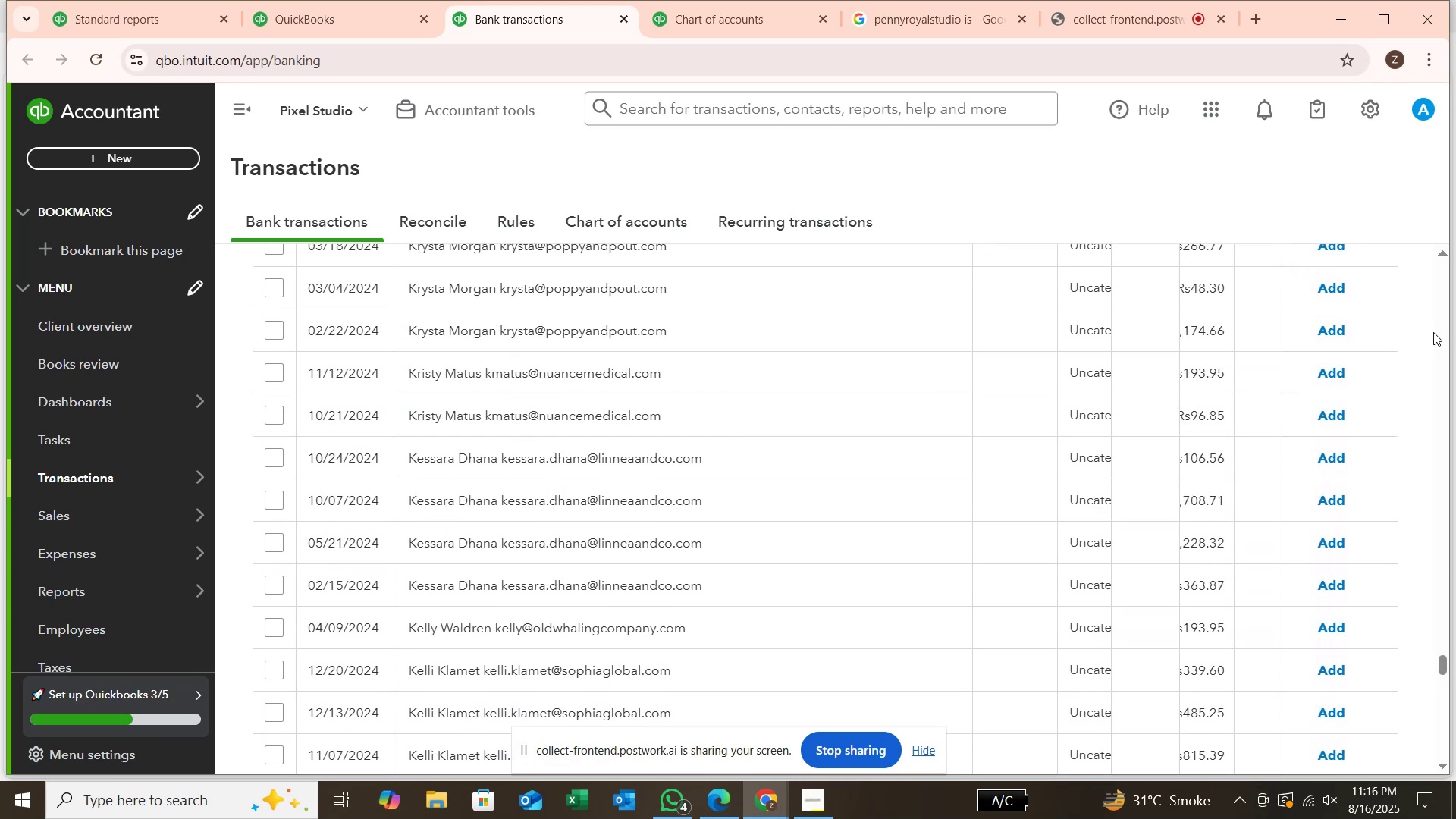 
left_click_drag(start_coordinate=[1445, 328], to_coordinate=[1446, 267])
 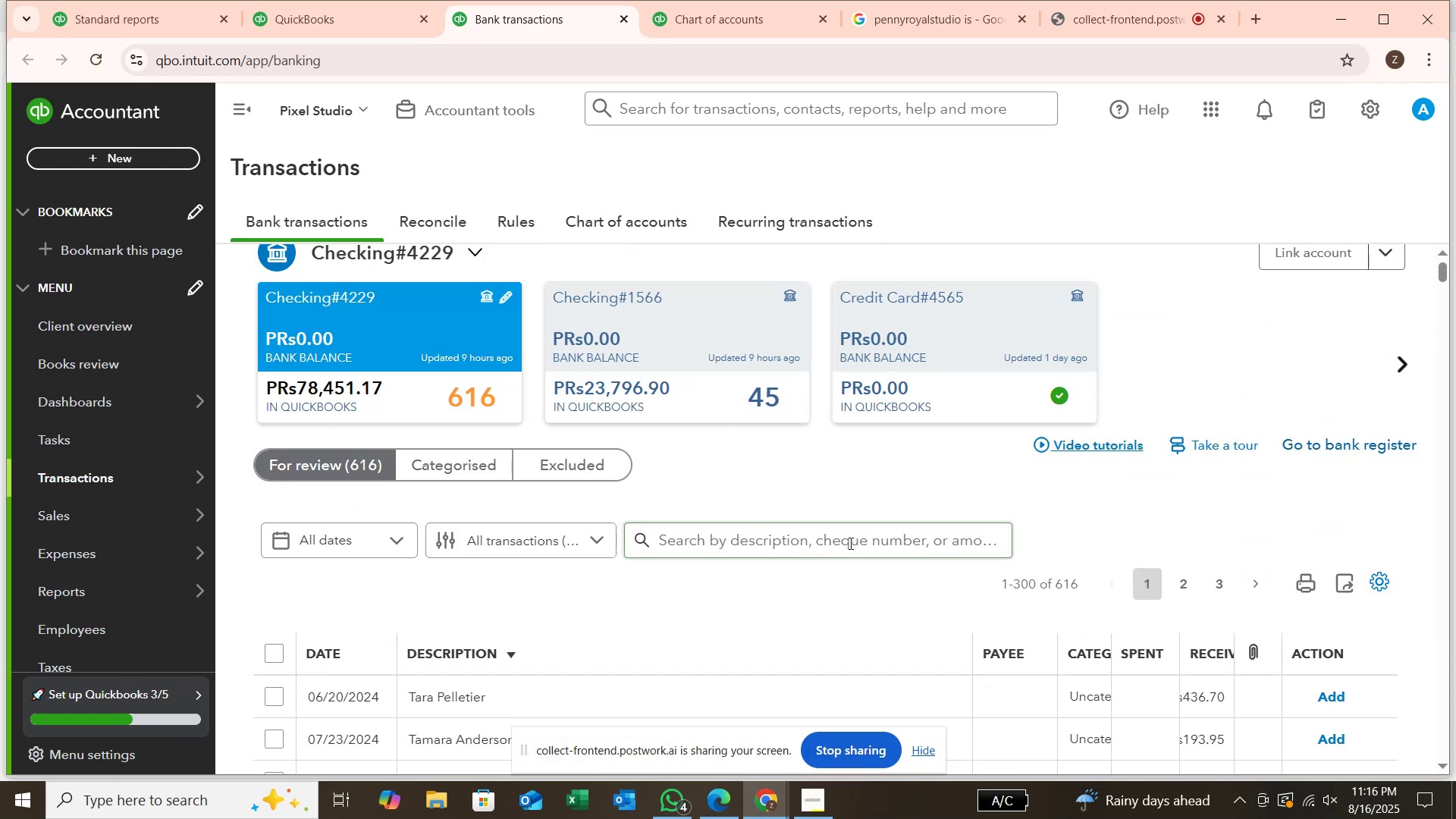 
left_click([849, 543])
 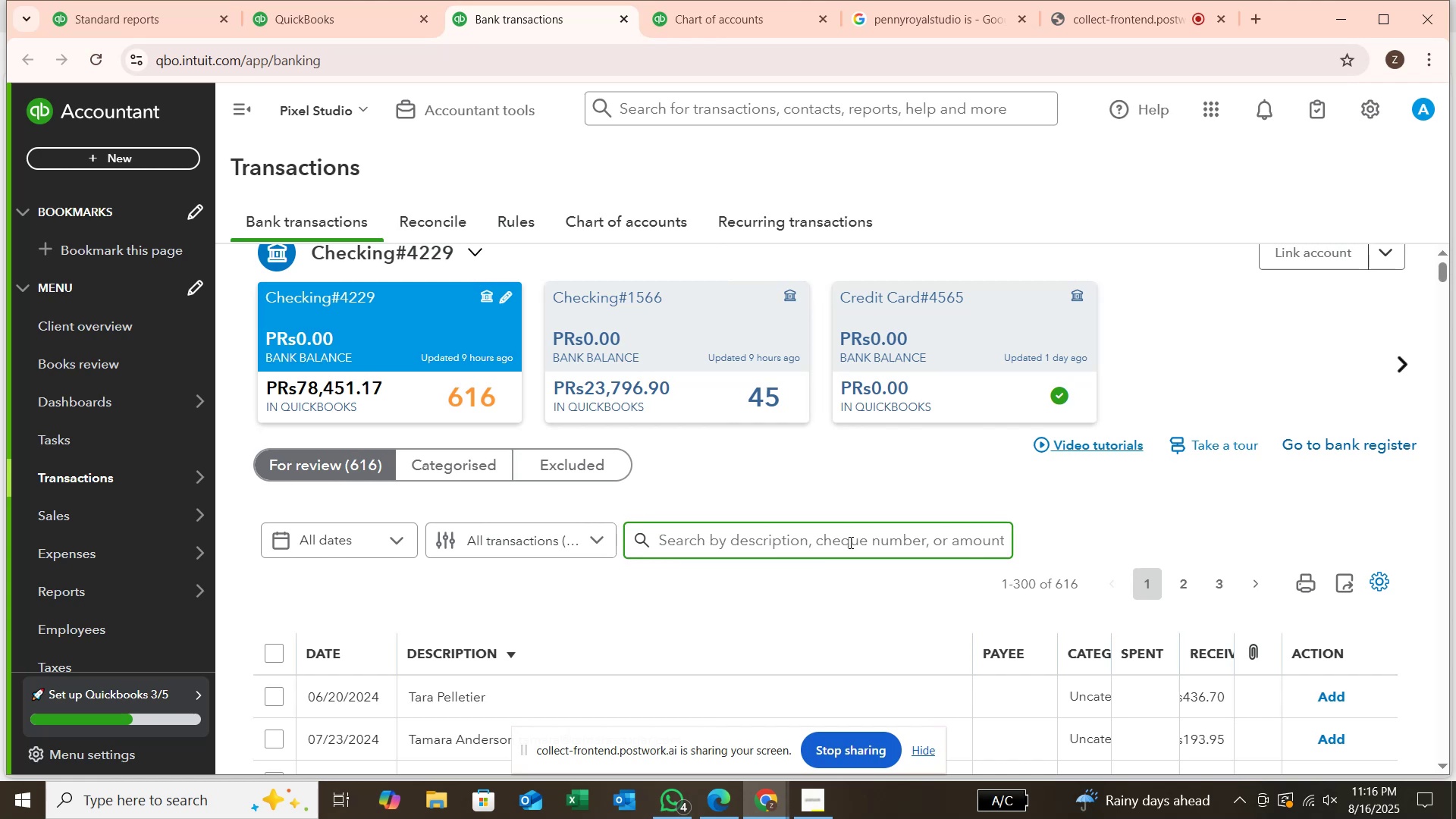 
type(ke;)
key(Backspace)
key(Backspace)
type(elli)
 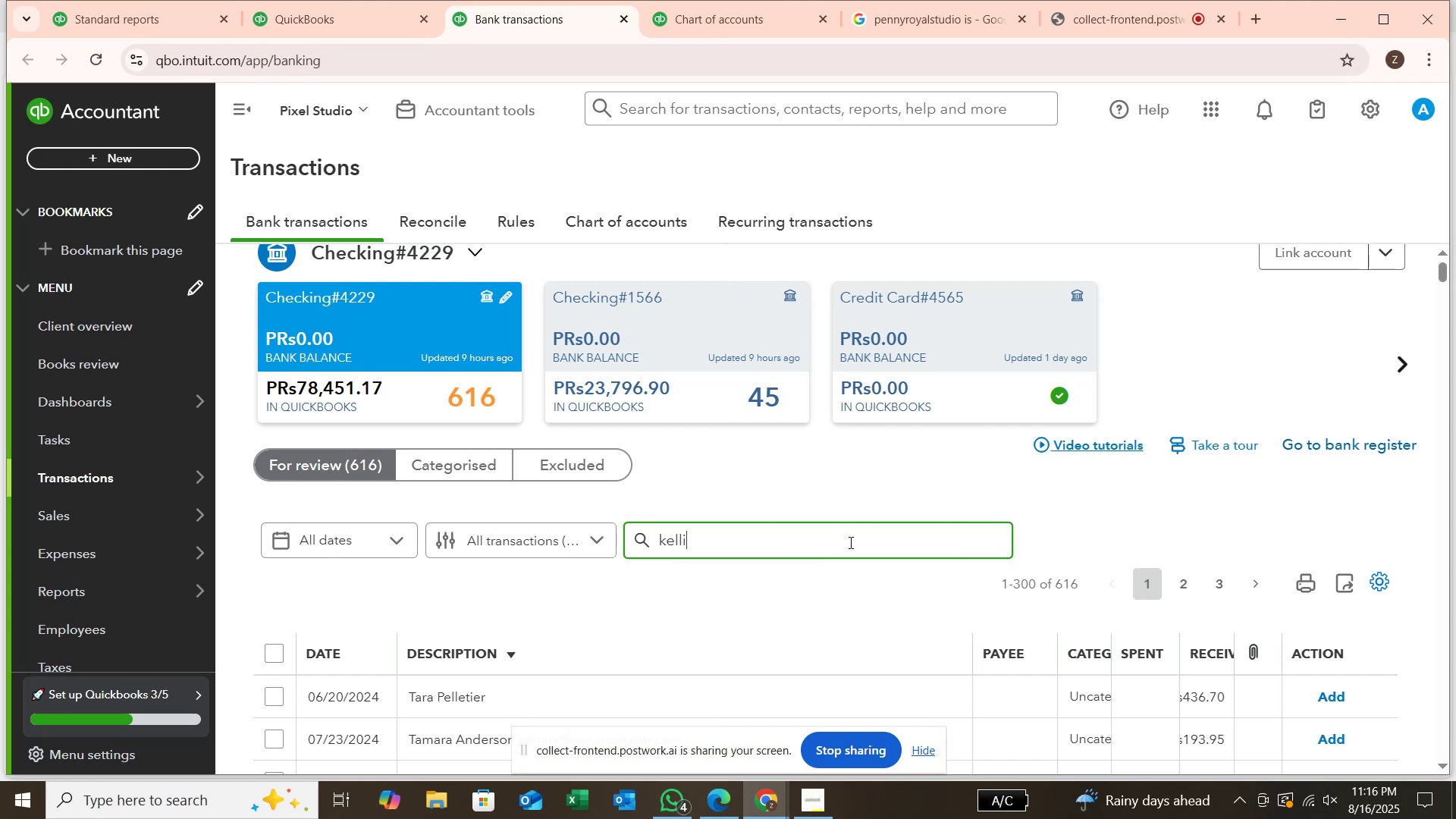 
key(Enter)
 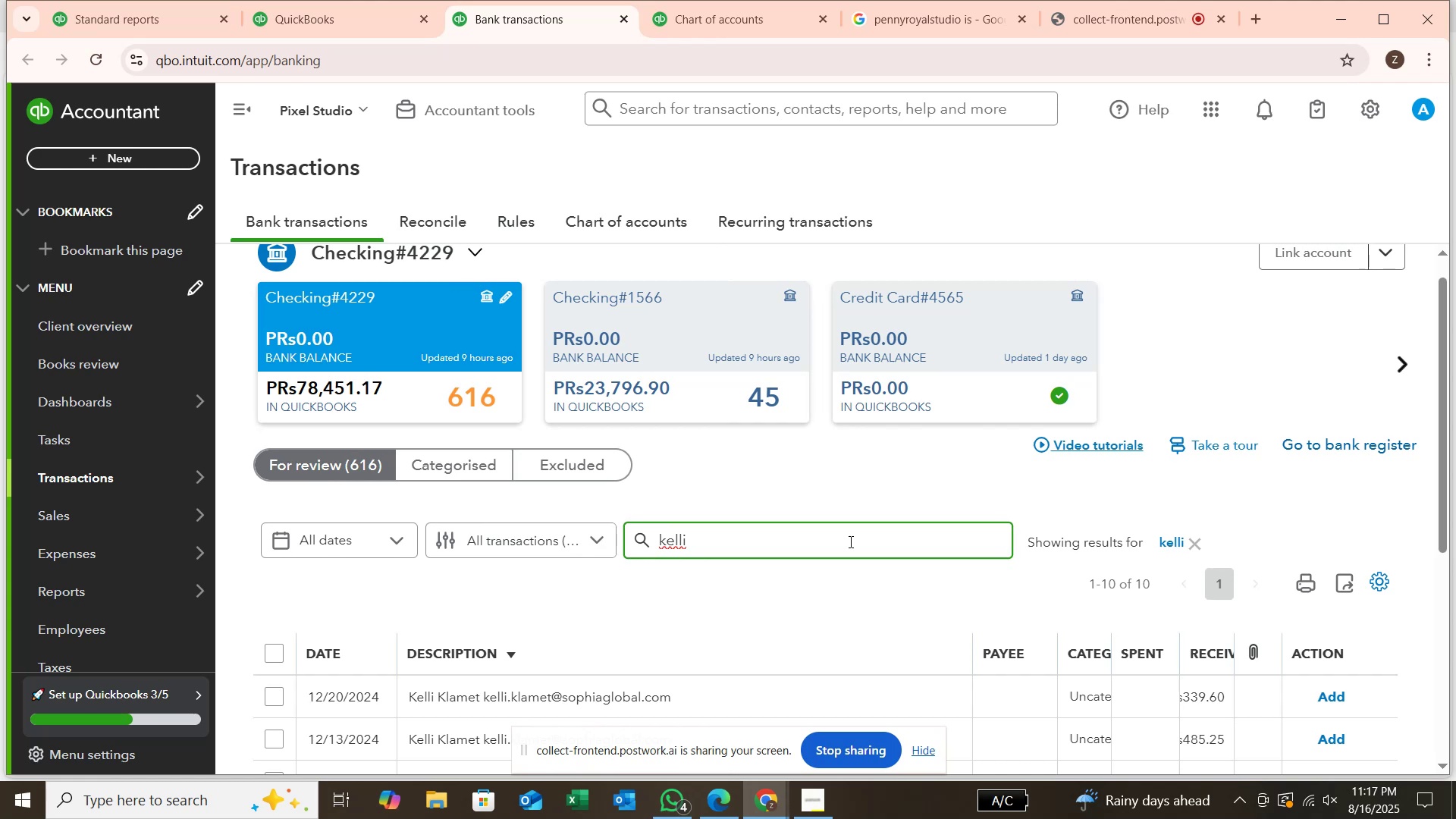 
wait(101.05)
 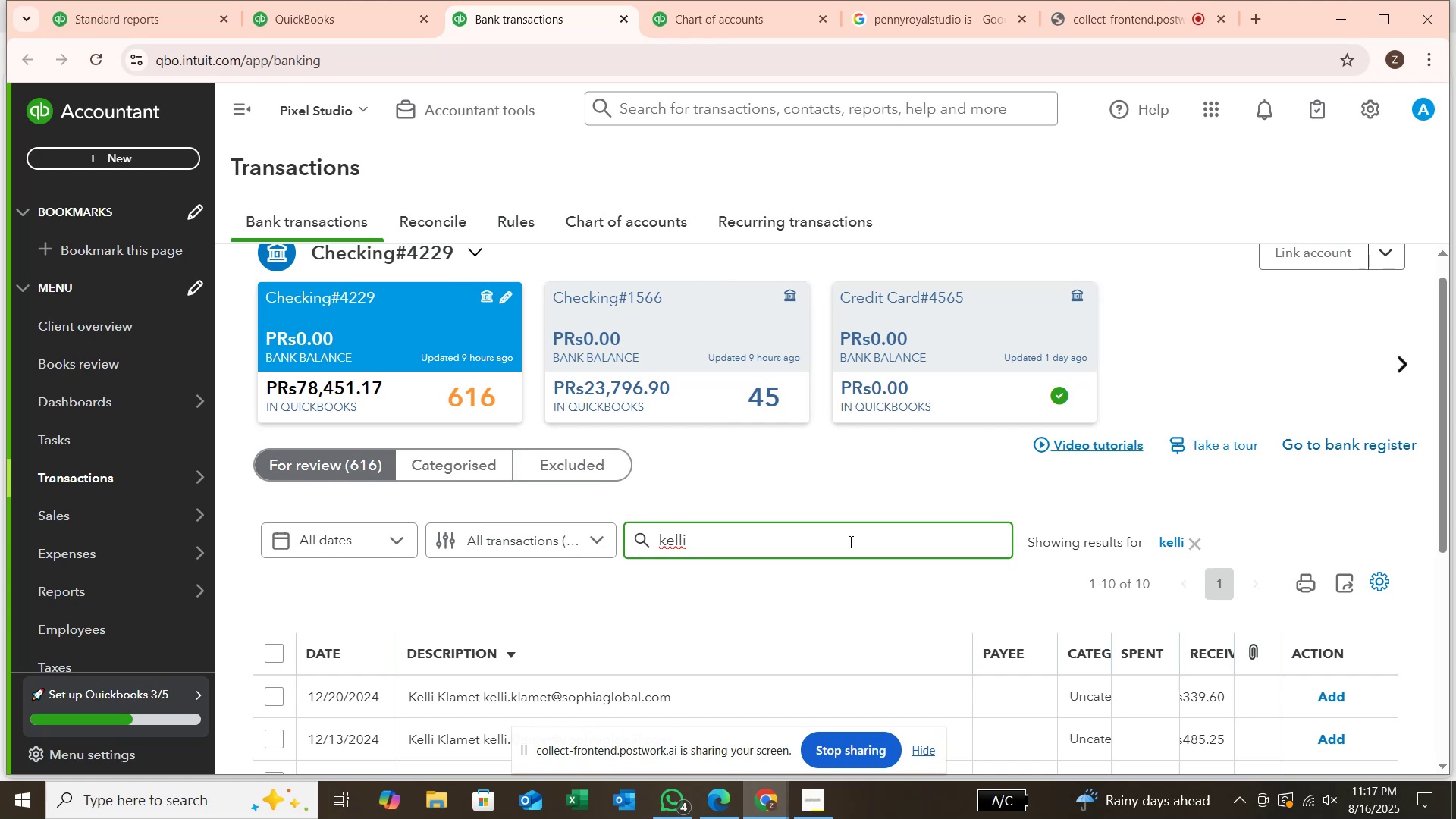 
scroll: coordinate [753, 550], scroll_direction: down, amount: 4.0
 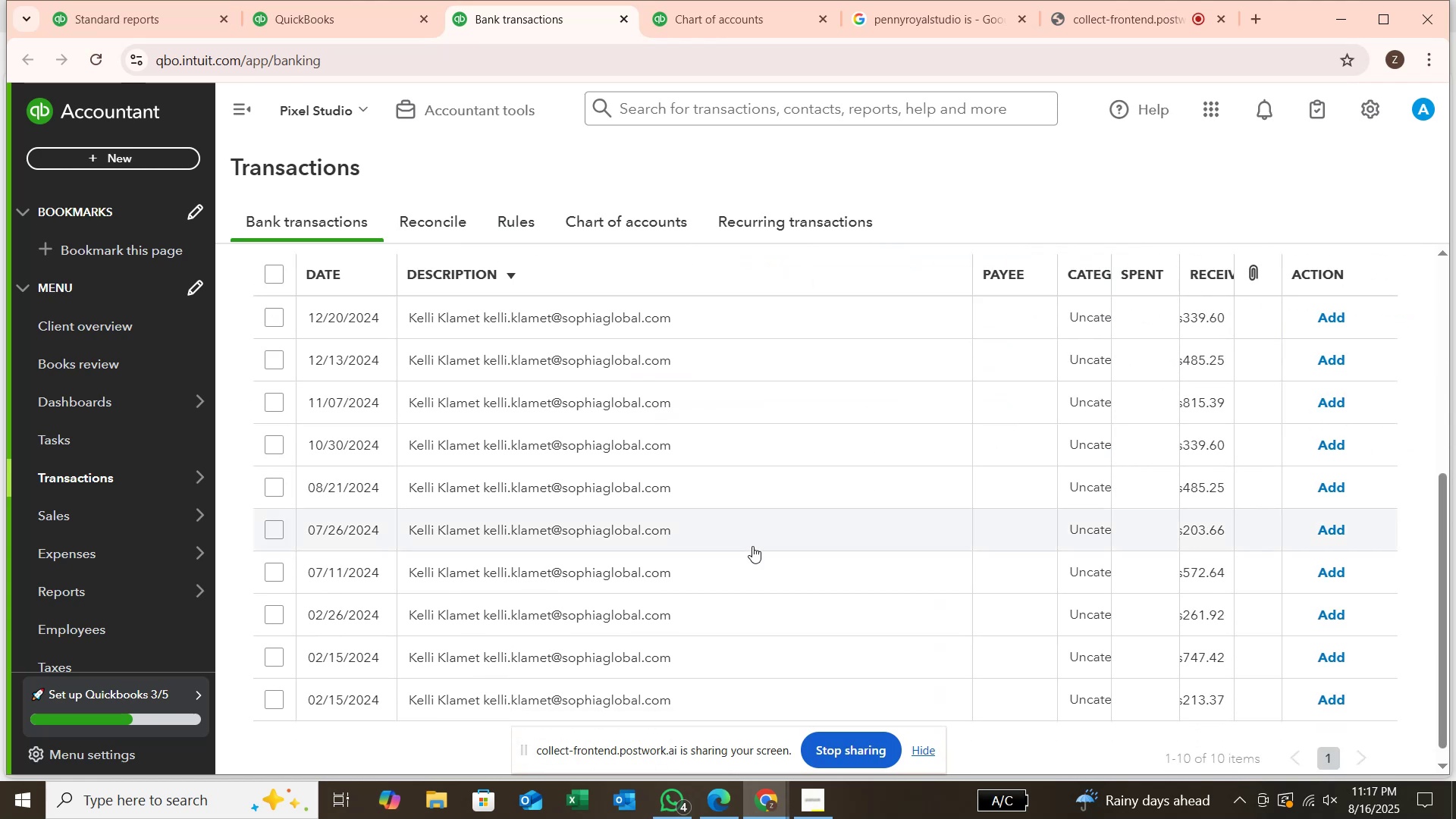 
scroll: coordinate [755, 541], scroll_direction: up, amount: 1.0
 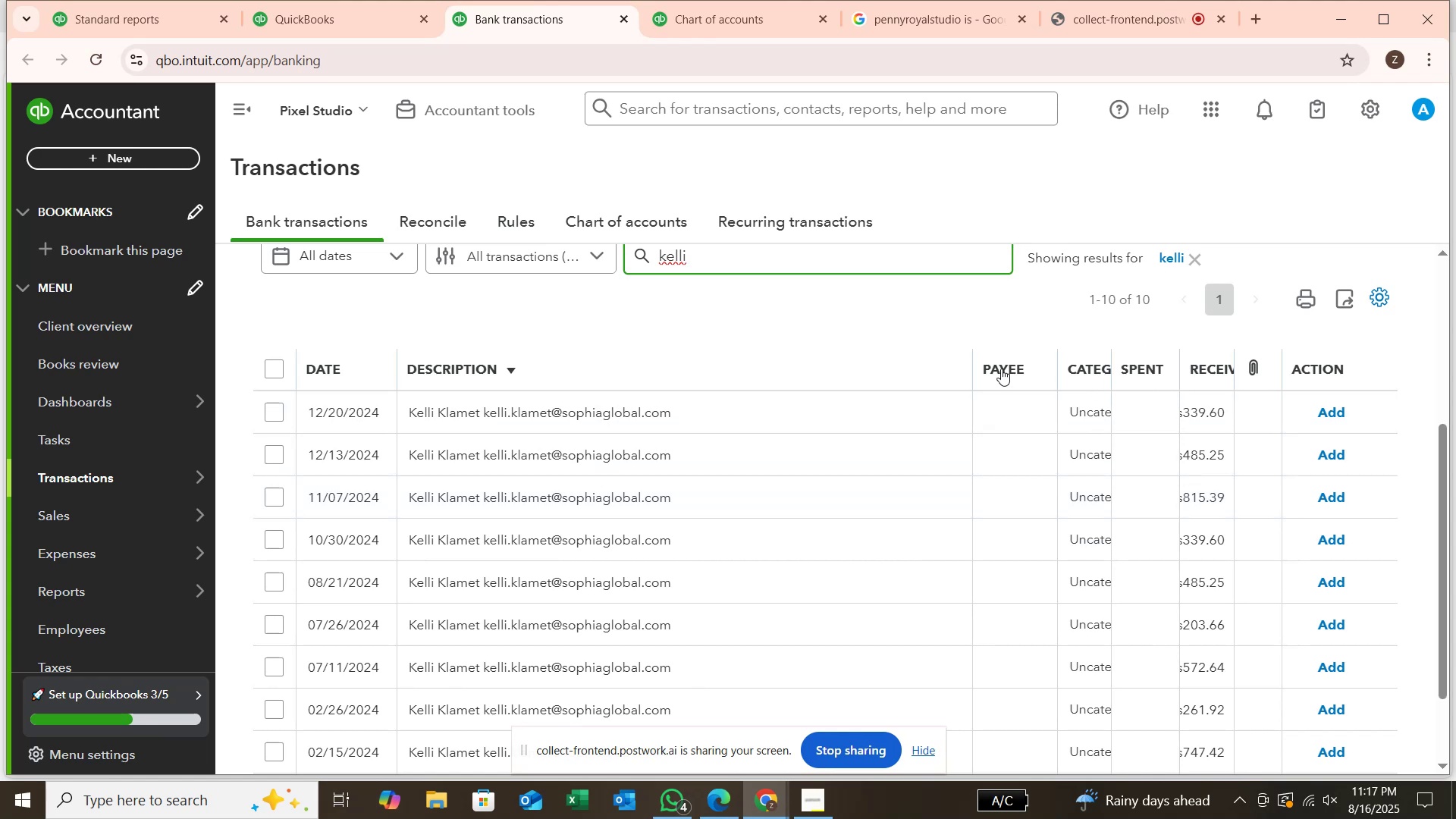 
left_click_drag(start_coordinate=[966, 362], to_coordinate=[740, 393])
 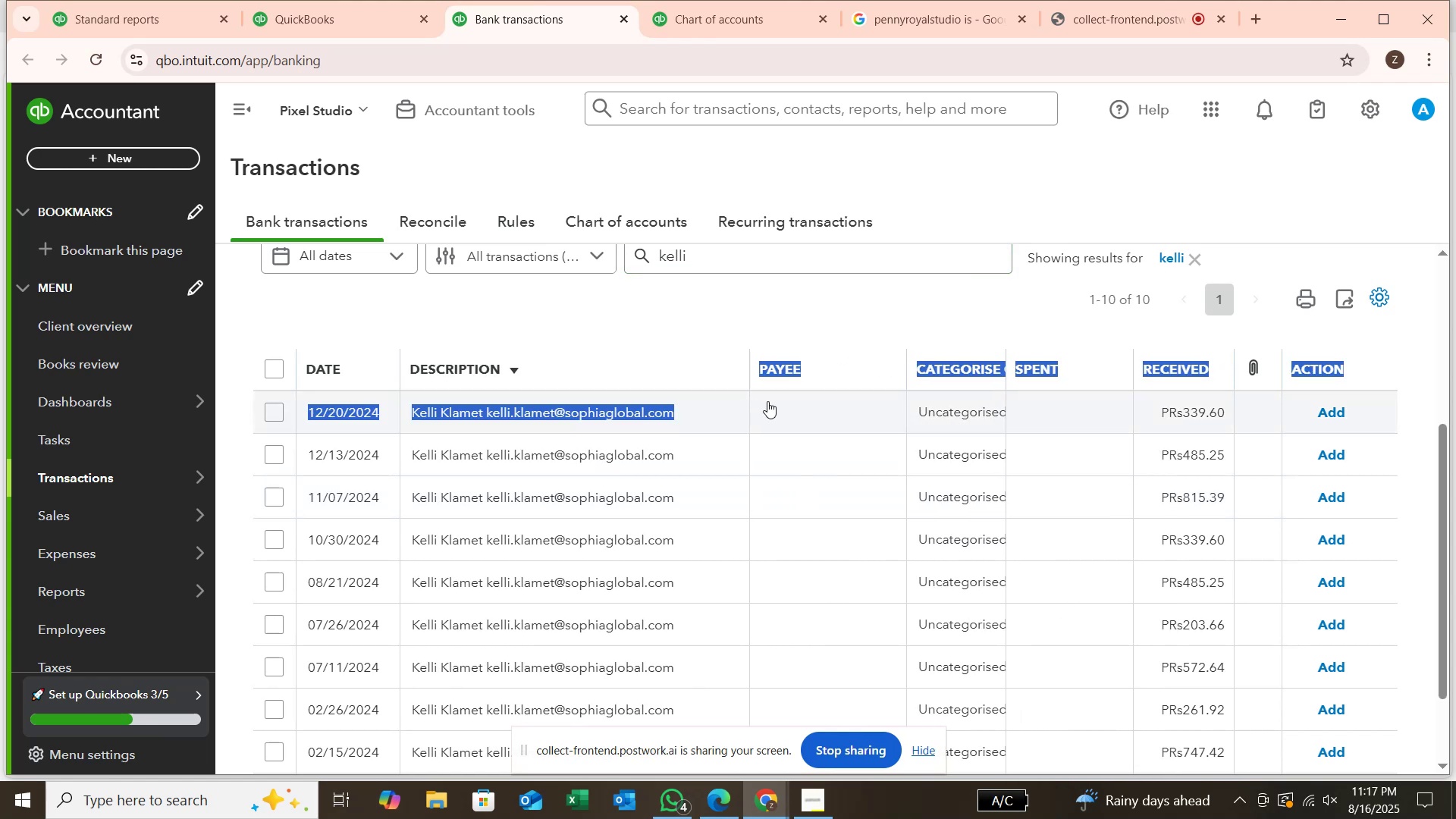 
left_click([788, 415])
 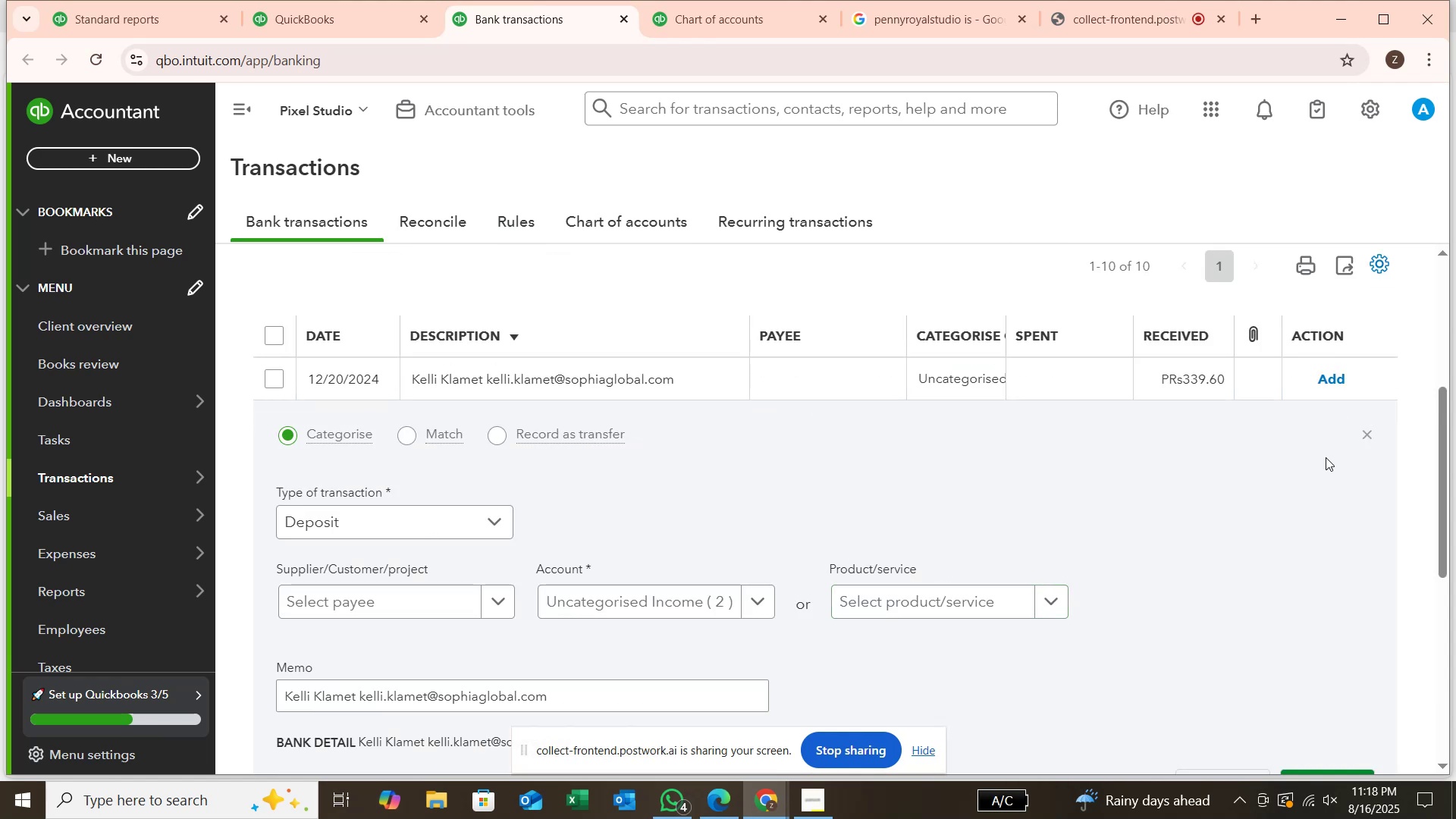 
left_click([1375, 431])
 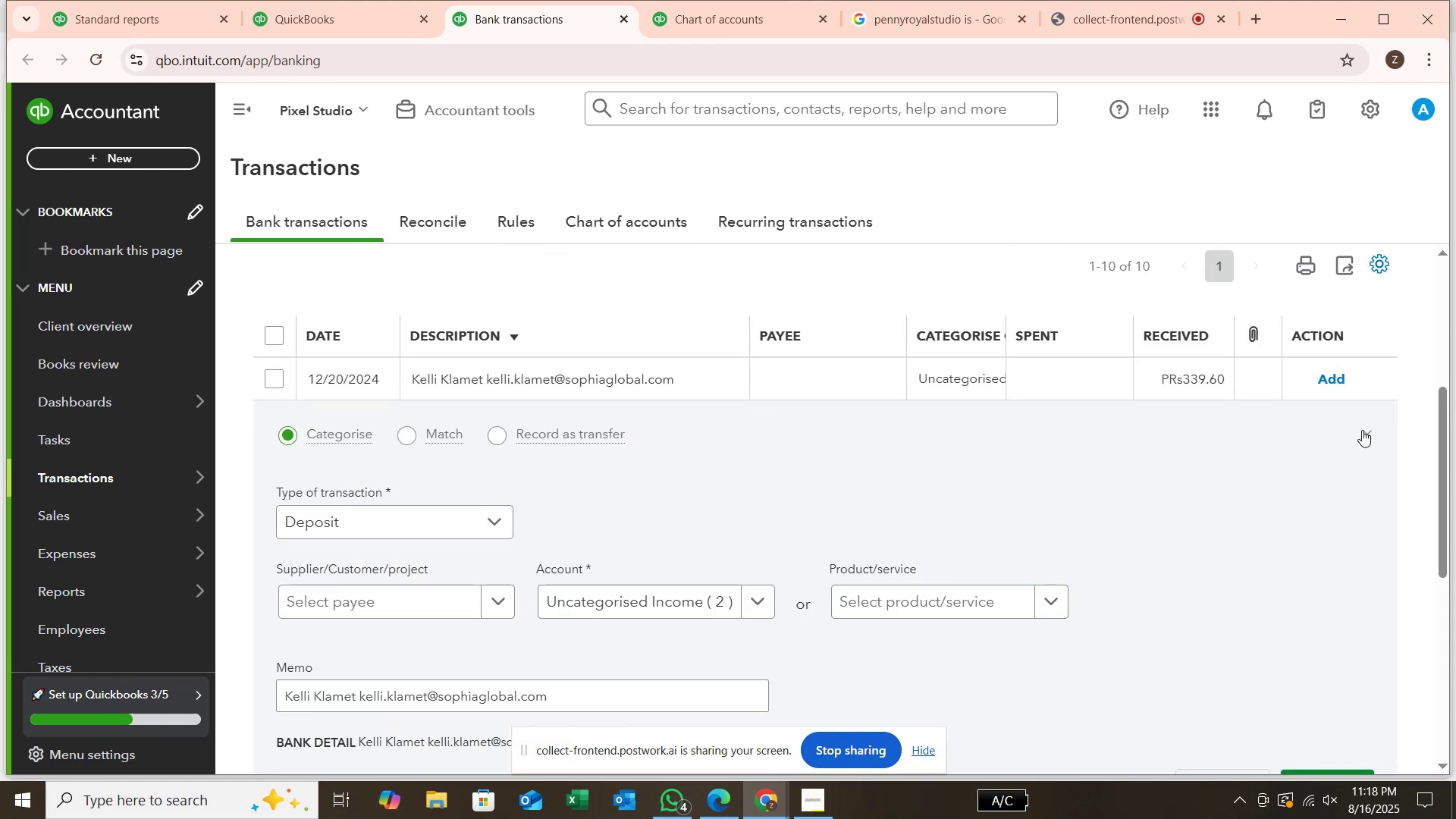 
left_click([1361, 430])
 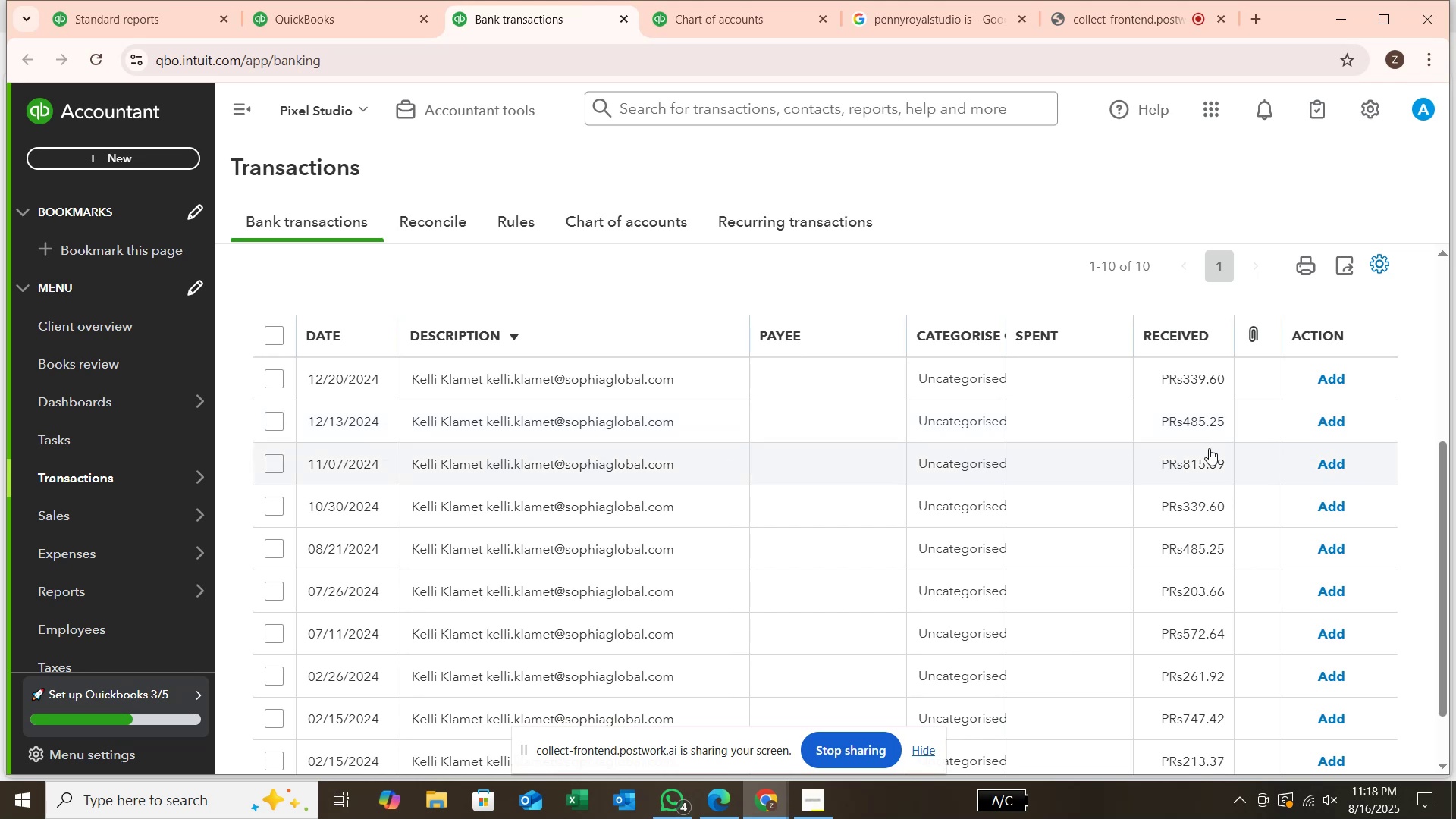 
scroll: coordinate [1208, 449], scroll_direction: down, amount: 1.0
 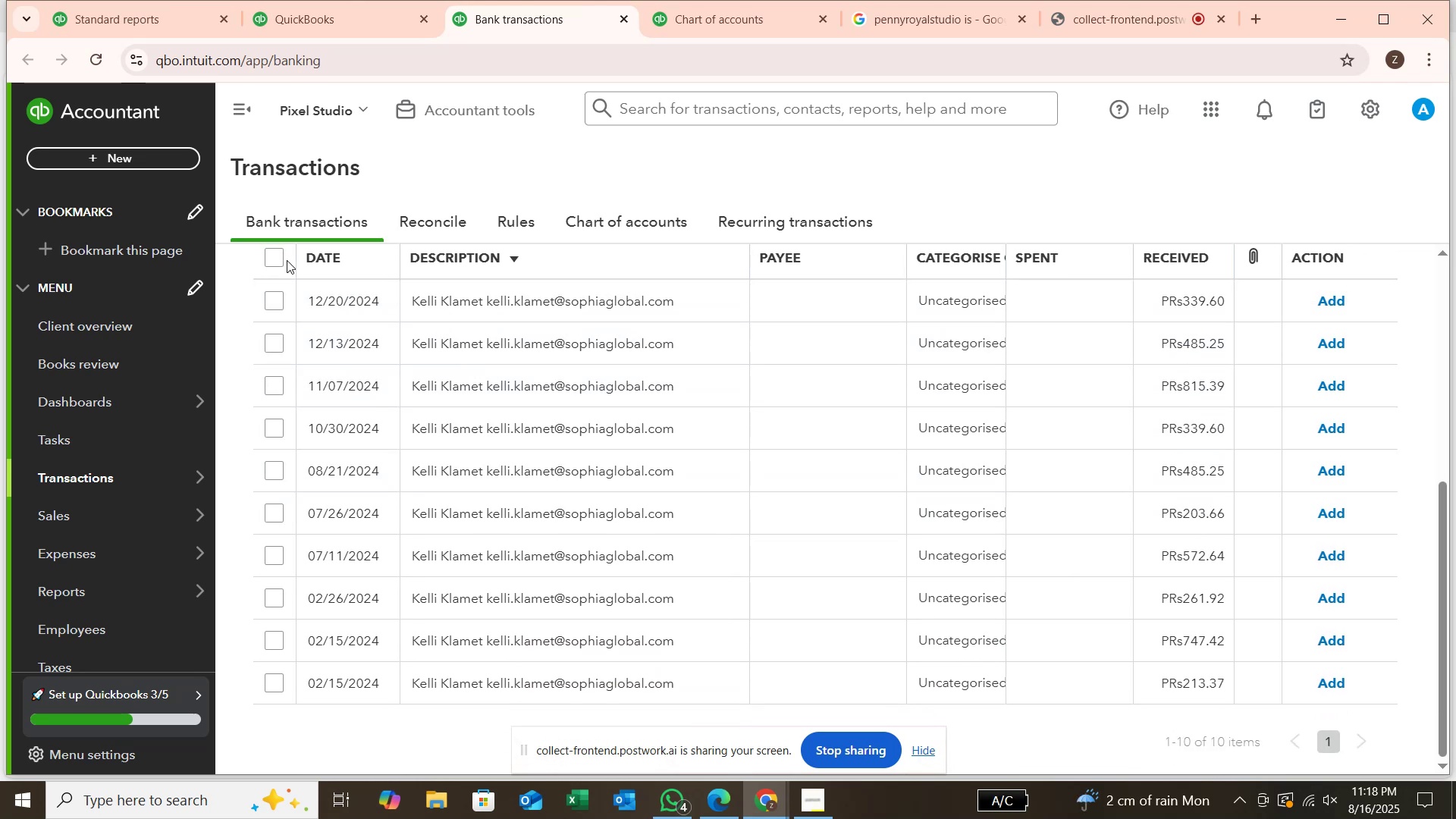 
wait(7.59)
 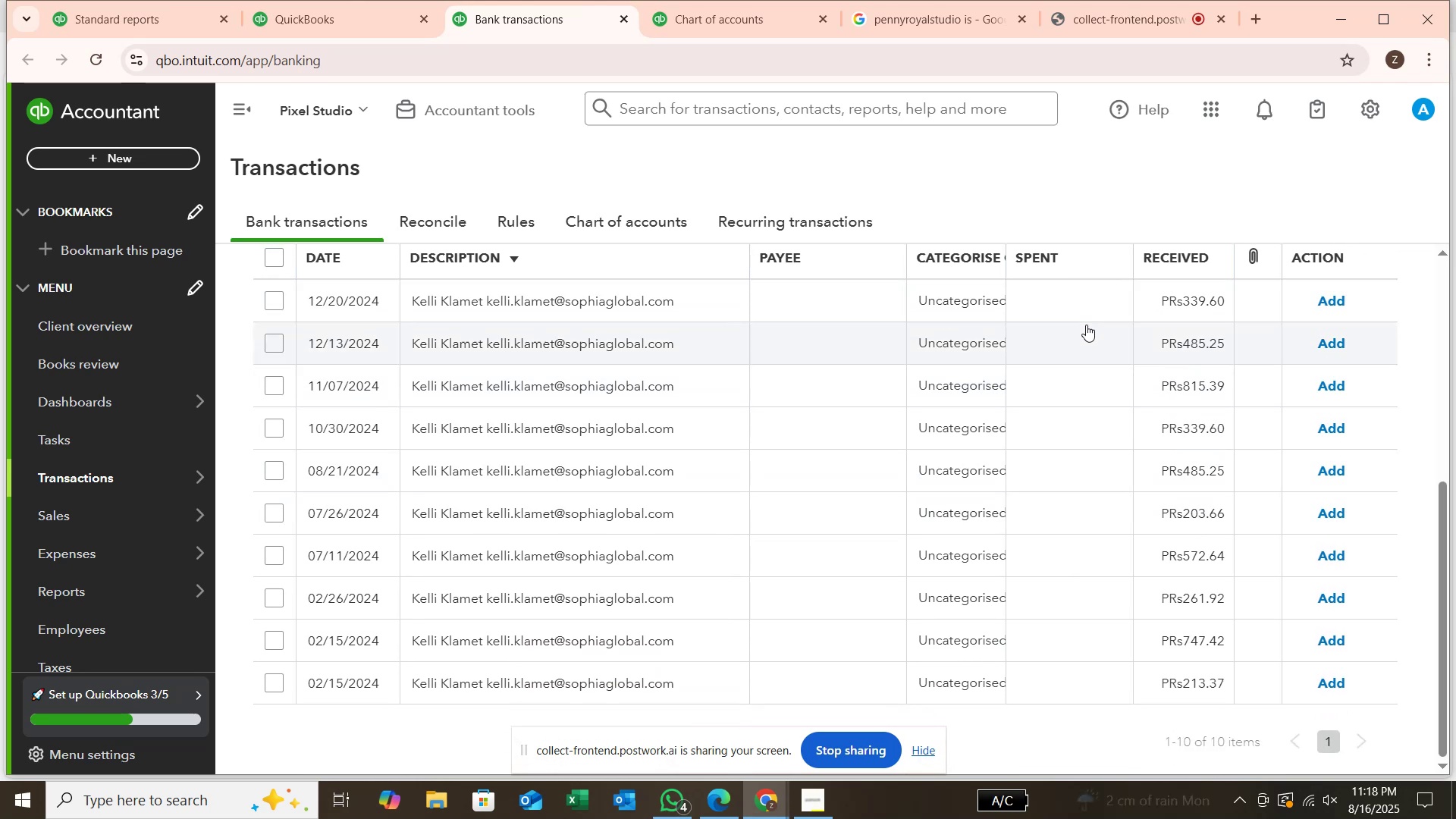 
left_click([275, 254])
 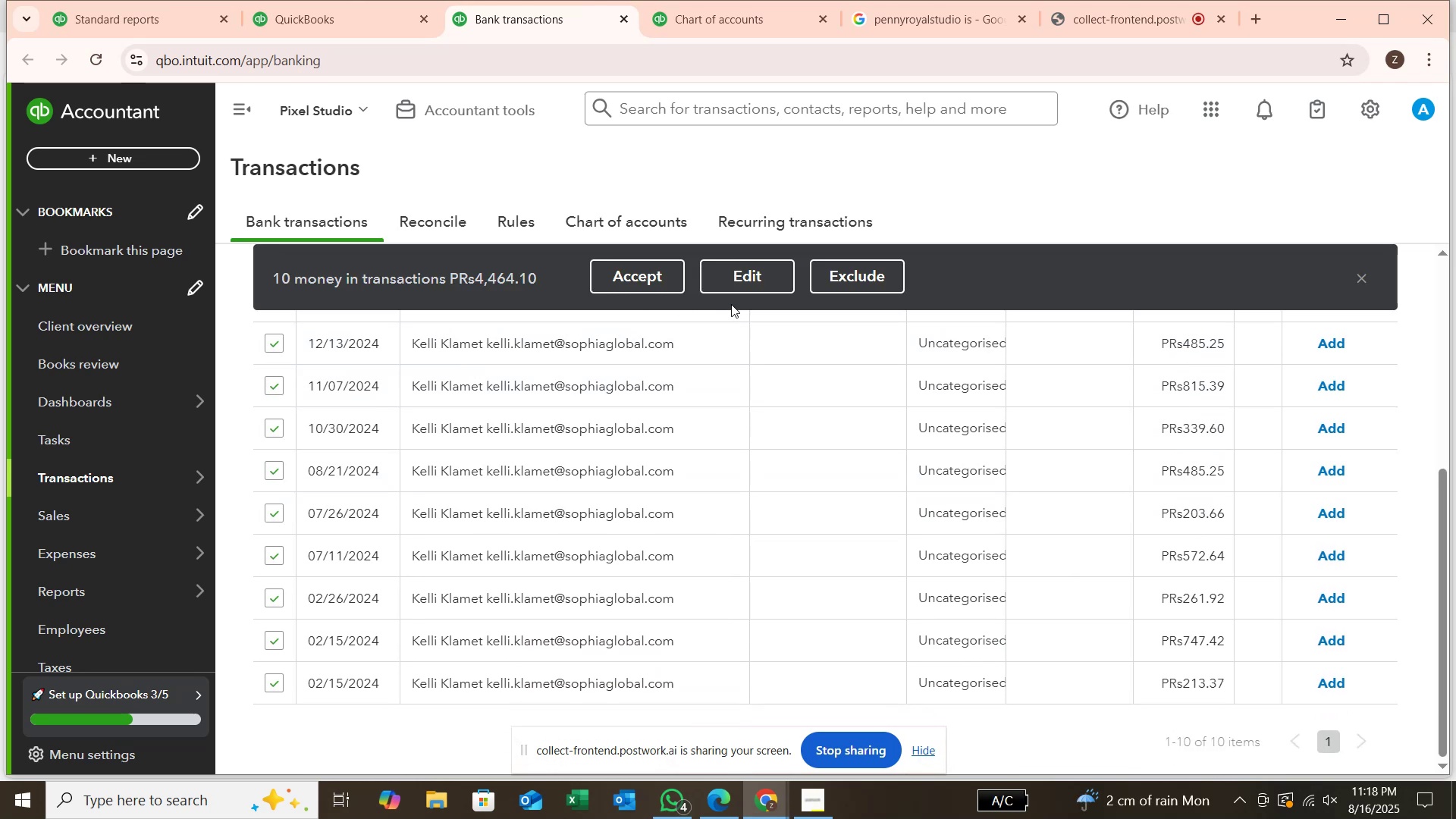 
left_click([746, 278])
 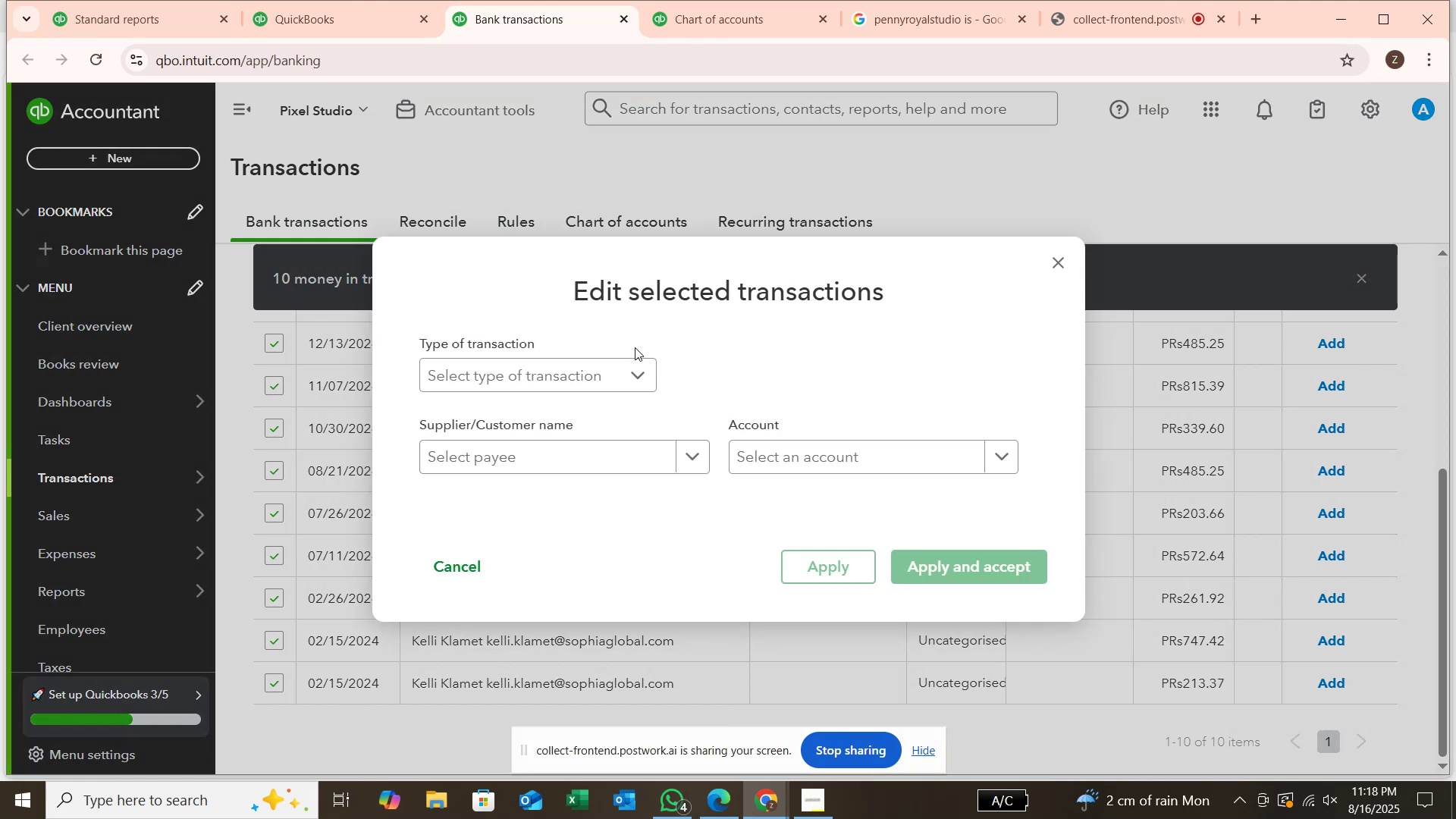 
left_click([637, 369])
 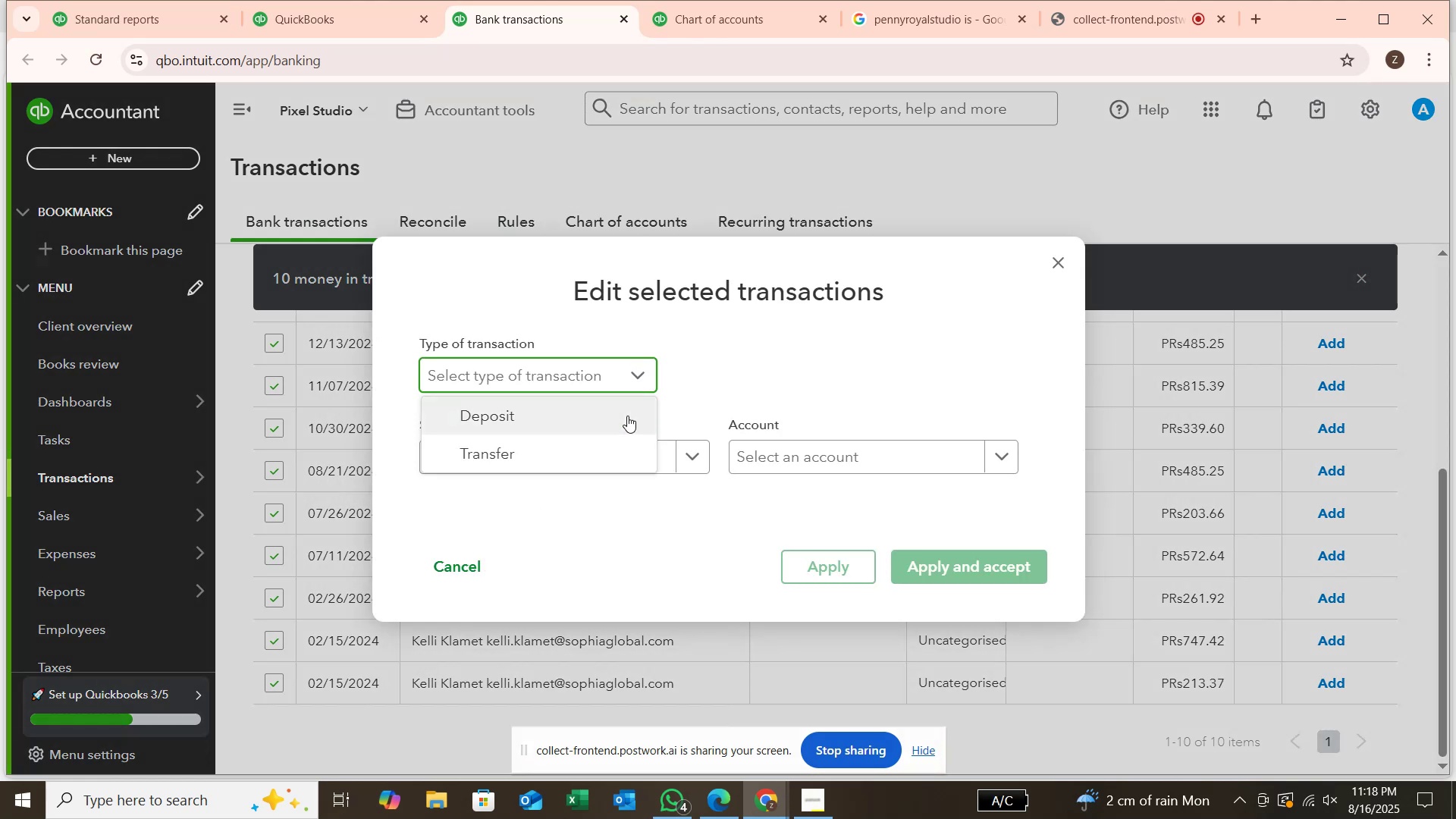 
left_click([627, 416])
 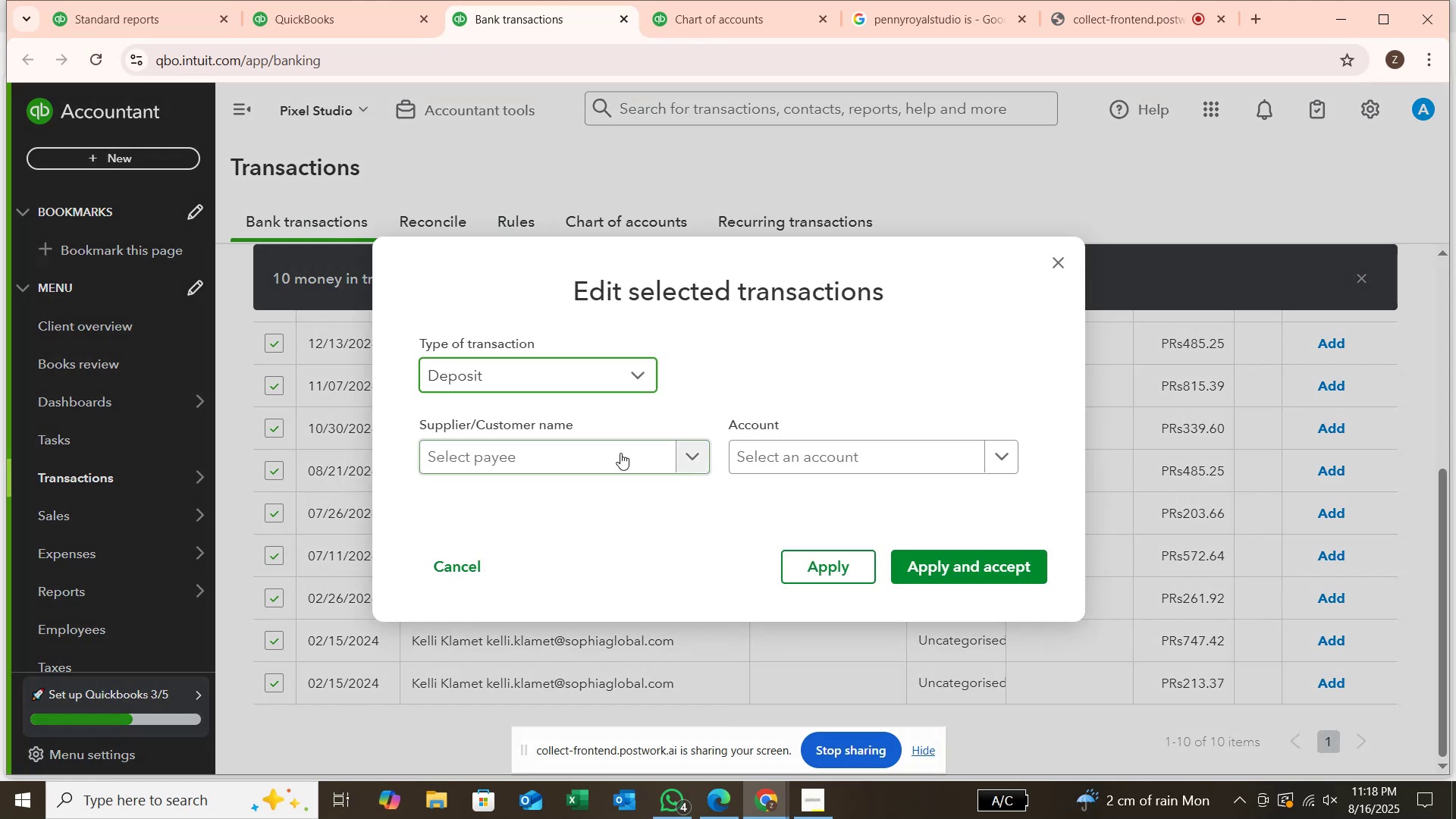 
left_click([620, 453])
 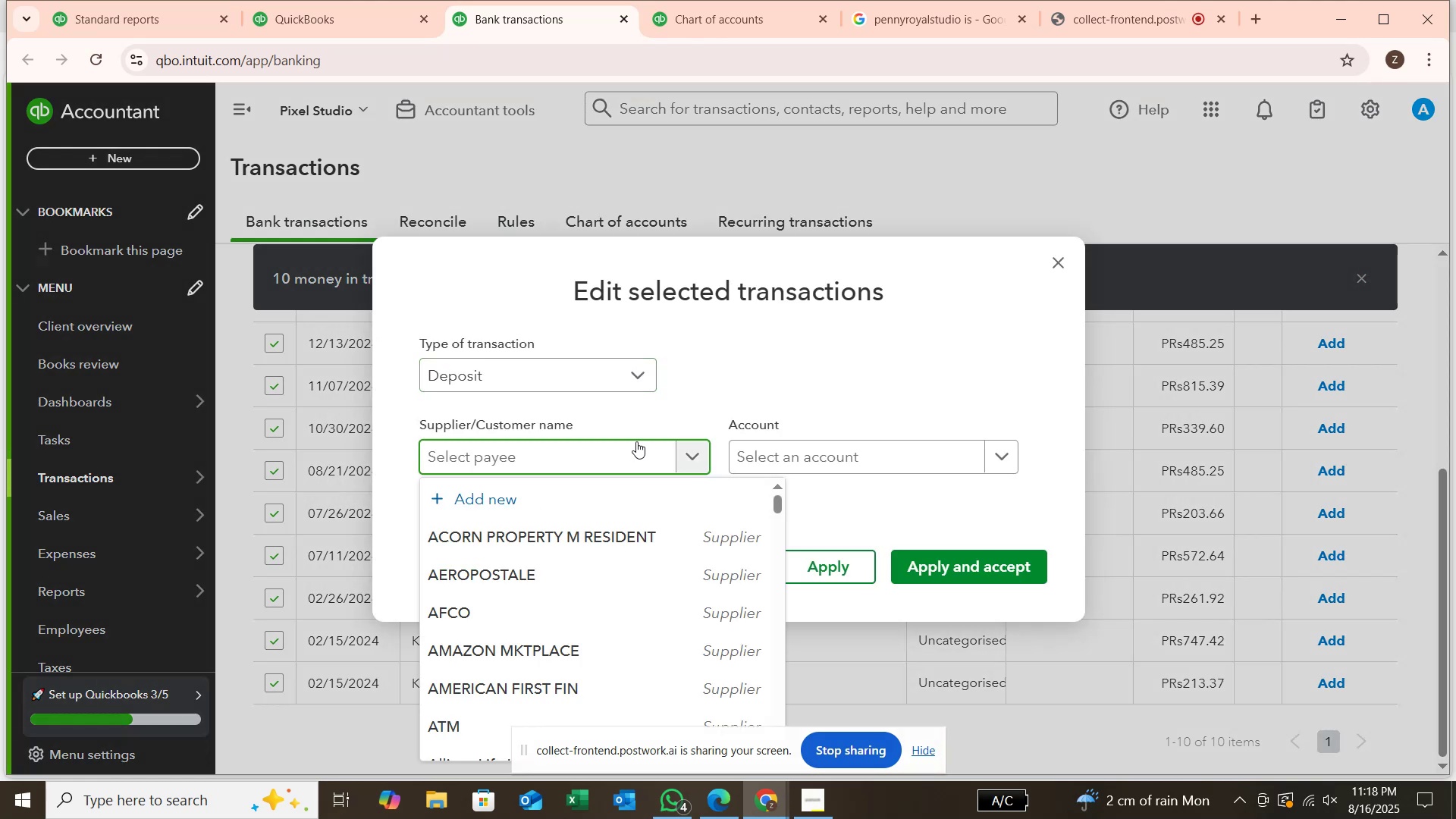 
type(kelli)
 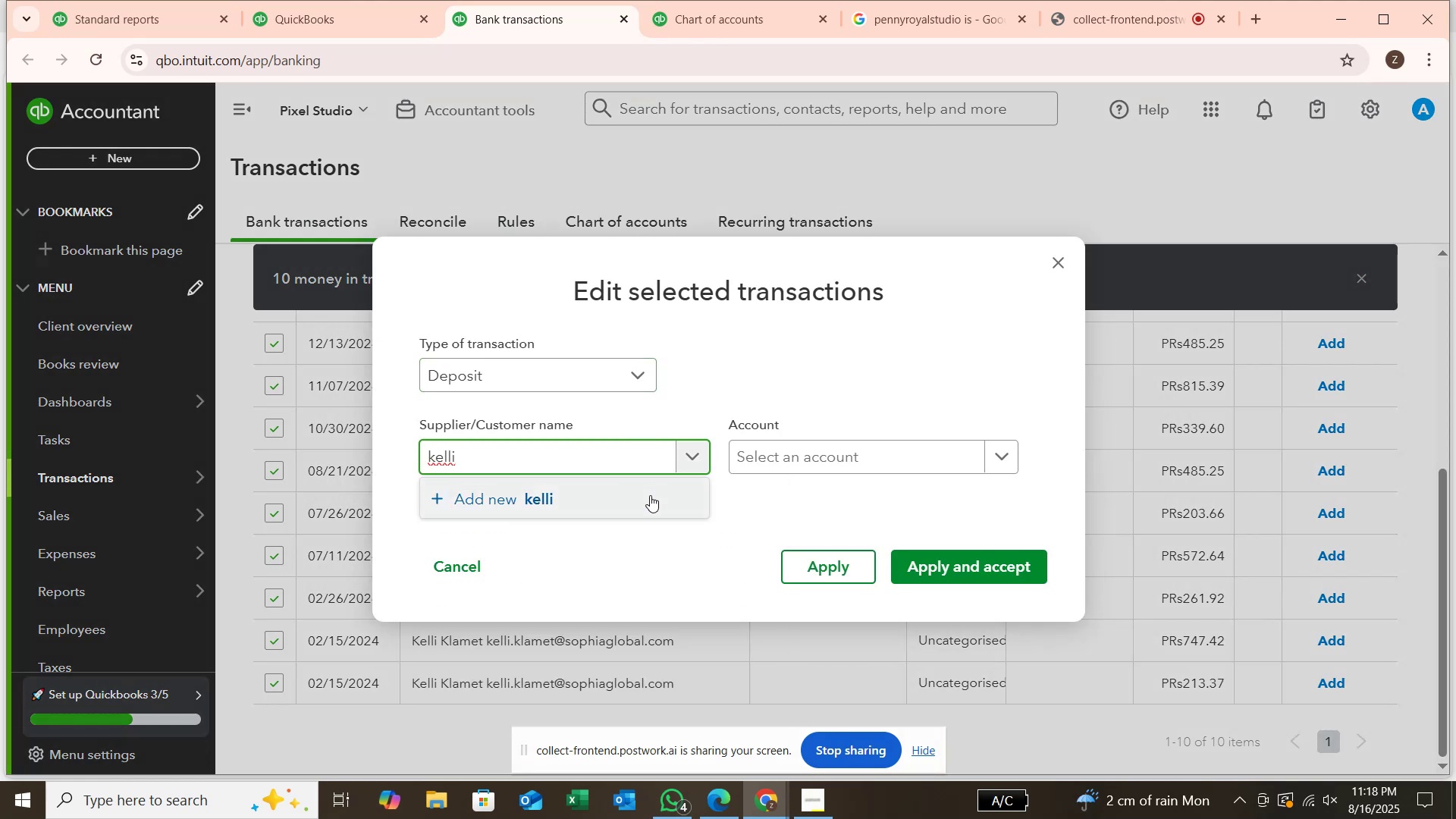 
left_click([649, 496])
 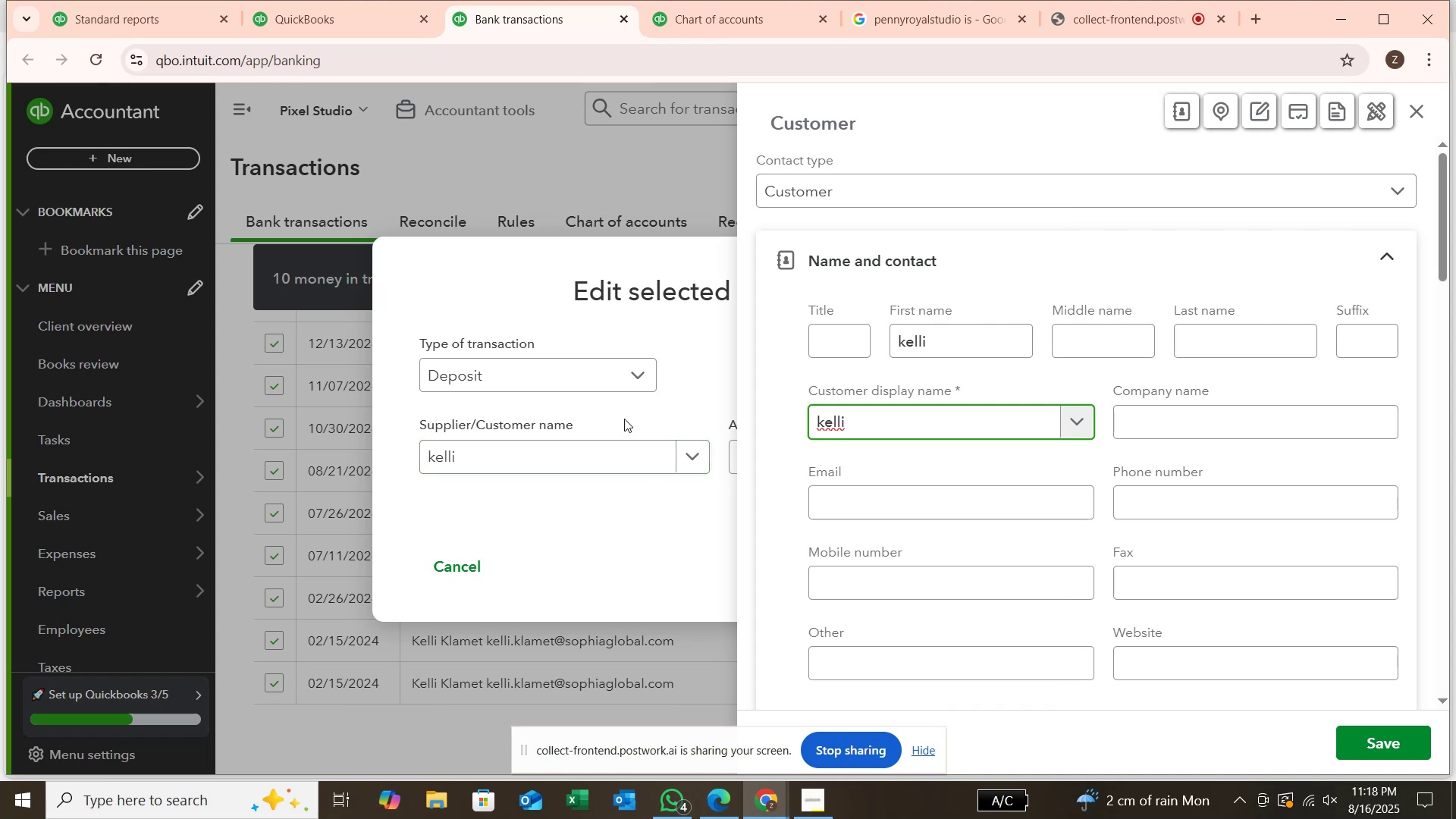 
wait(5.75)
 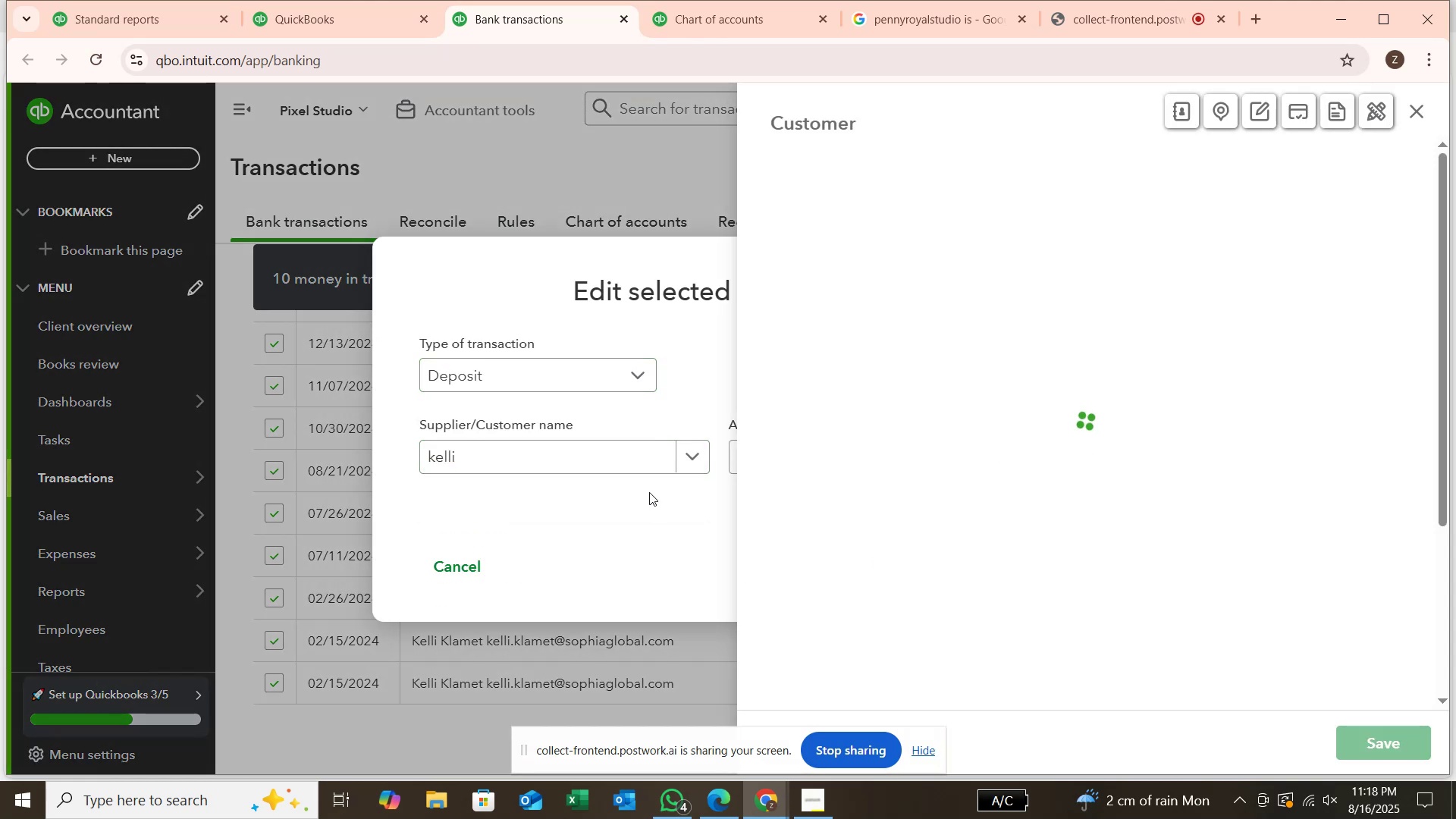 
left_click([648, 457])
 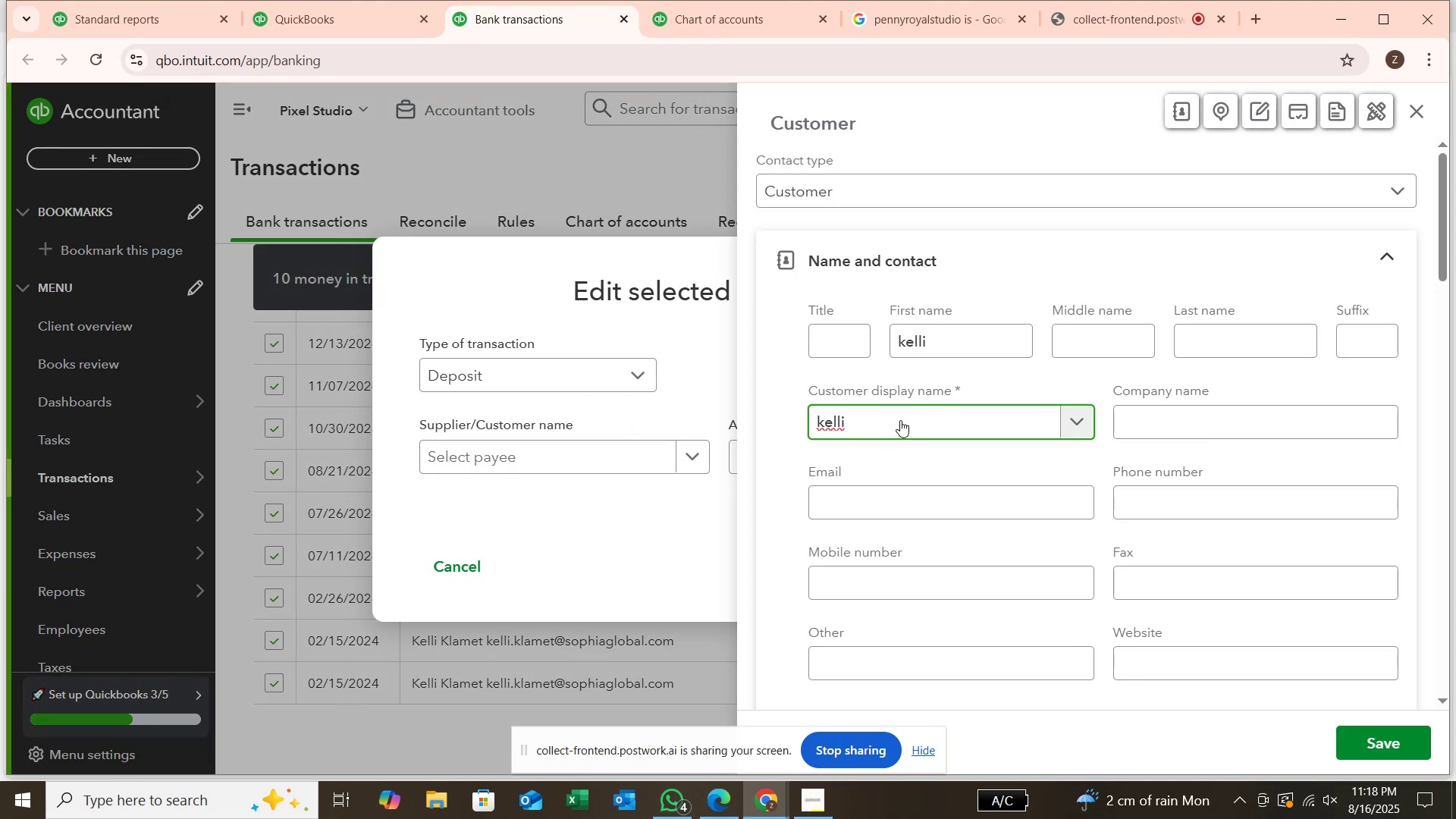 
type(=)
key(Backspace)
key(Backspace)
key(Backspace)
key(Backspace)
key(Backspace)
key(Backspace)
key(Backspace)
type(sophia global)
 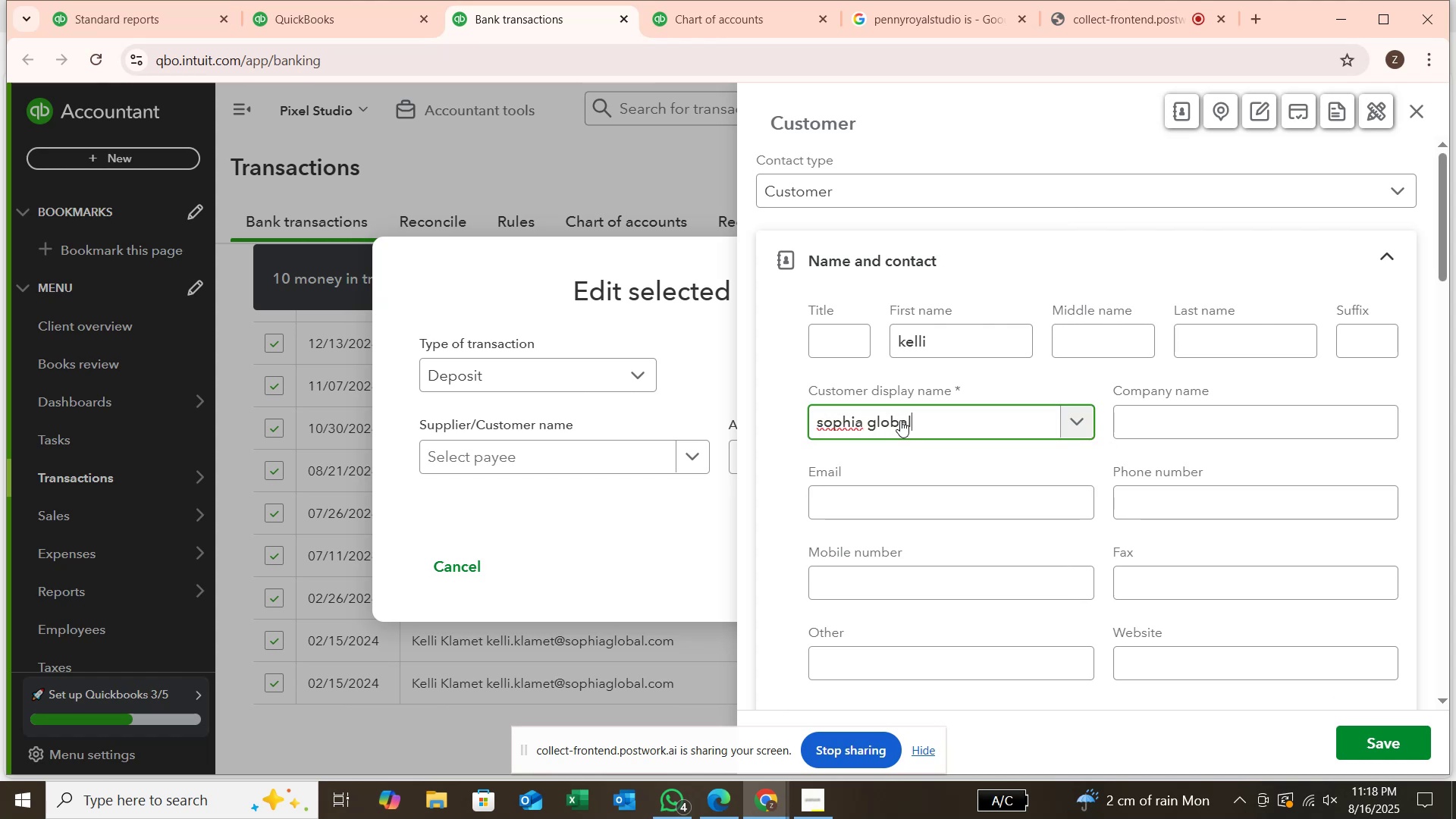 
key(Enter)
 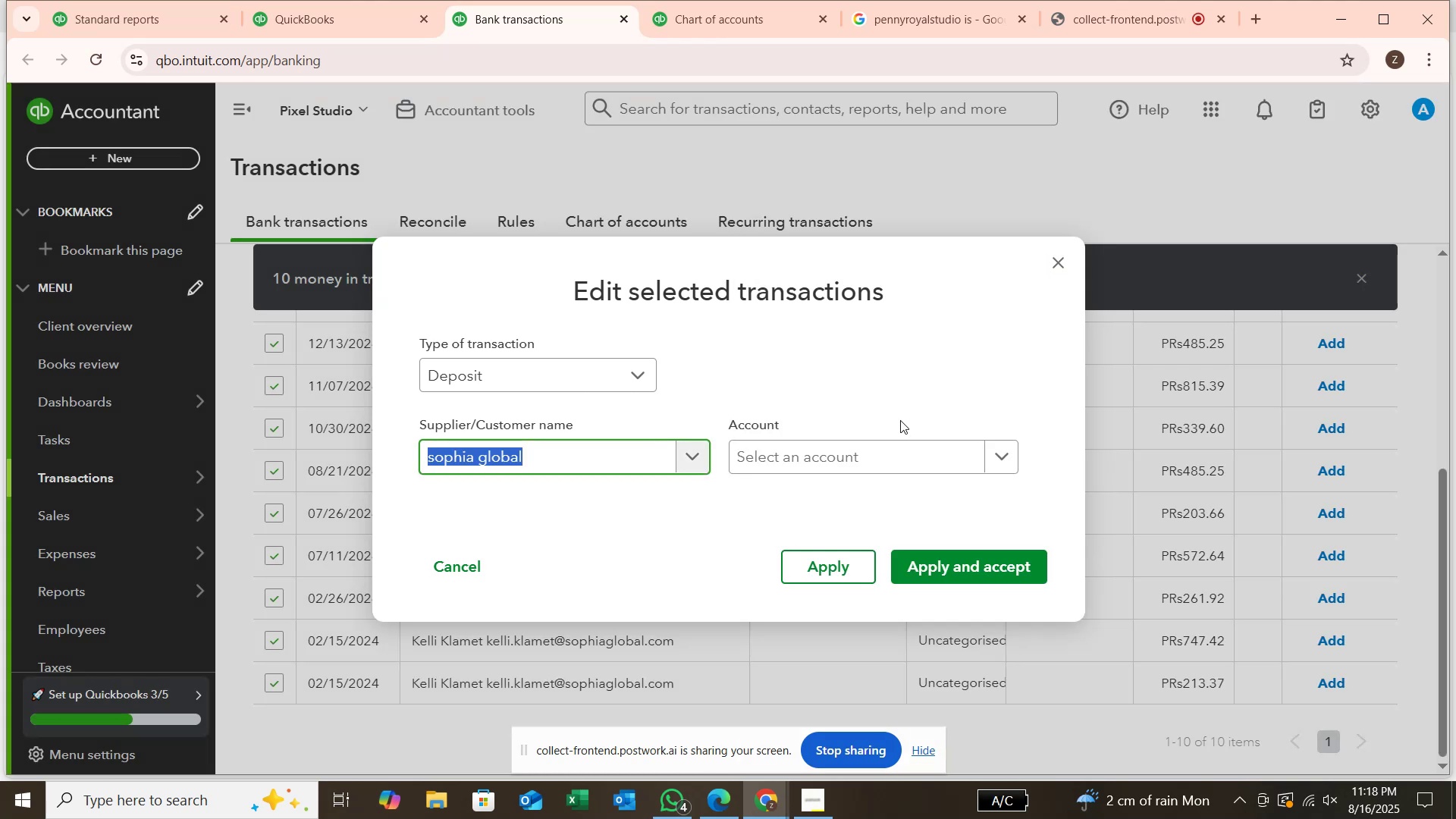 
left_click([904, 460])
 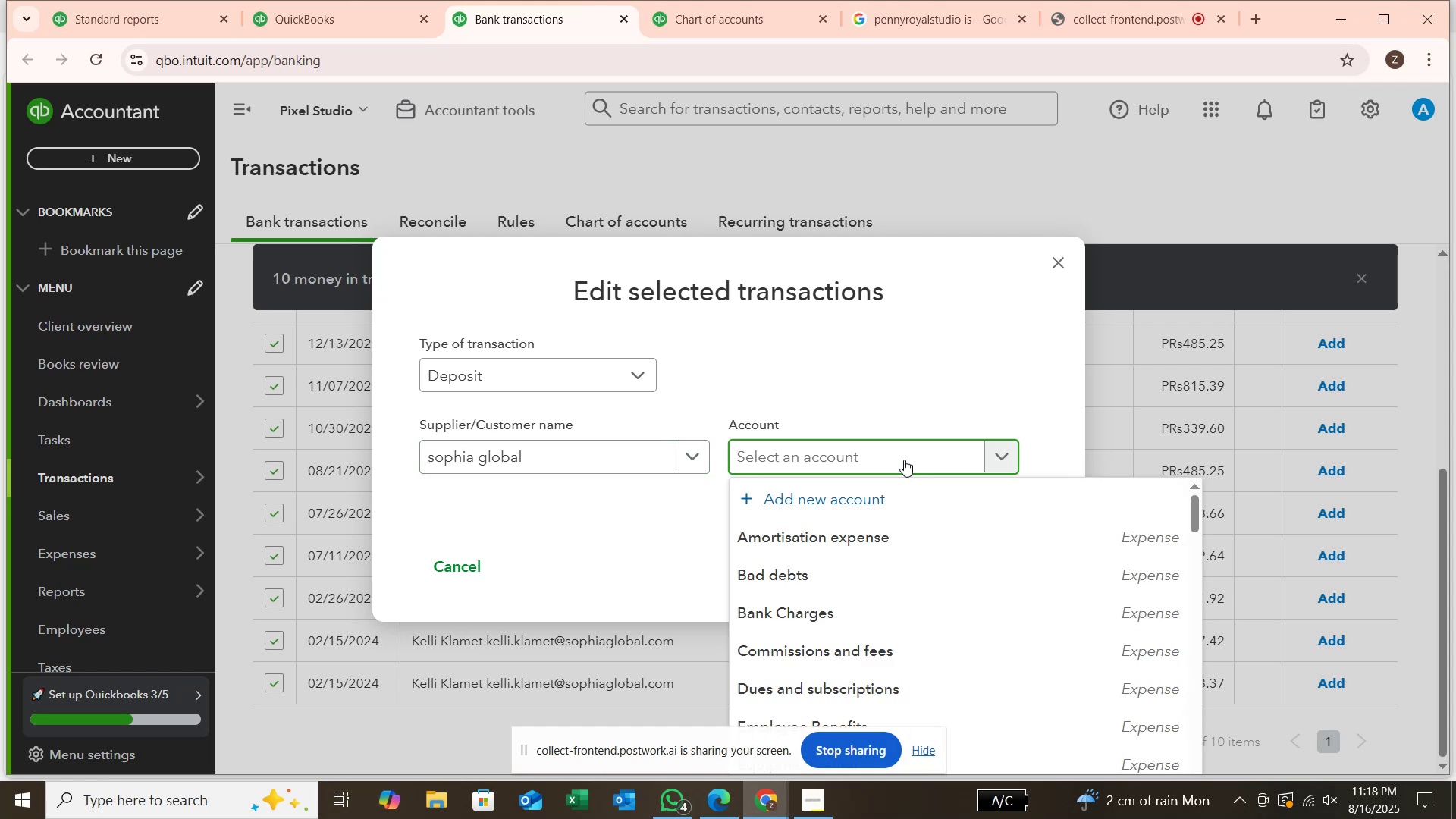 
type(subs)
 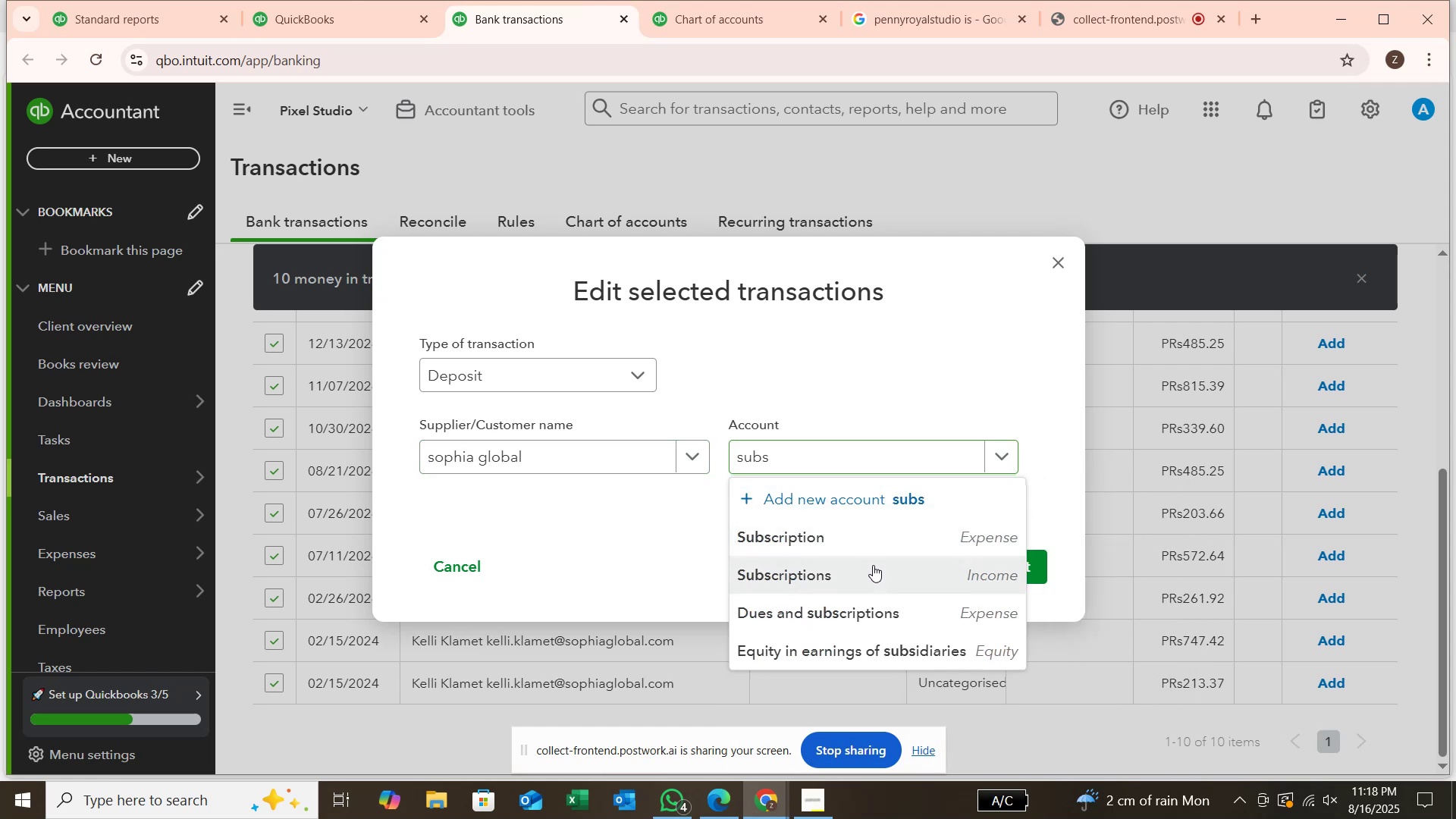 
left_click([952, 561])
 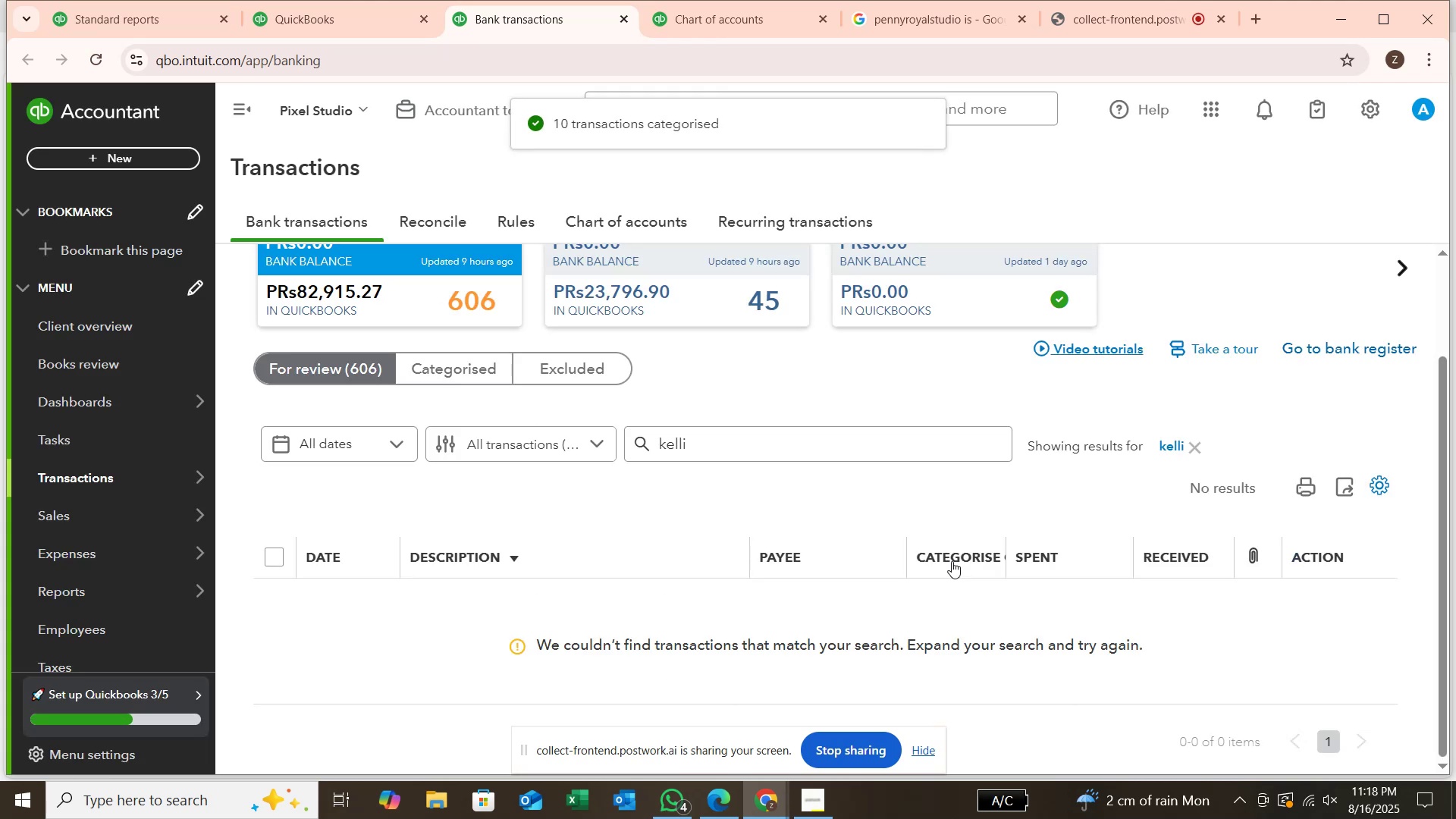 
wait(12.87)
 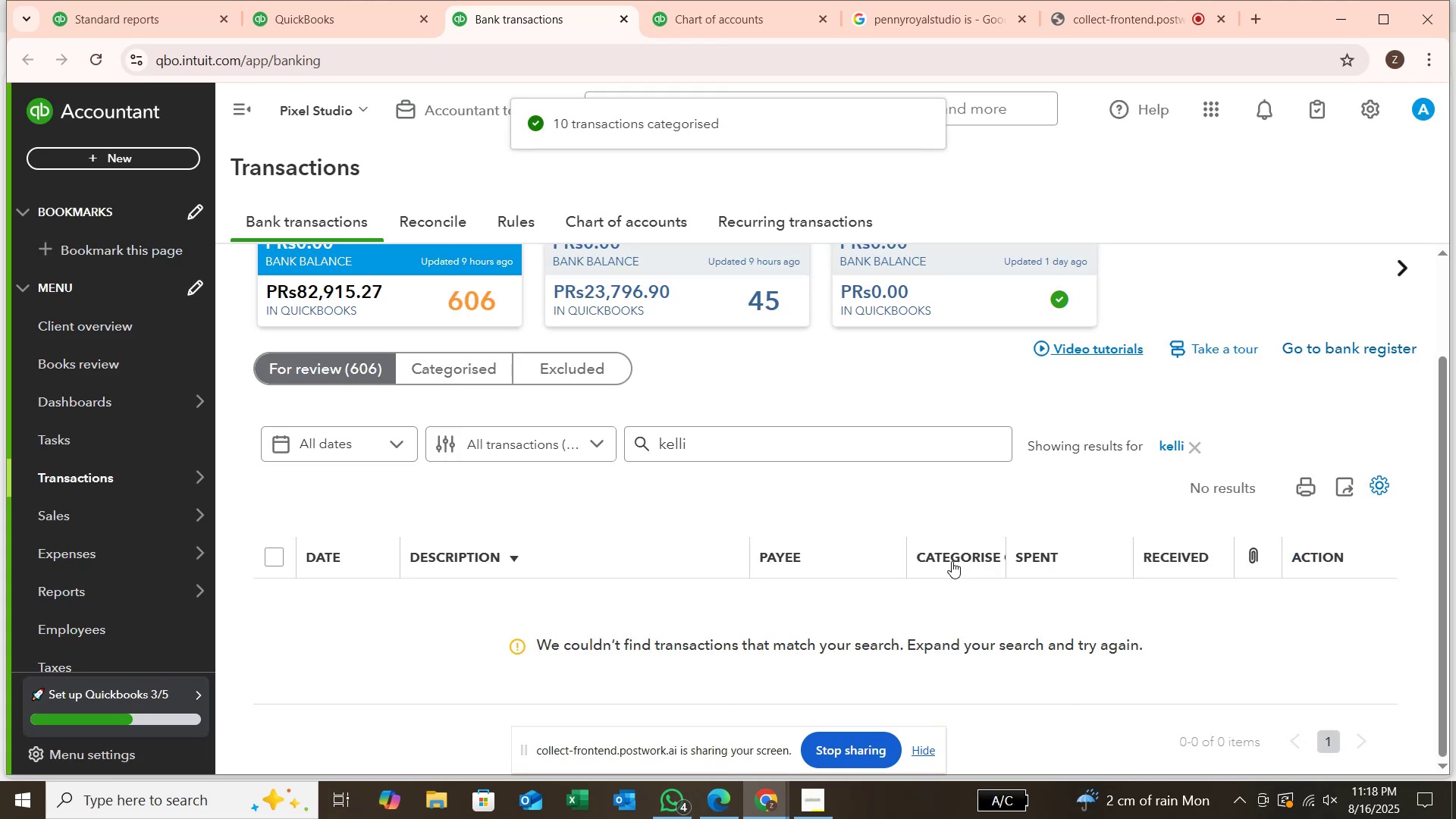 
left_click([1198, 447])
 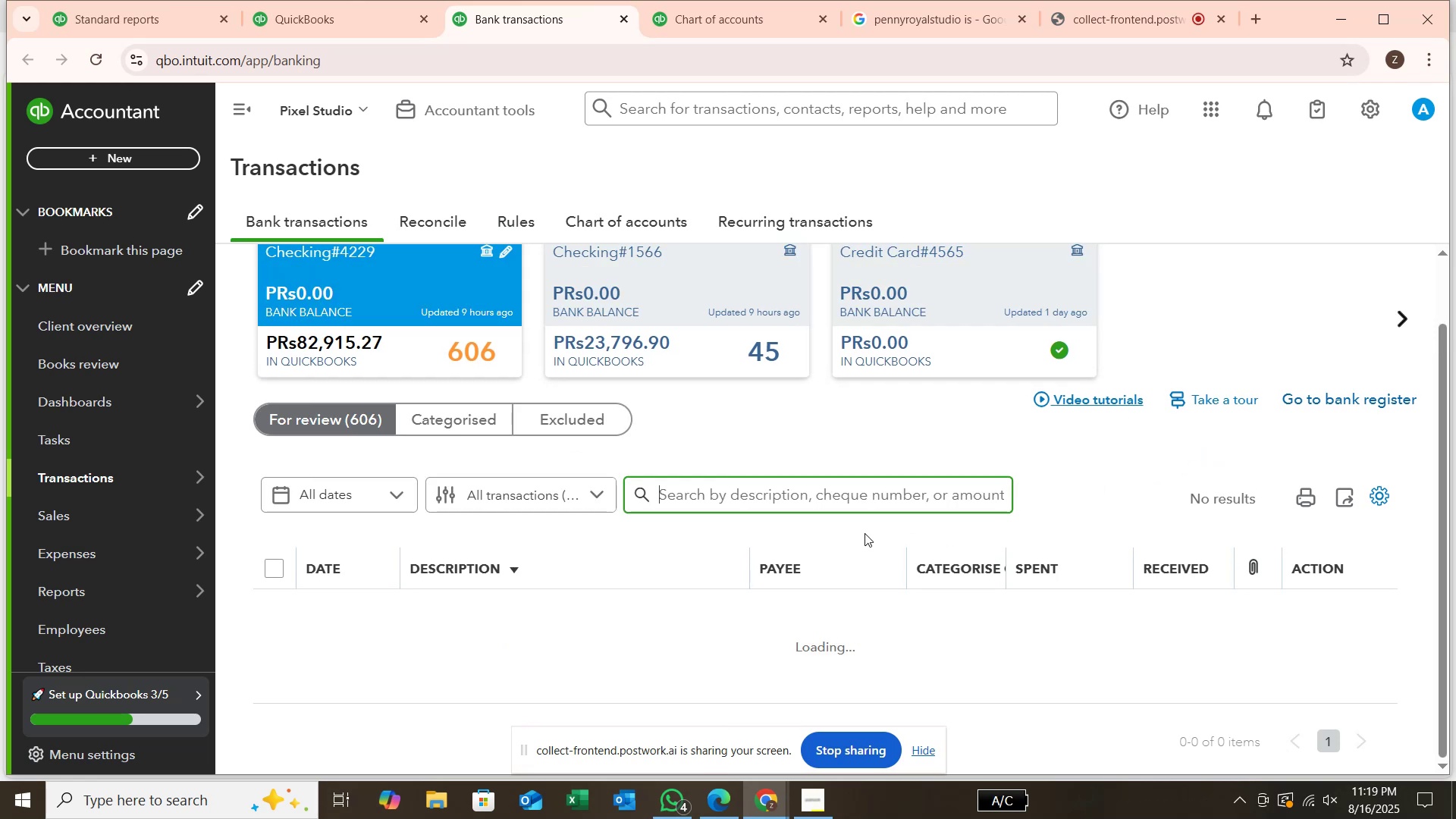 
scroll: coordinate [868, 519], scroll_direction: up, amount: 4.0
 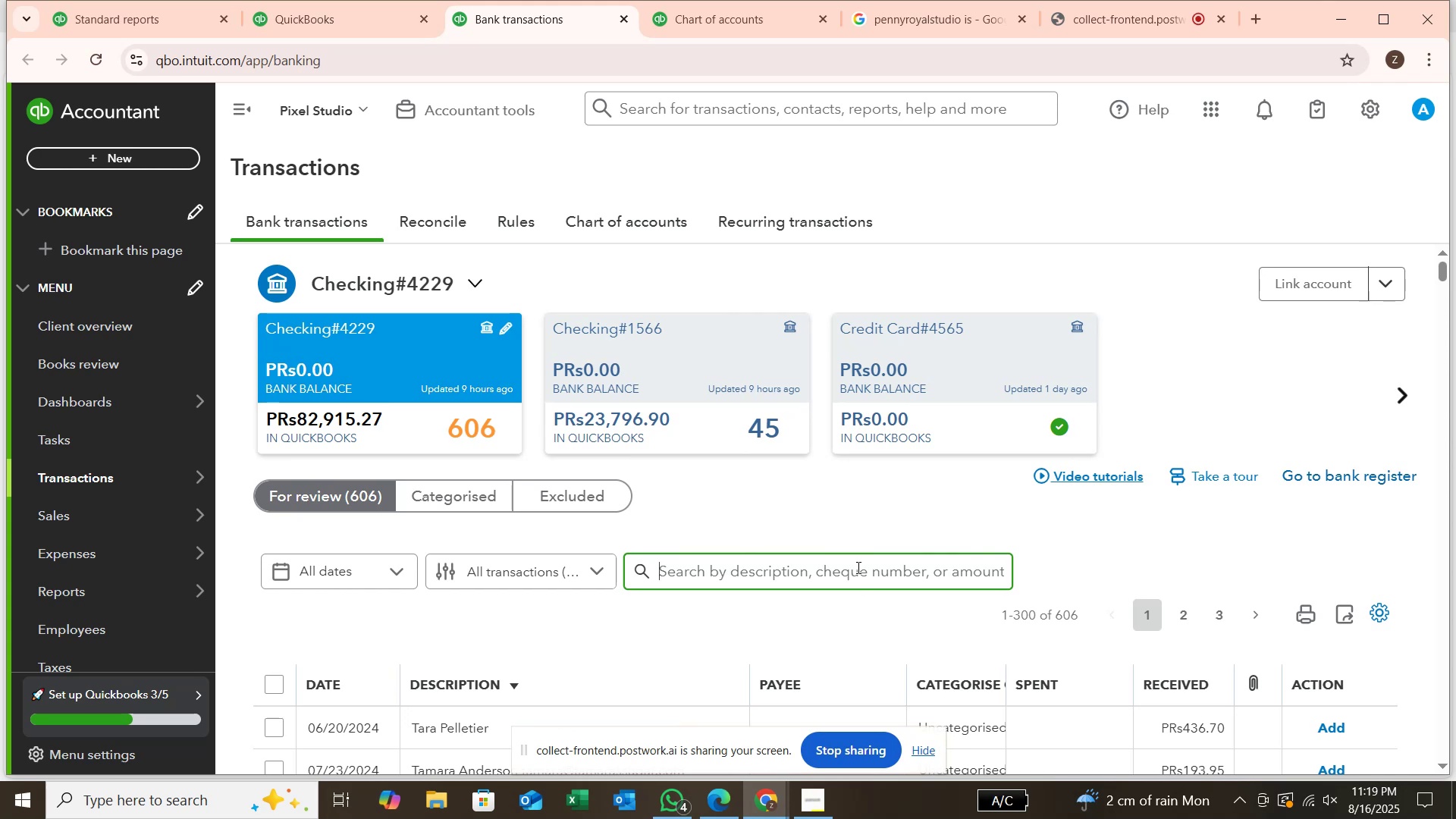 
left_click([858, 572])
 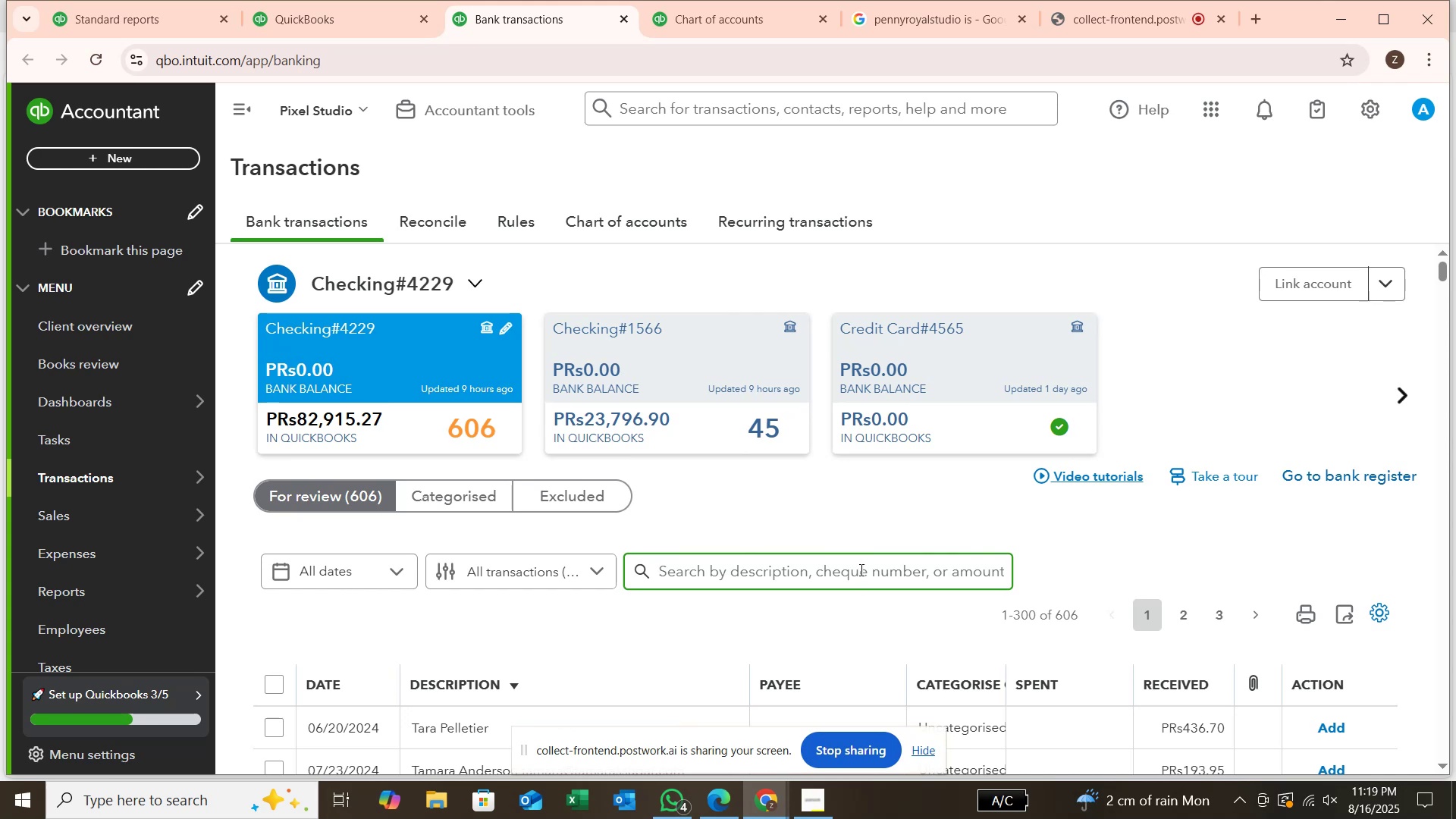 
type(reese)
 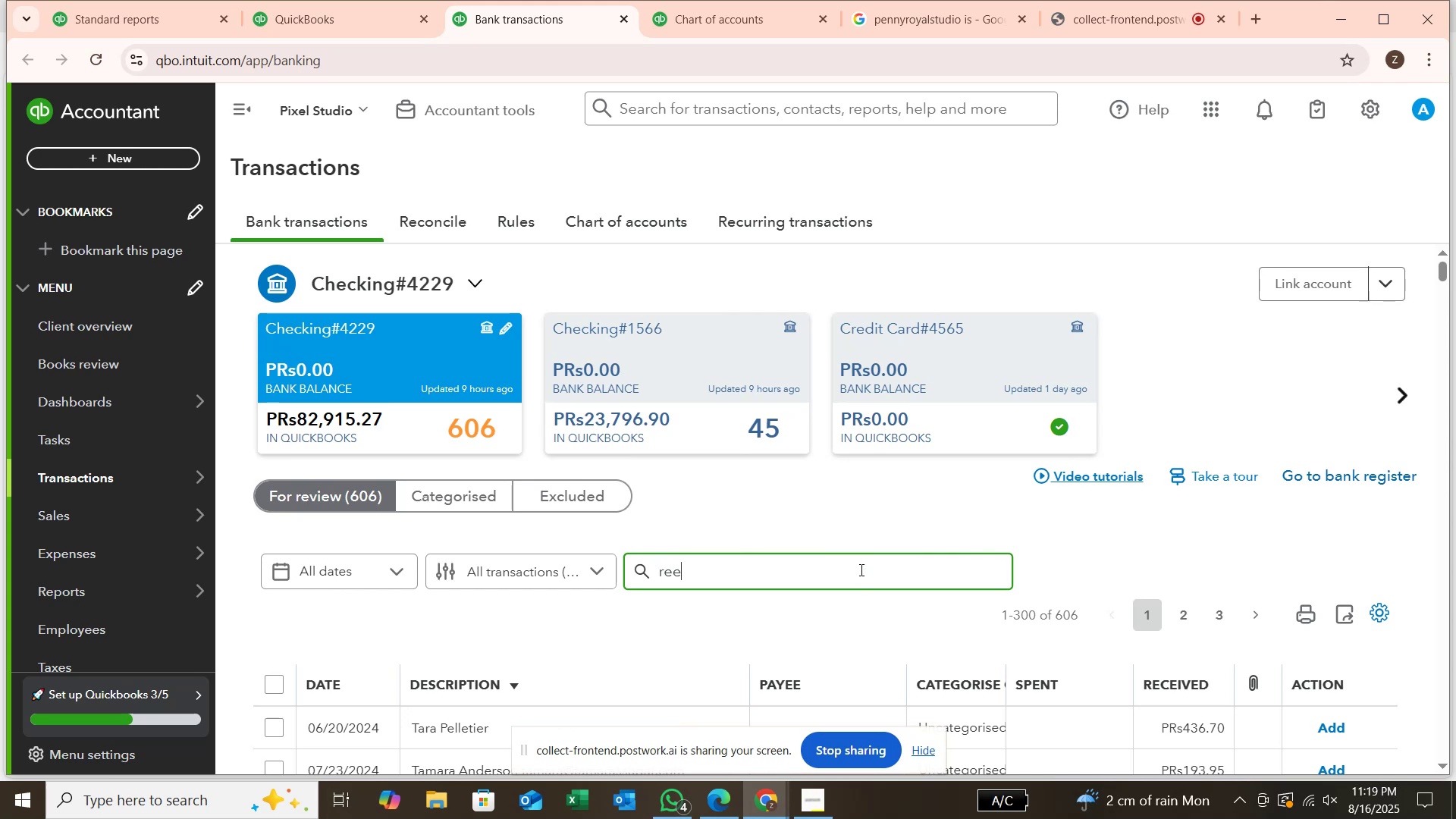 
key(Enter)
 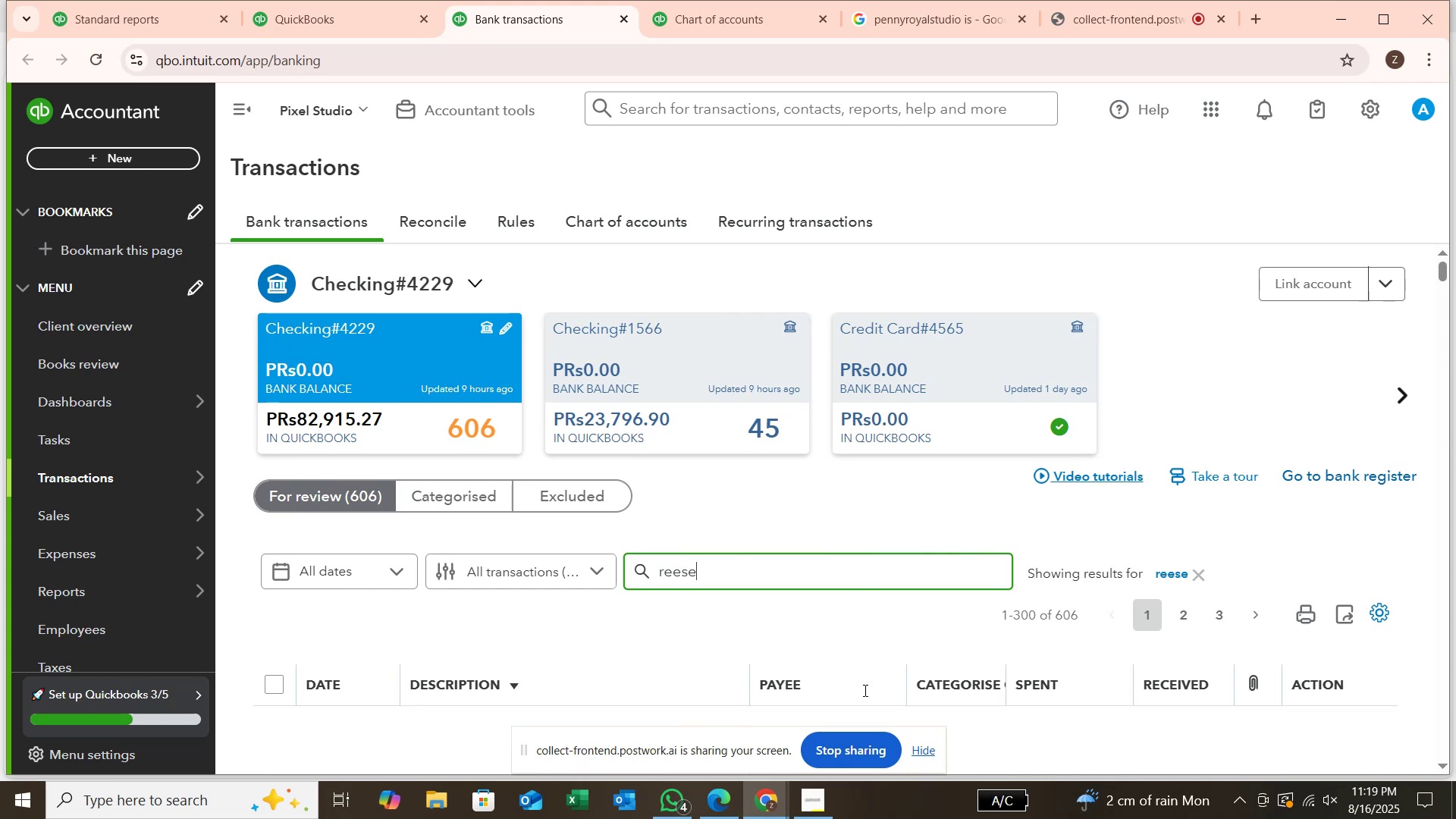 
scroll: coordinate [864, 677], scroll_direction: down, amount: 2.0
 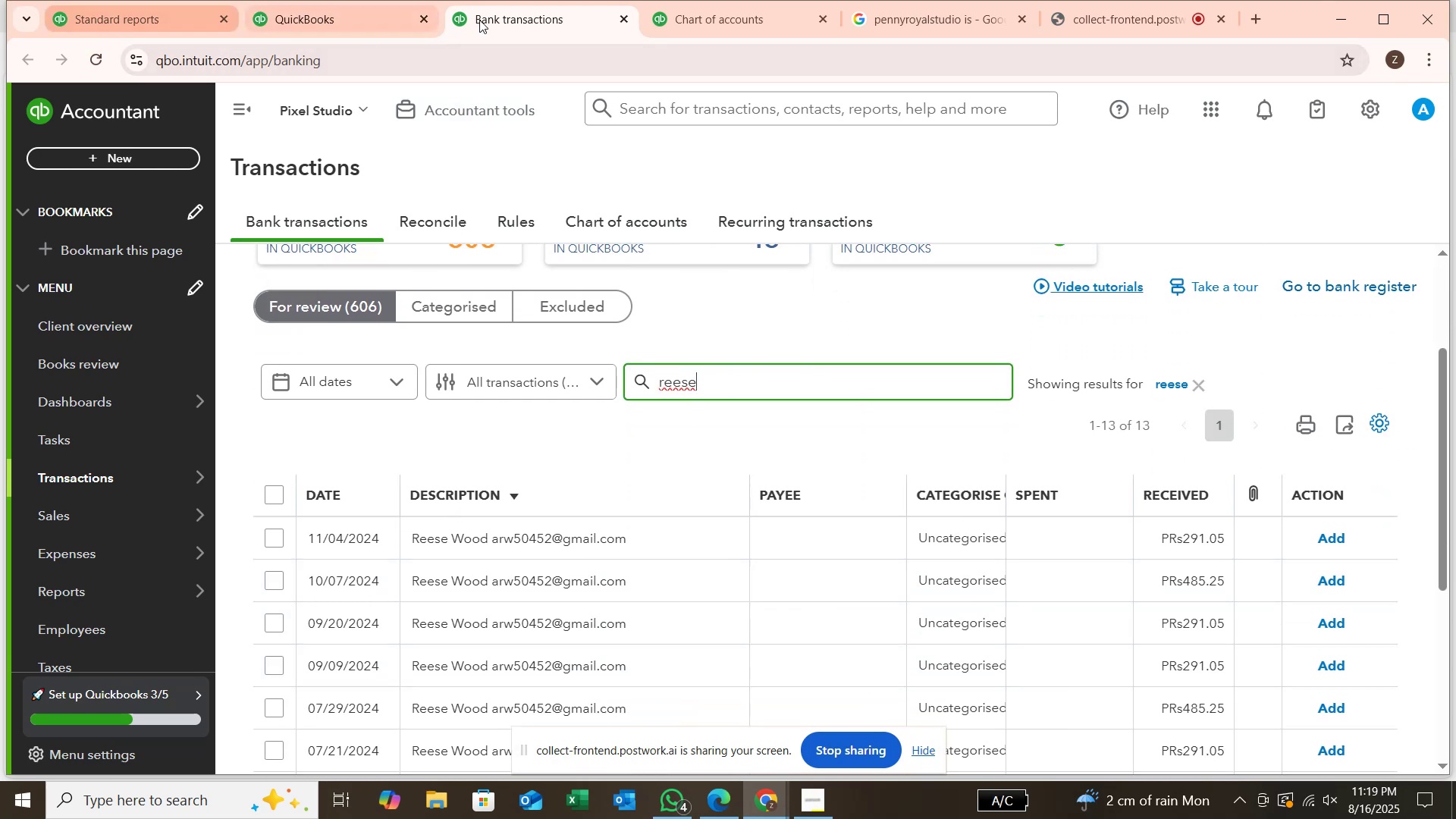 
left_click([359, 14])
 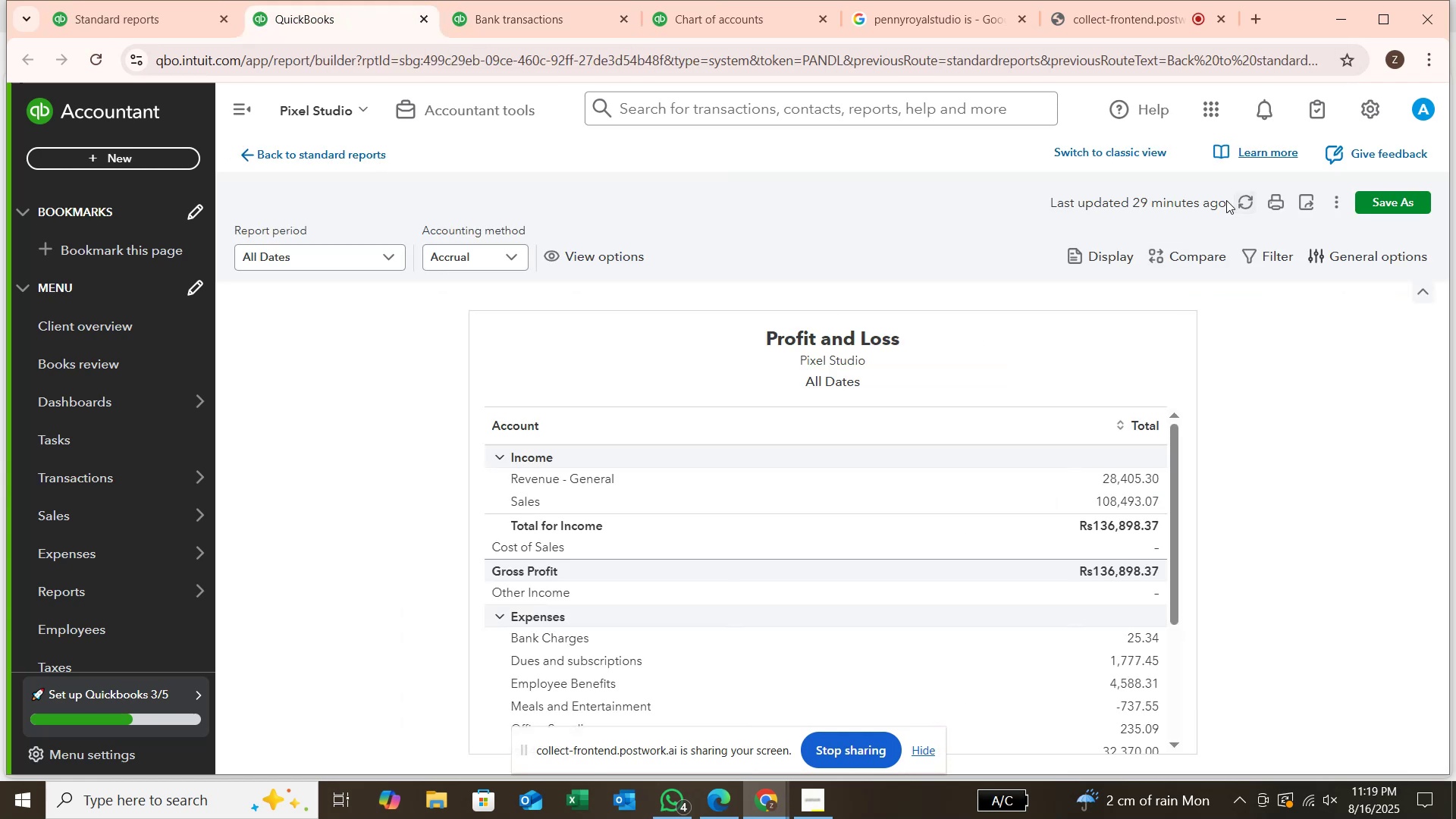 
left_click([1239, 202])
 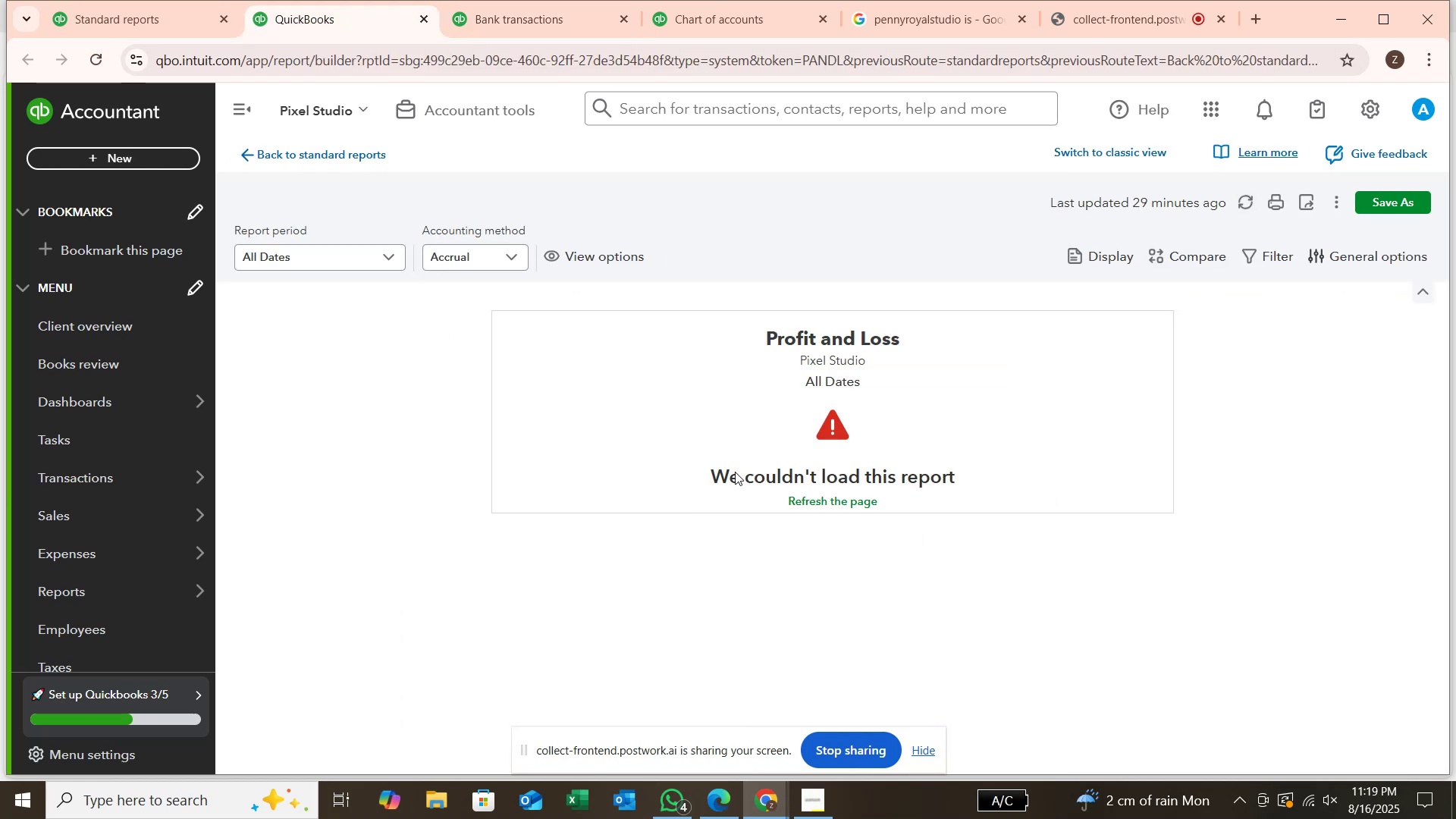 
left_click([1245, 193])
 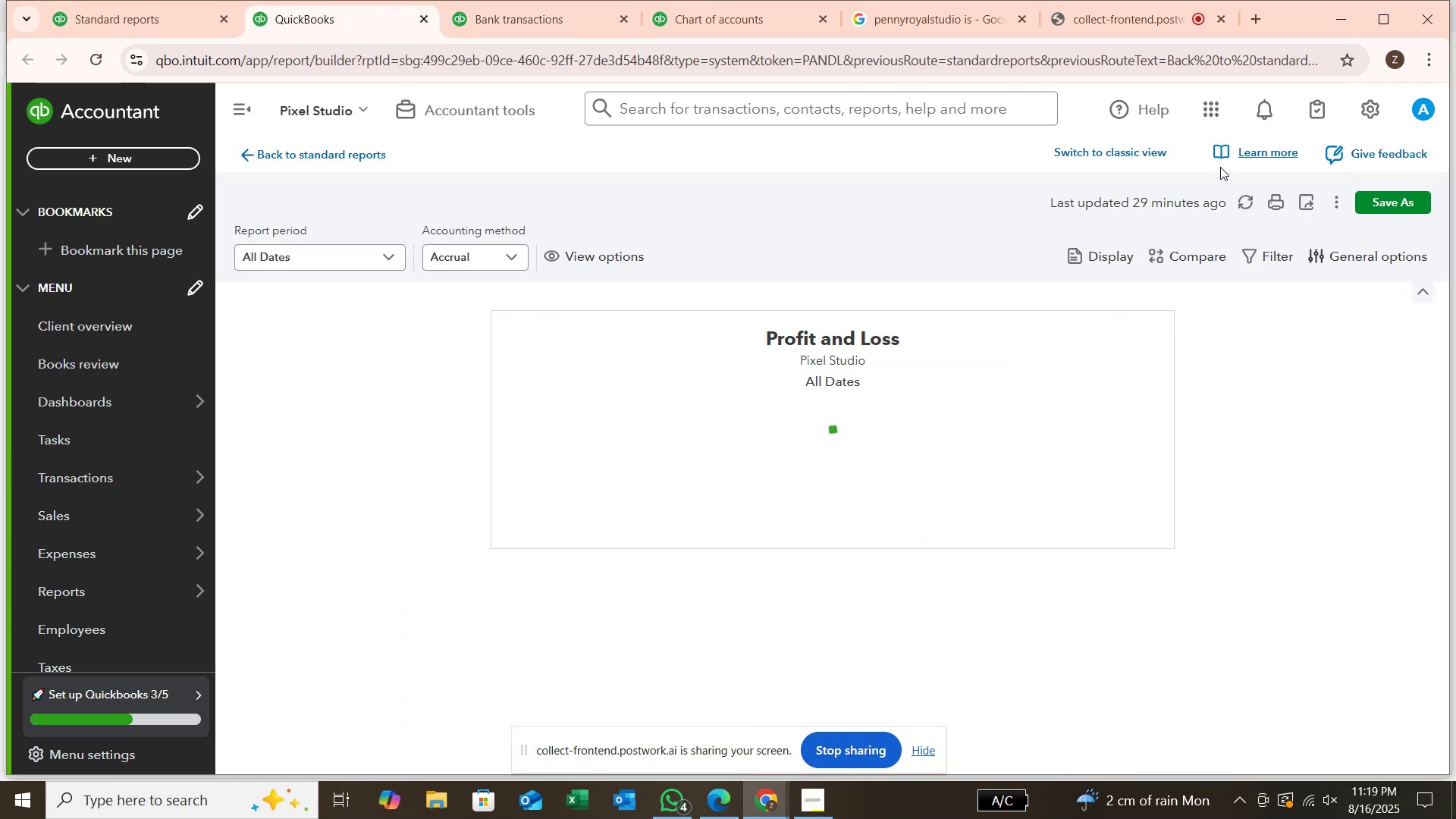 
mouse_move([1172, 19])
 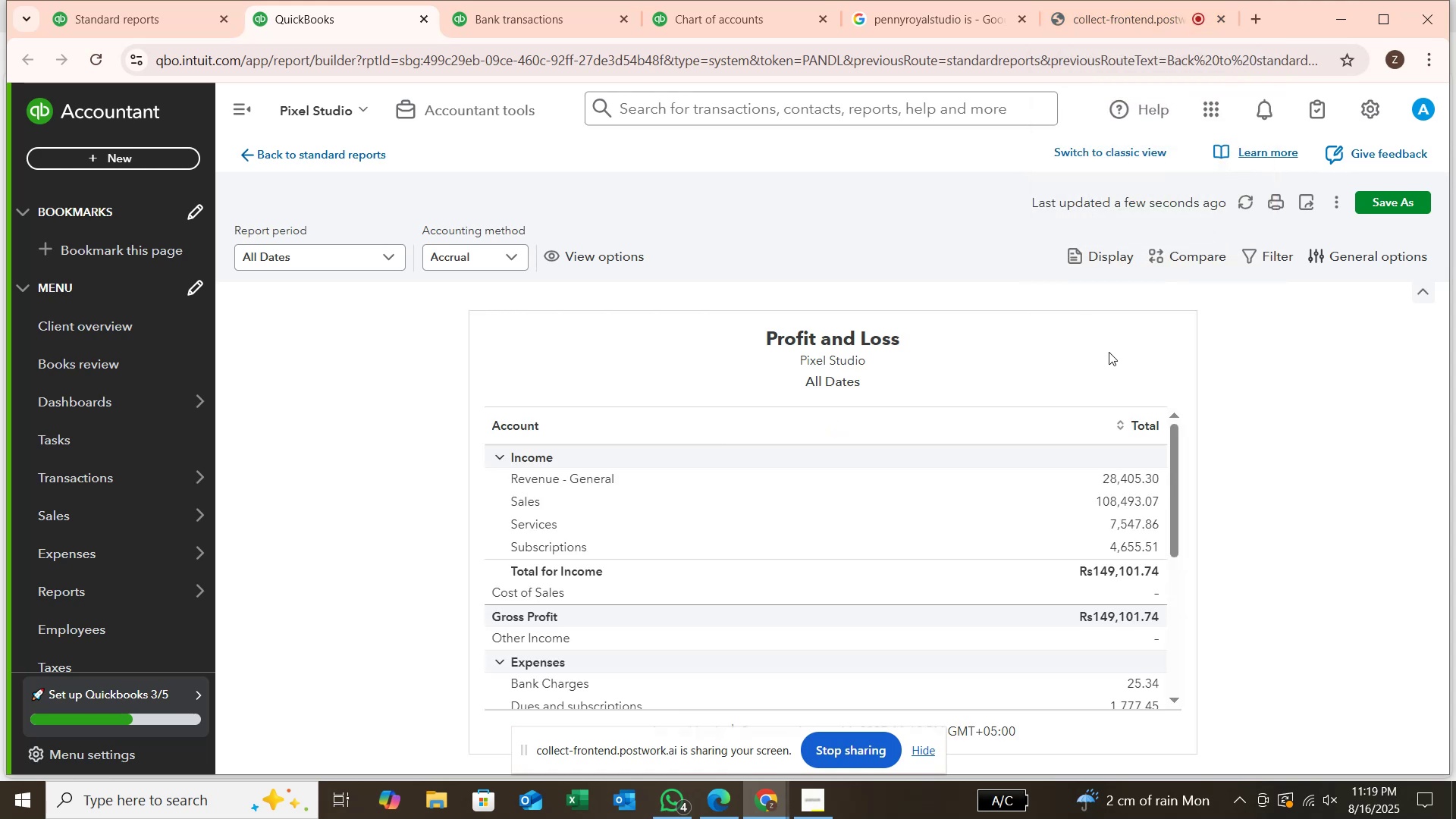 
scroll: coordinate [1109, 353], scroll_direction: down, amount: 5.0
 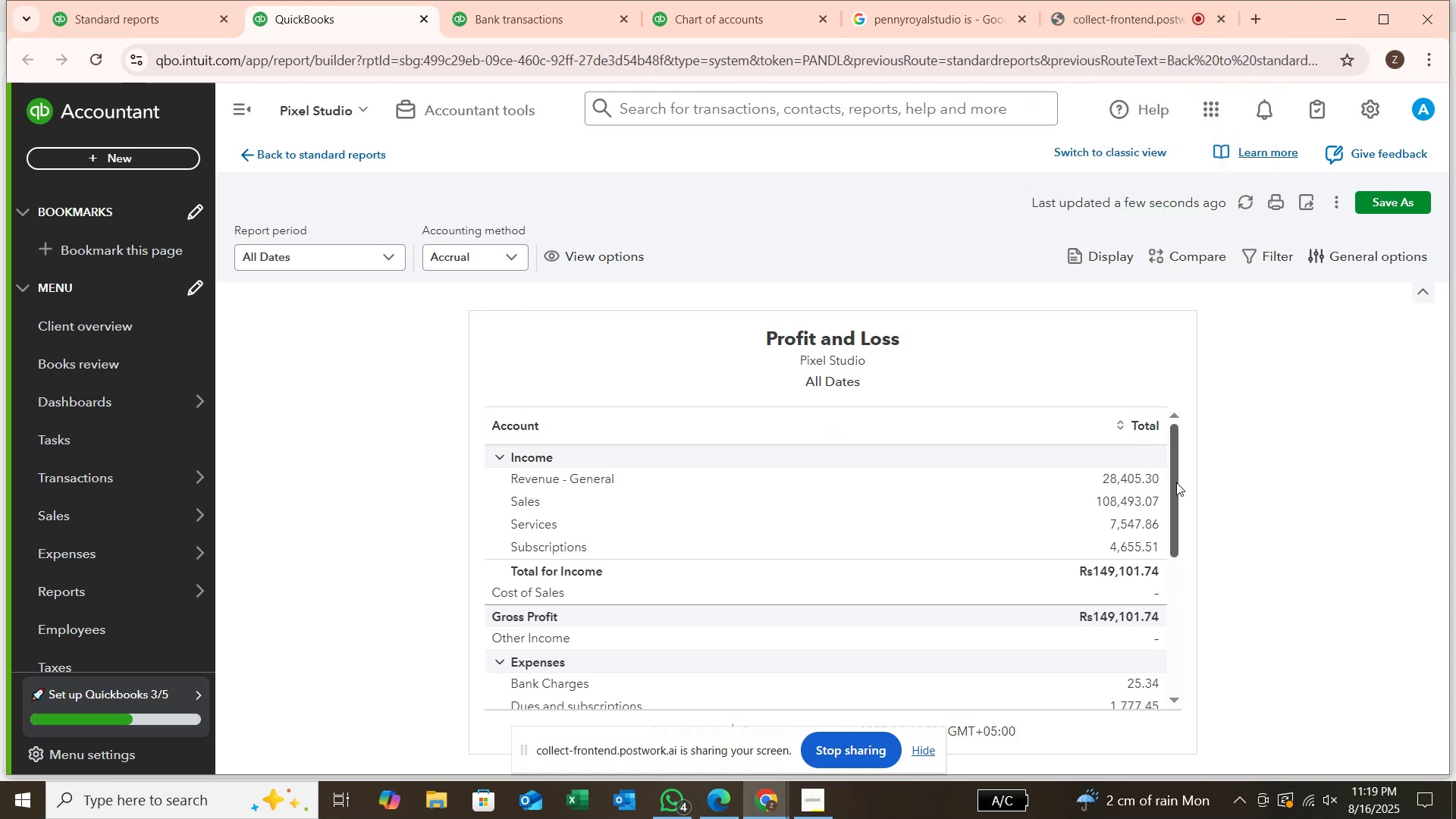 
left_click_drag(start_coordinate=[1177, 482], to_coordinate=[1167, 540])
 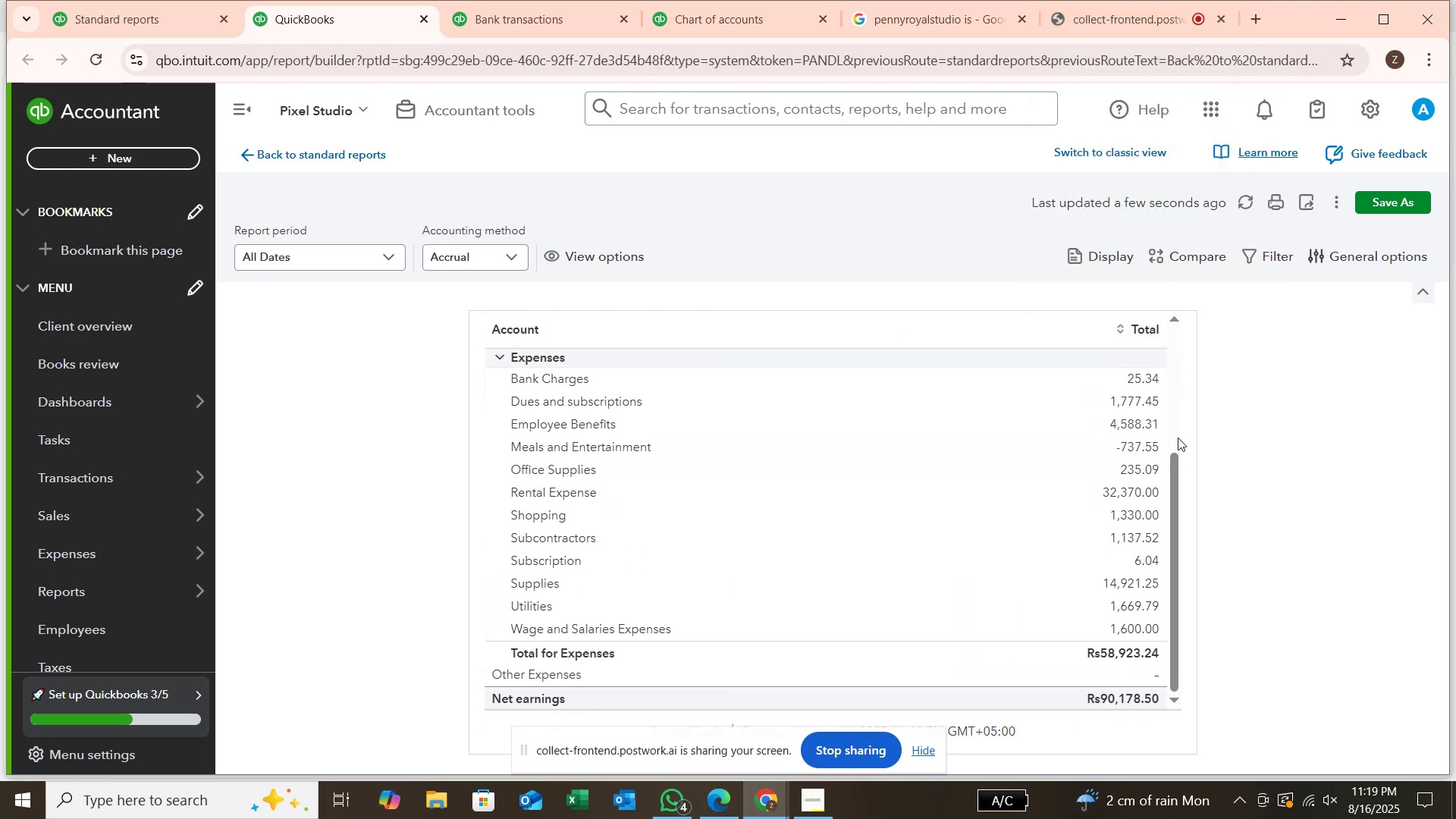 
left_click([1178, 438])
 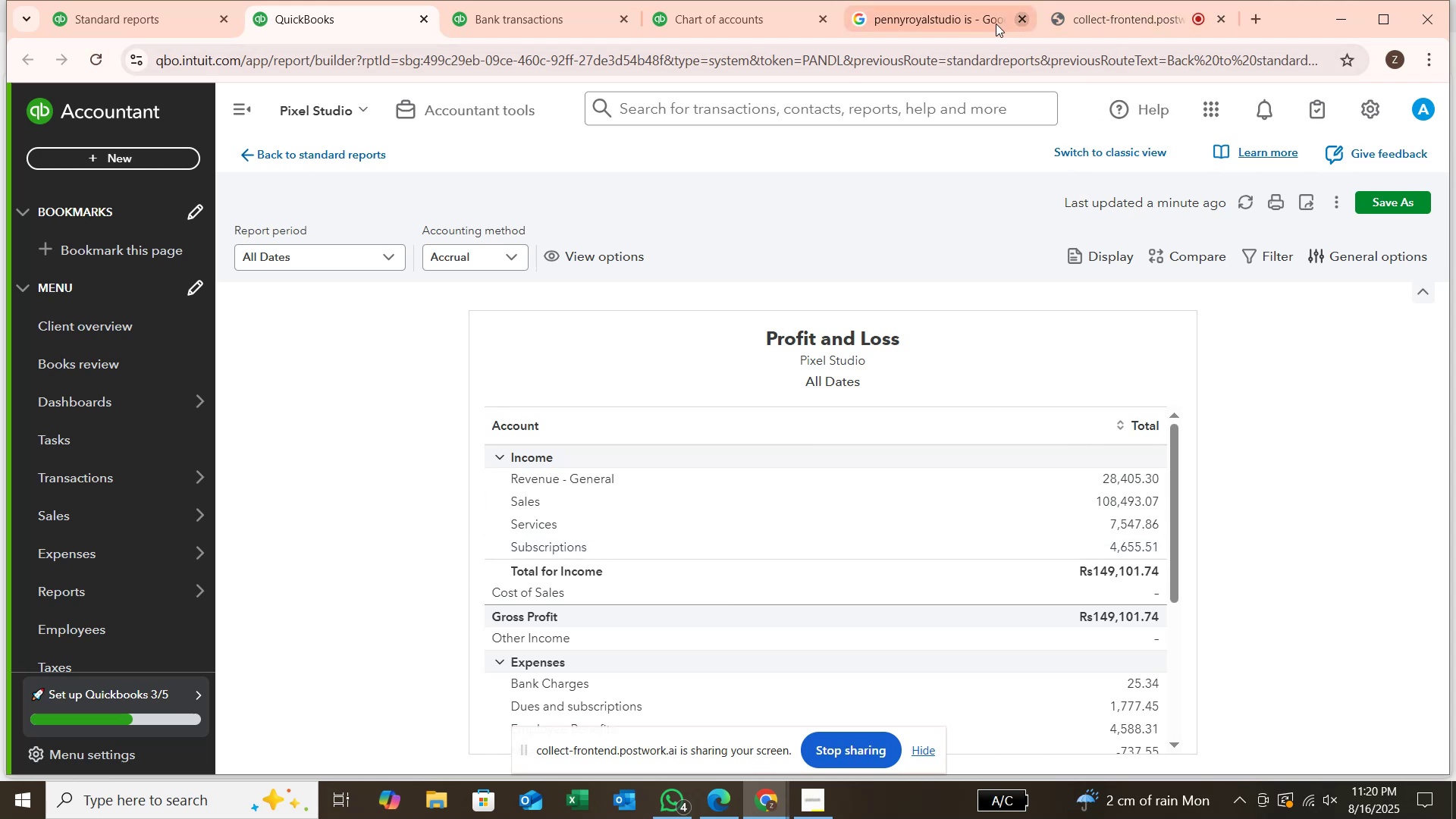 
wait(30.5)
 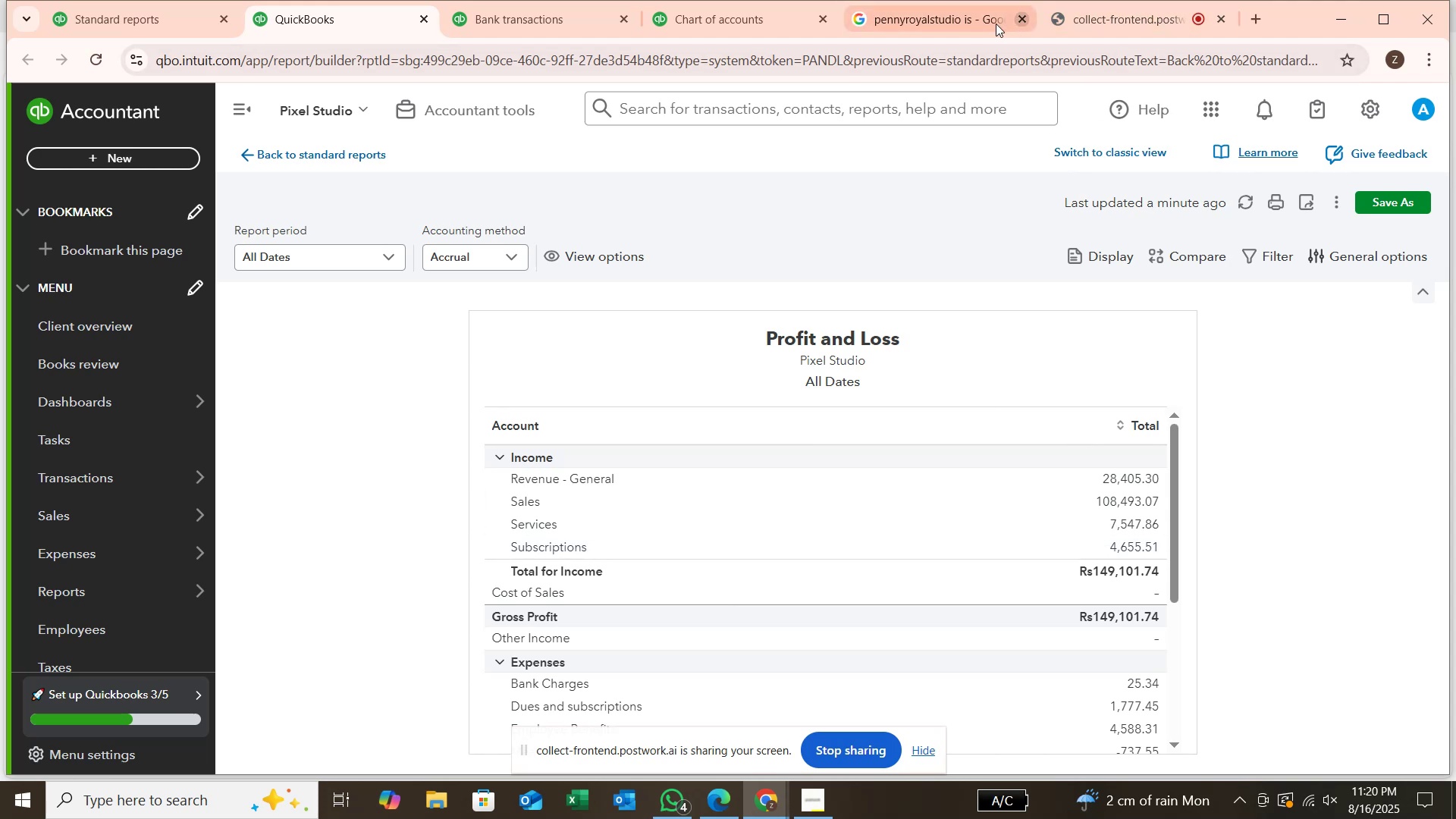 
left_click([503, 10])
 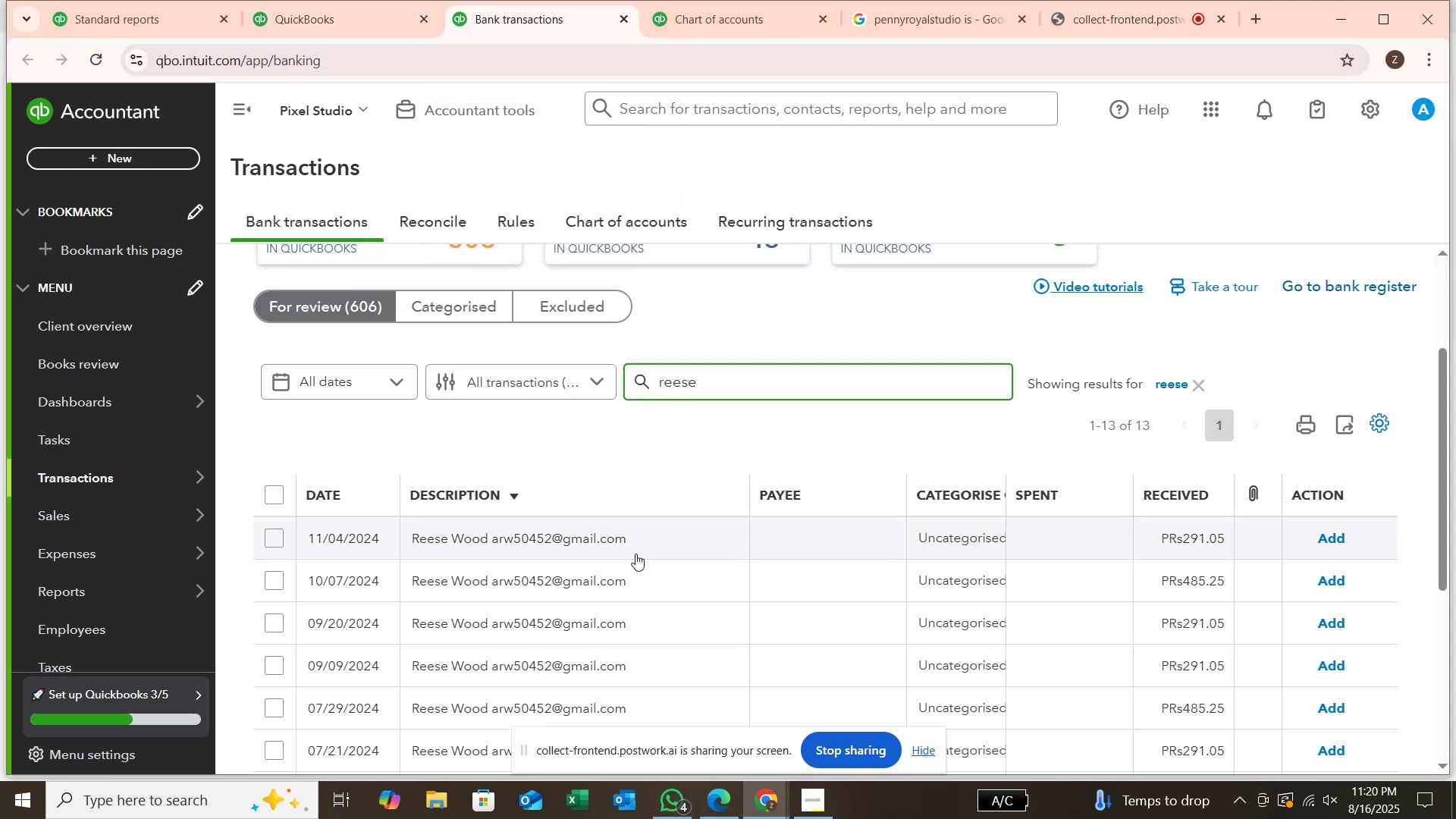 
scroll: coordinate [632, 566], scroll_direction: down, amount: 3.0
 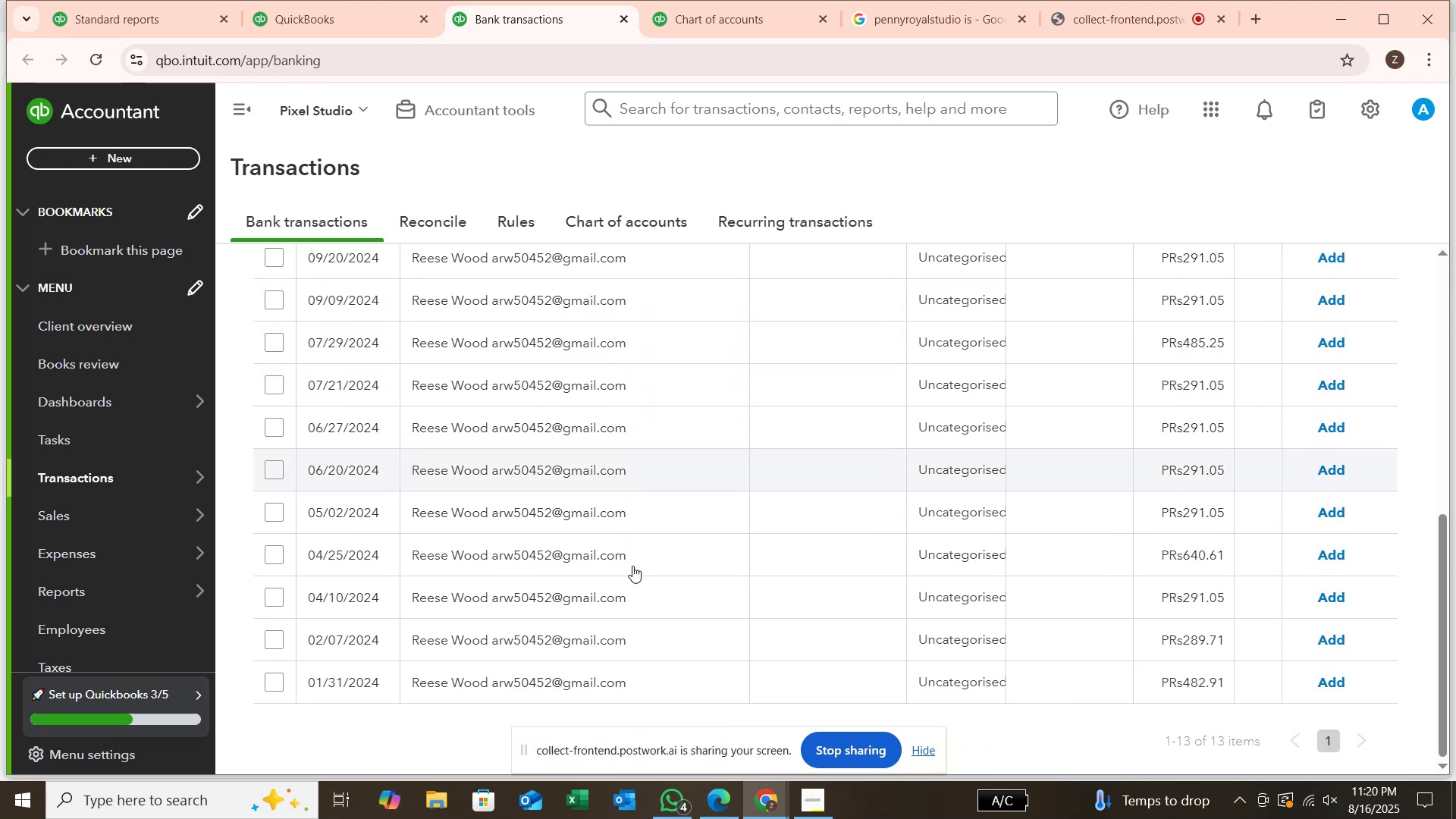 
scroll: coordinate [752, 544], scroll_direction: up, amount: 2.0
 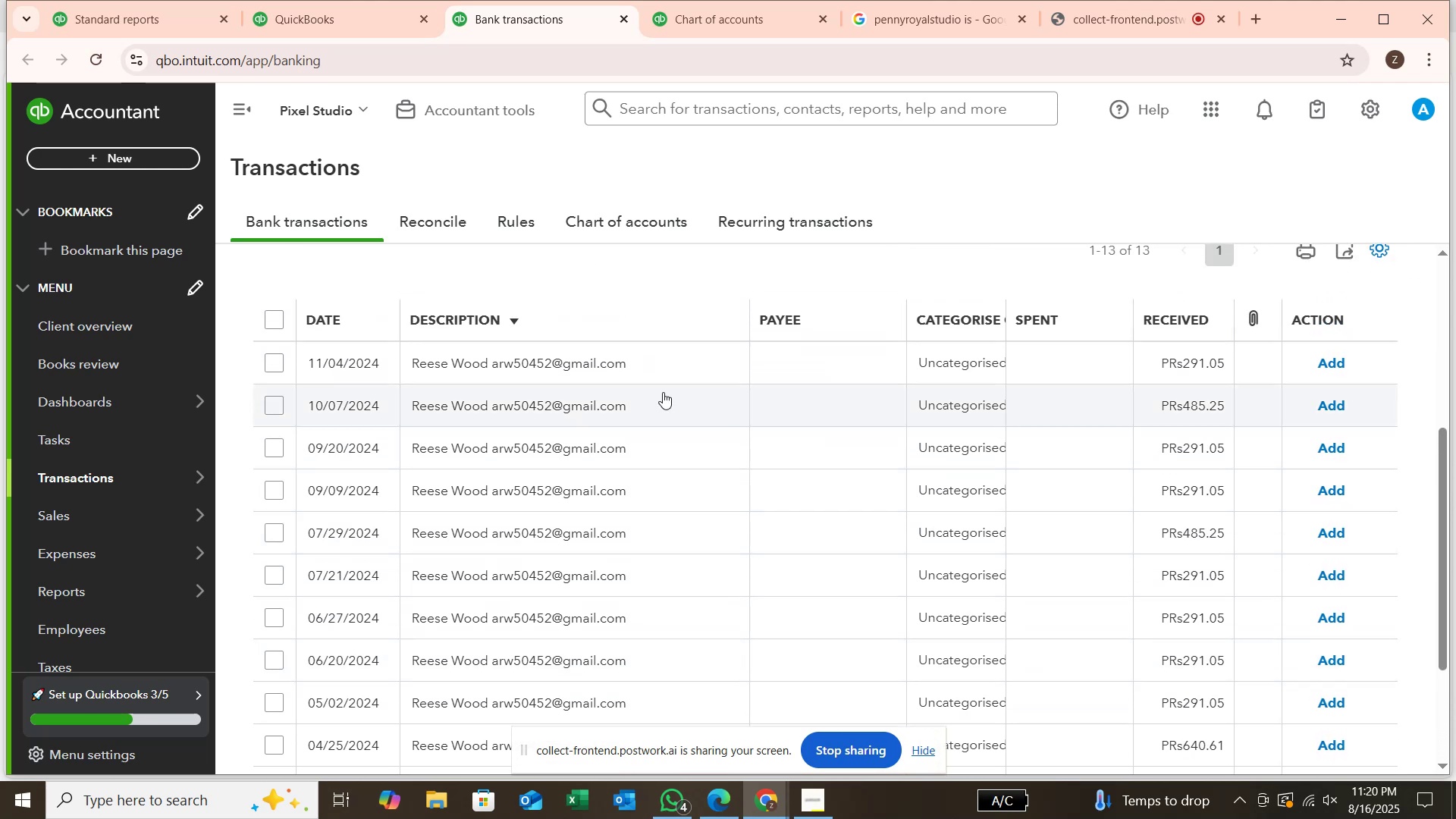 
scroll: coordinate [534, 573], scroll_direction: down, amount: 3.0
 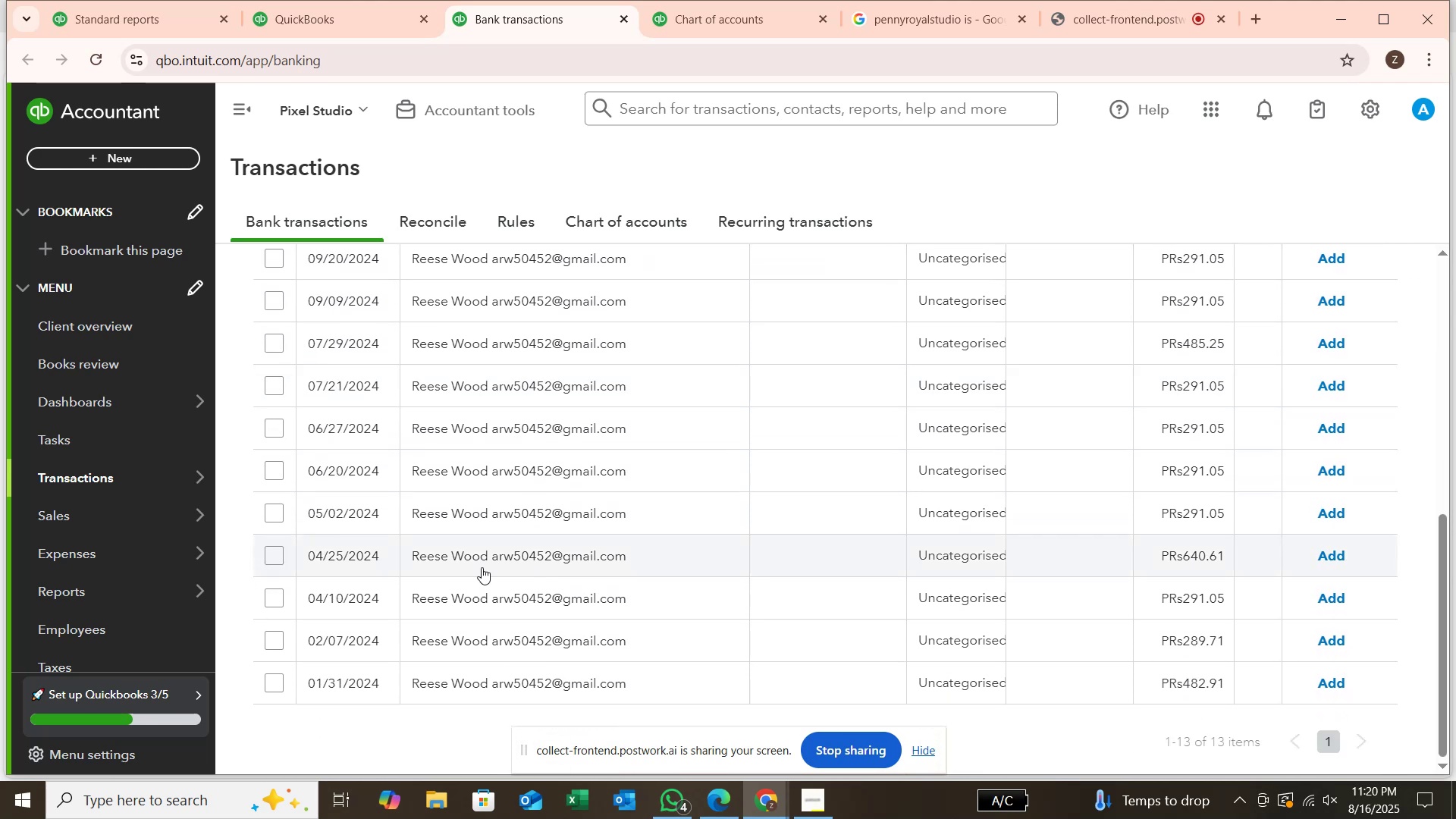 
scroll: coordinate [447, 599], scroll_direction: up, amount: 4.0
 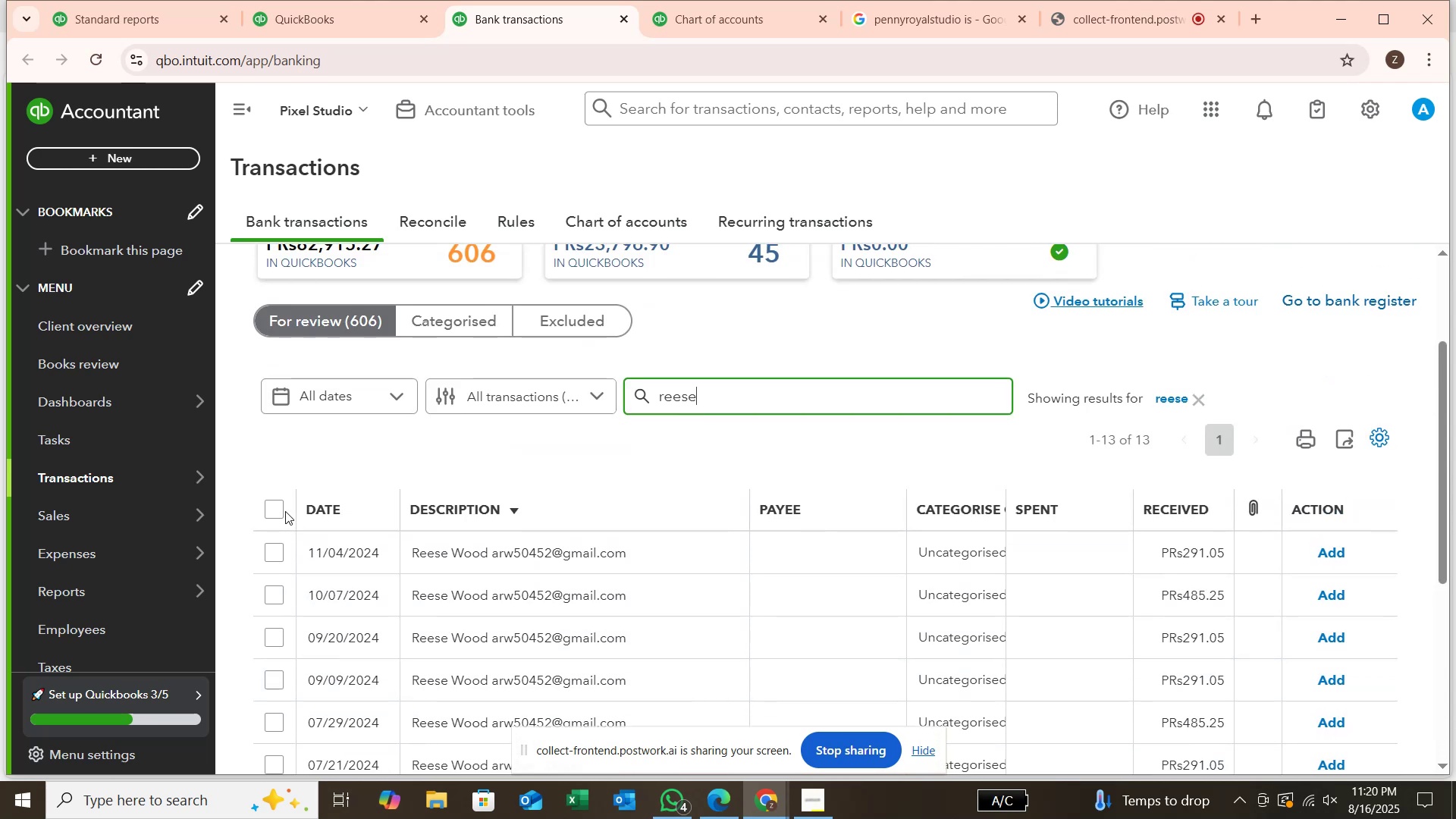 
left_click([277, 510])
 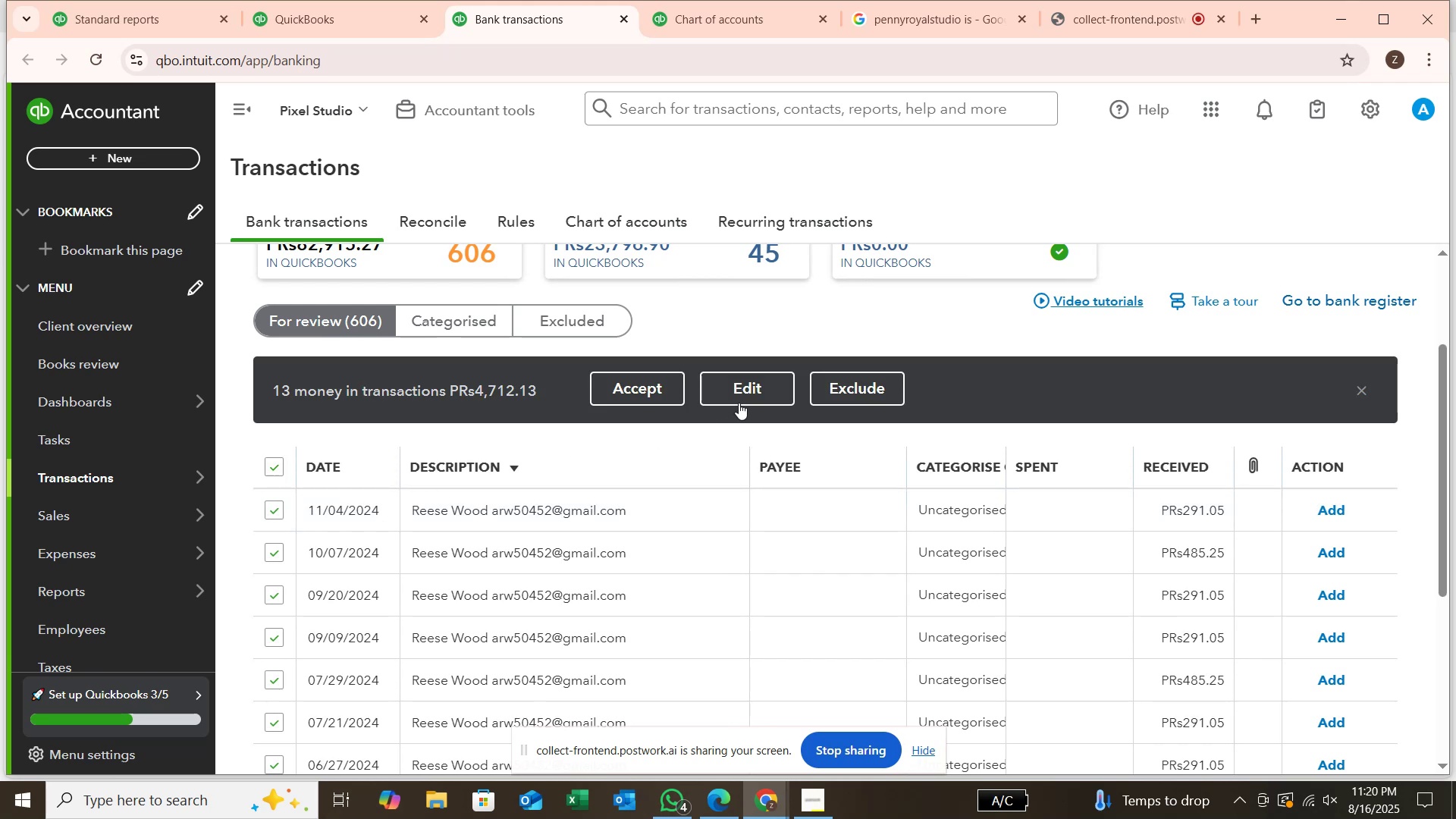 
left_click([746, 396])
 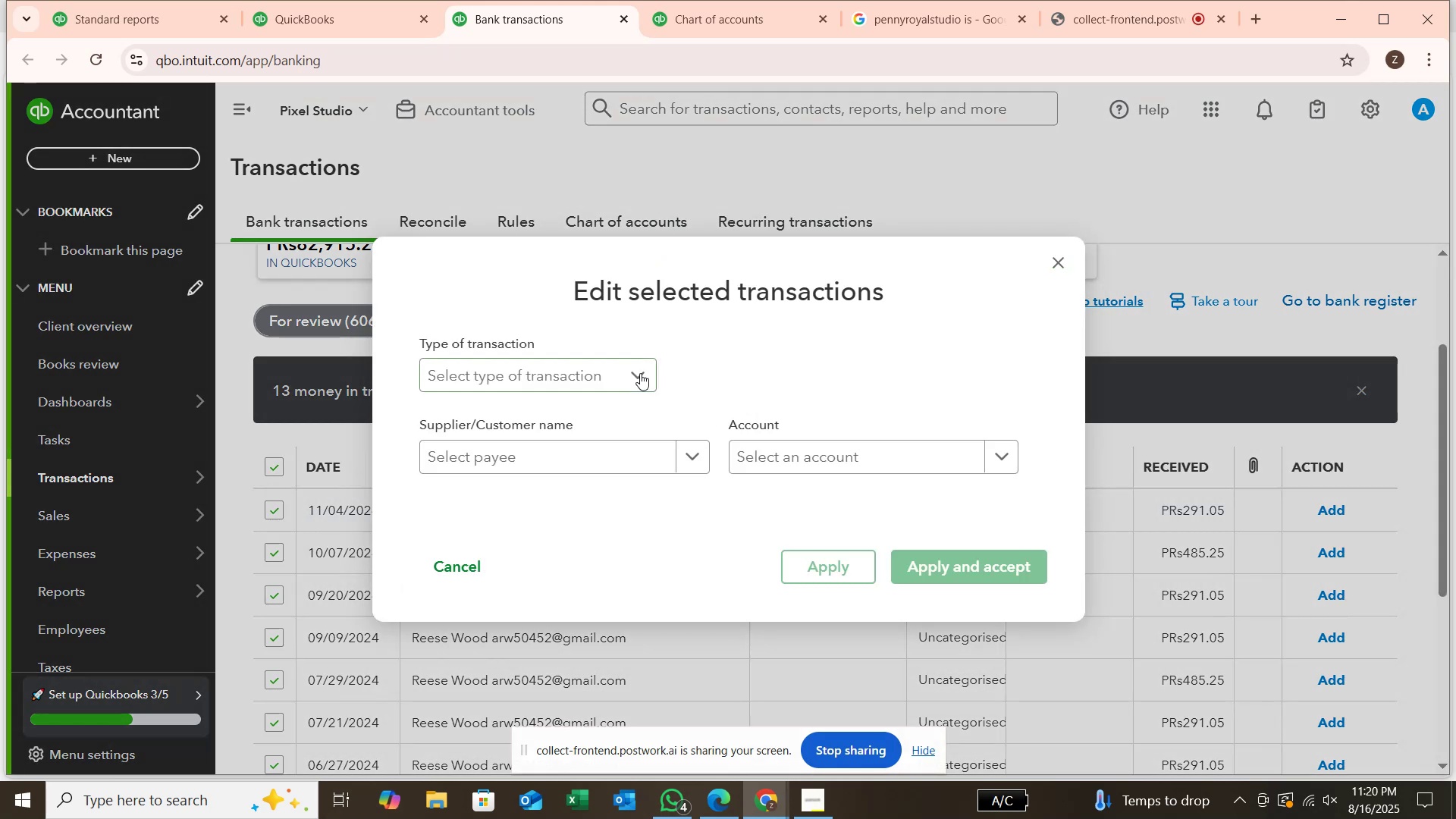 
left_click([635, 373])
 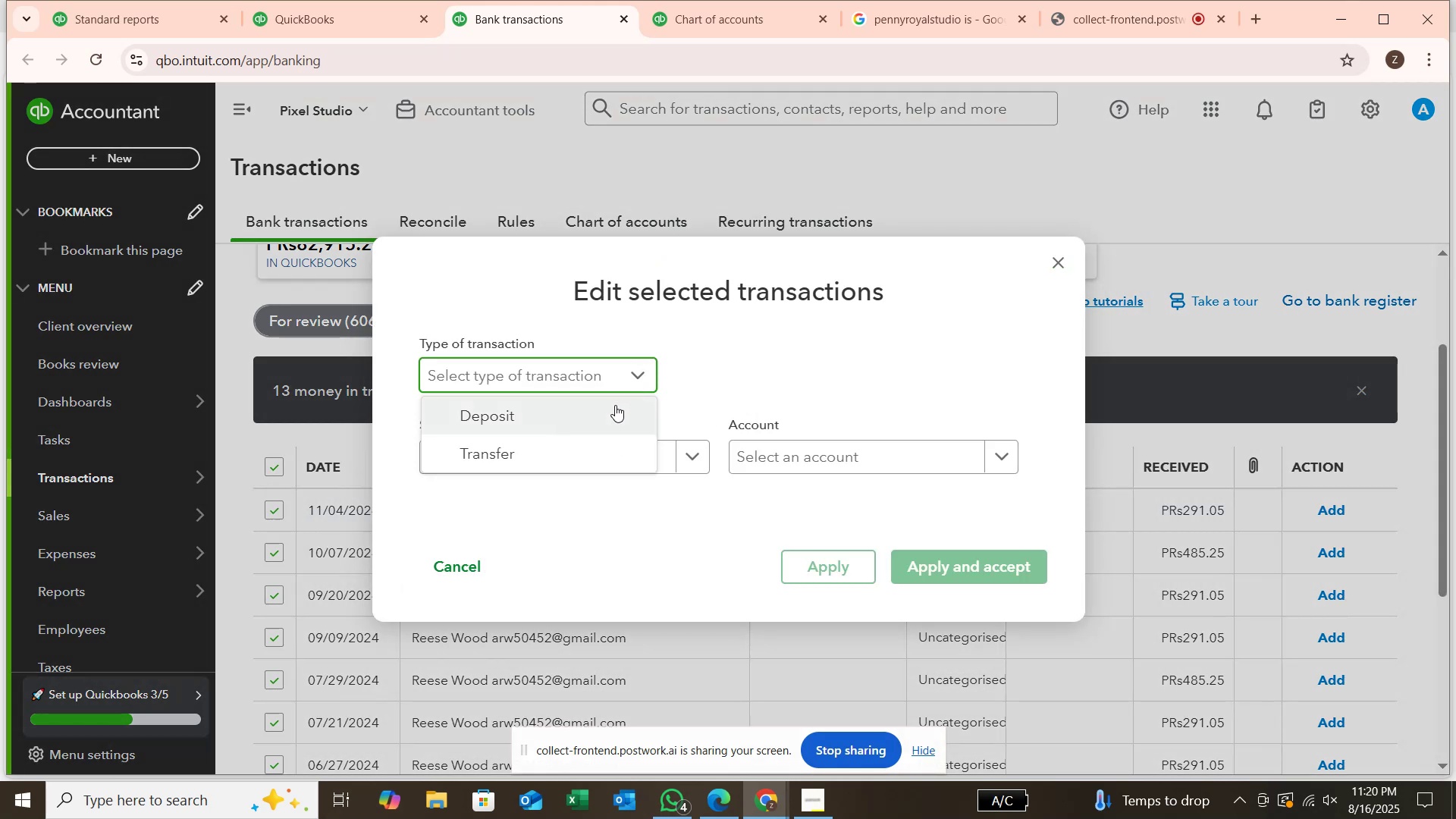 
left_click([615, 405])
 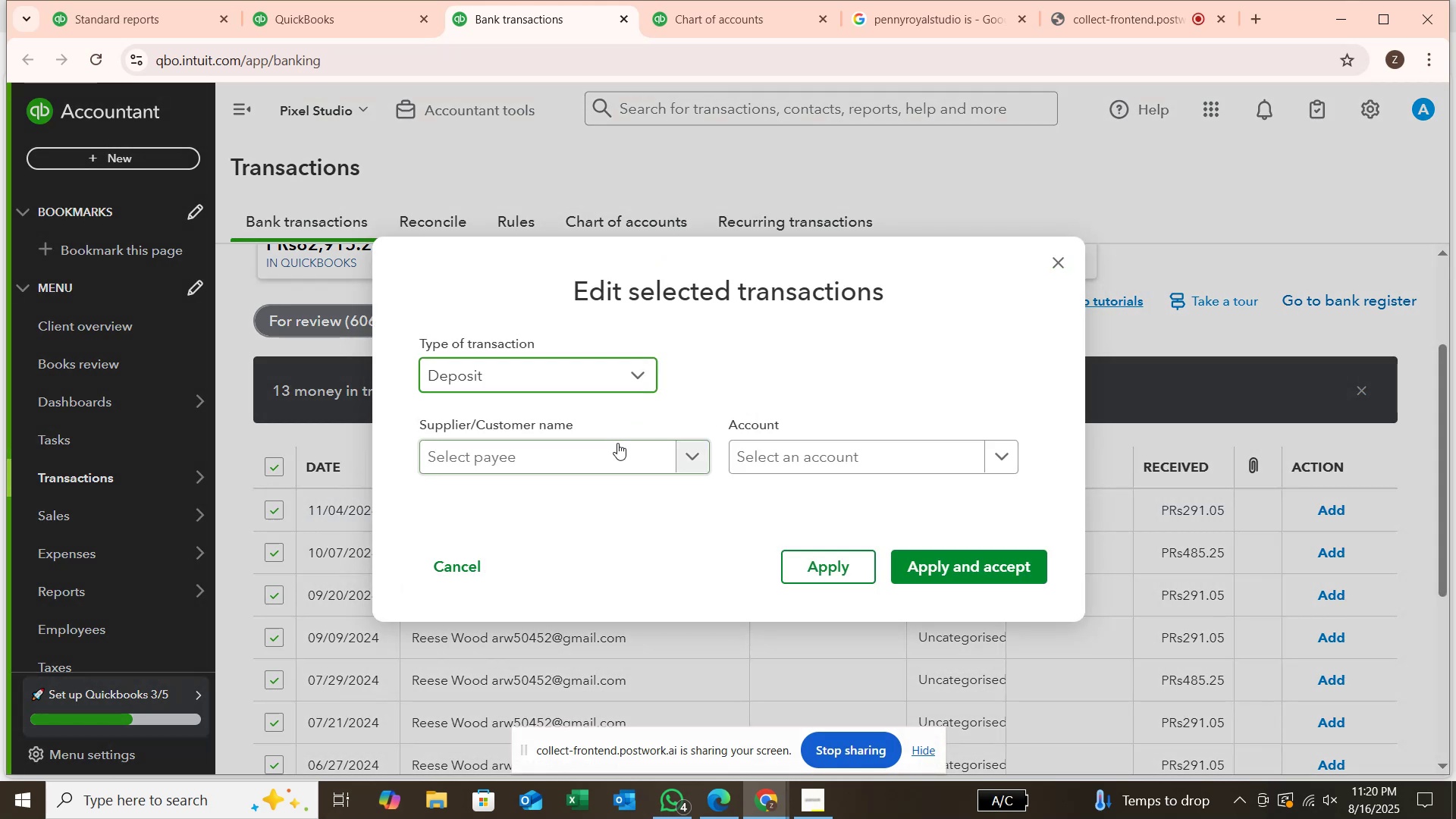 
left_click([617, 444])
 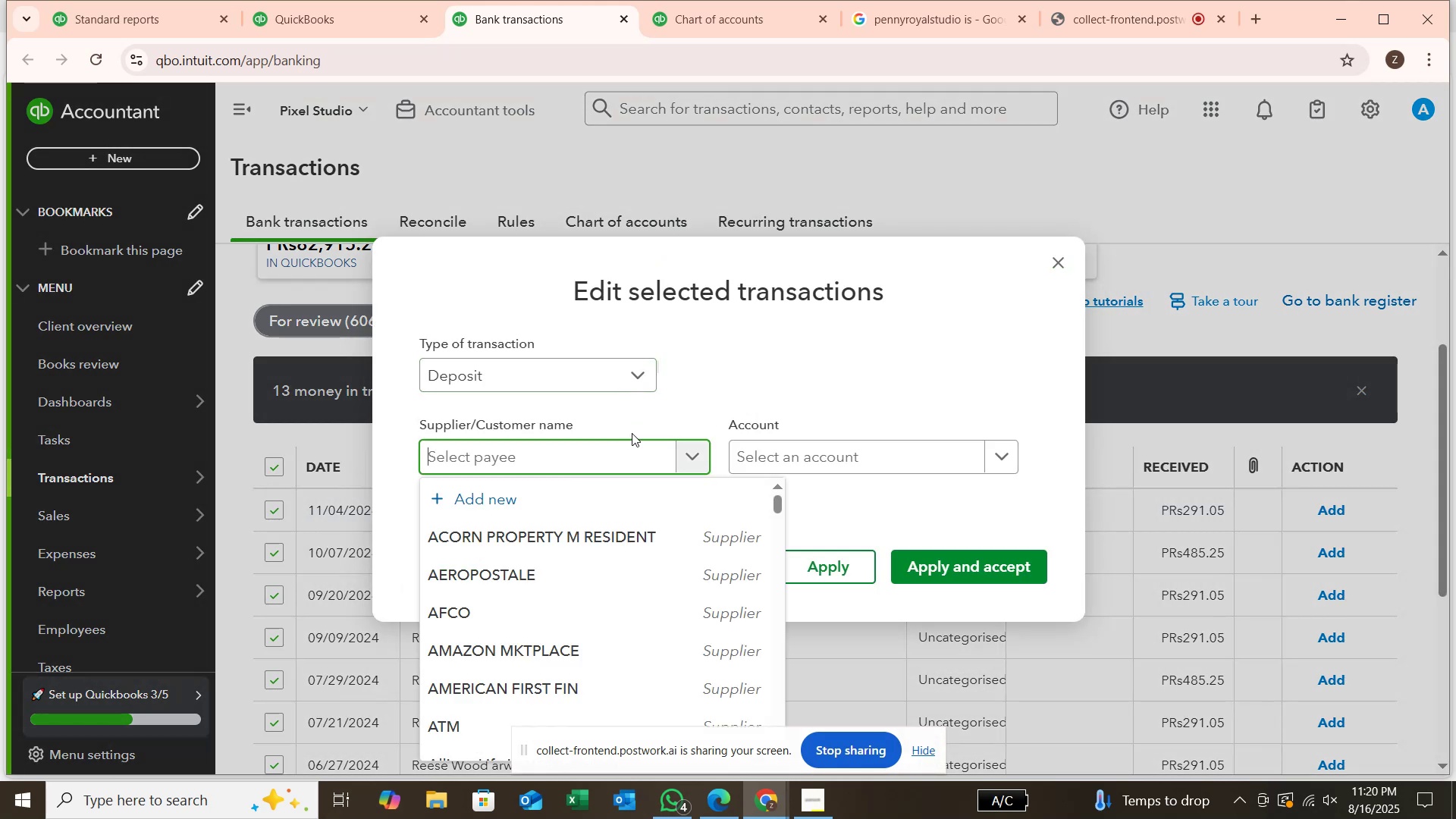 
type(resse q)
key(Backspace)
type(wood)
 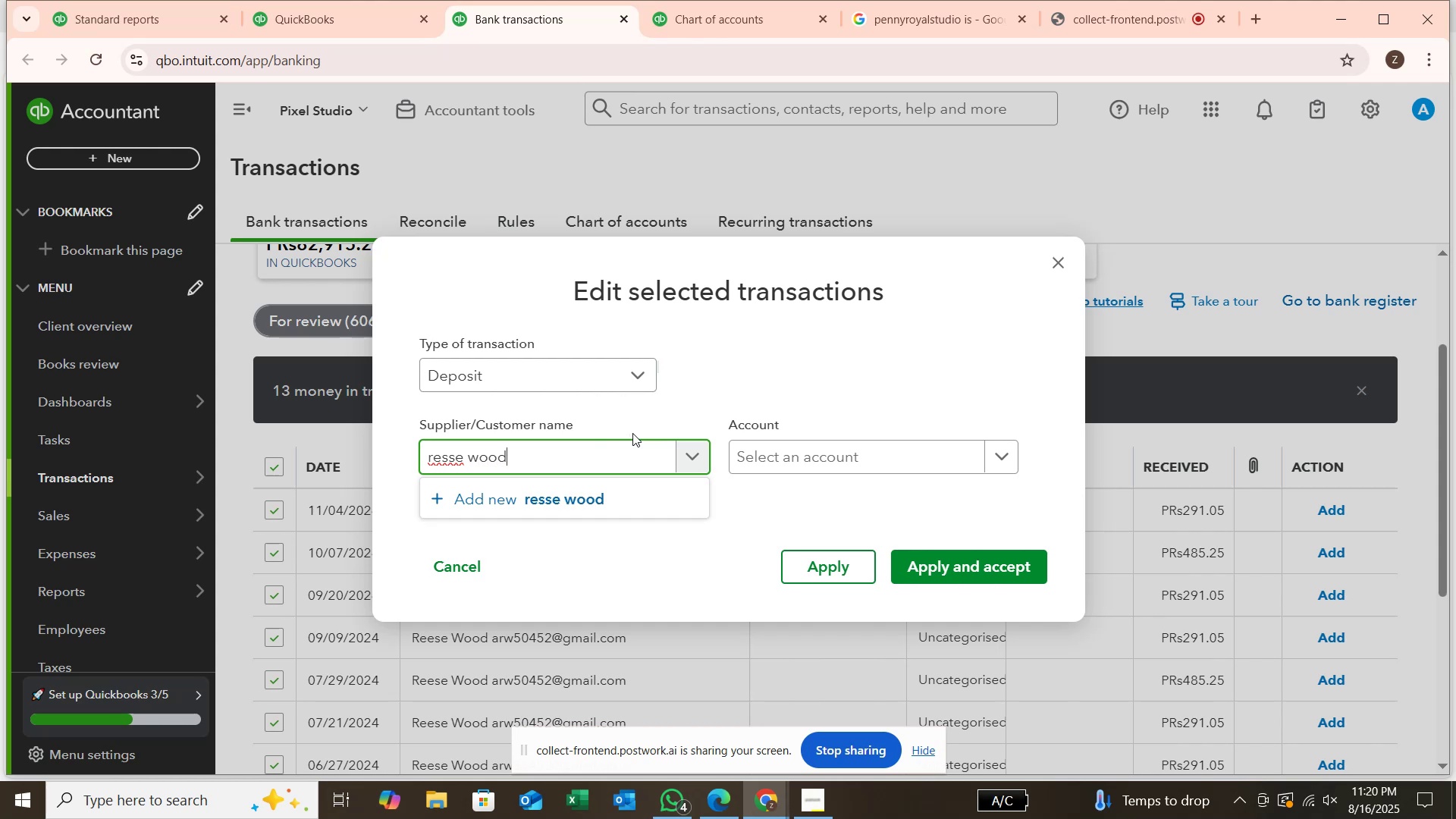 
key(Enter)
 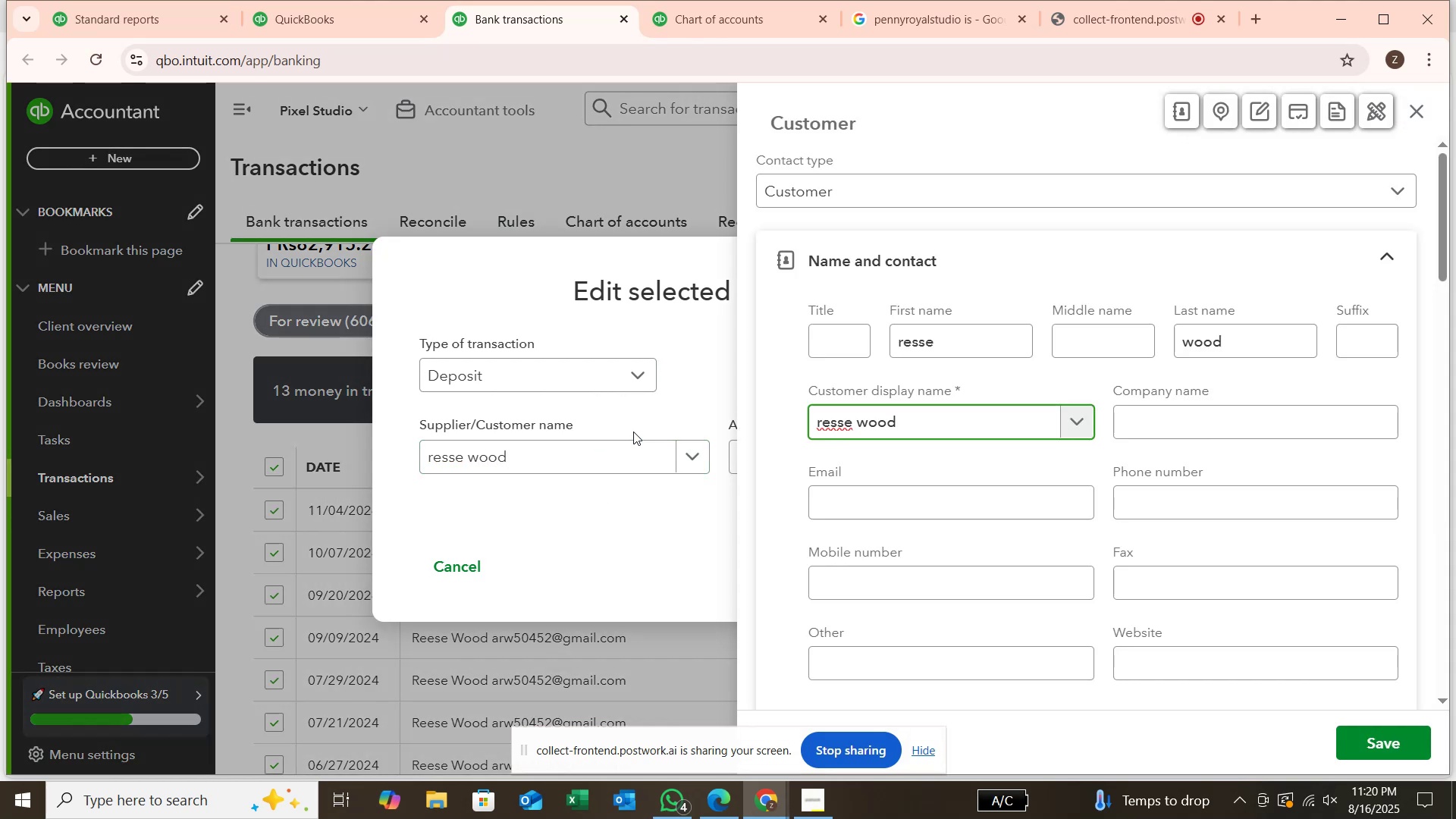 
key(Enter)
 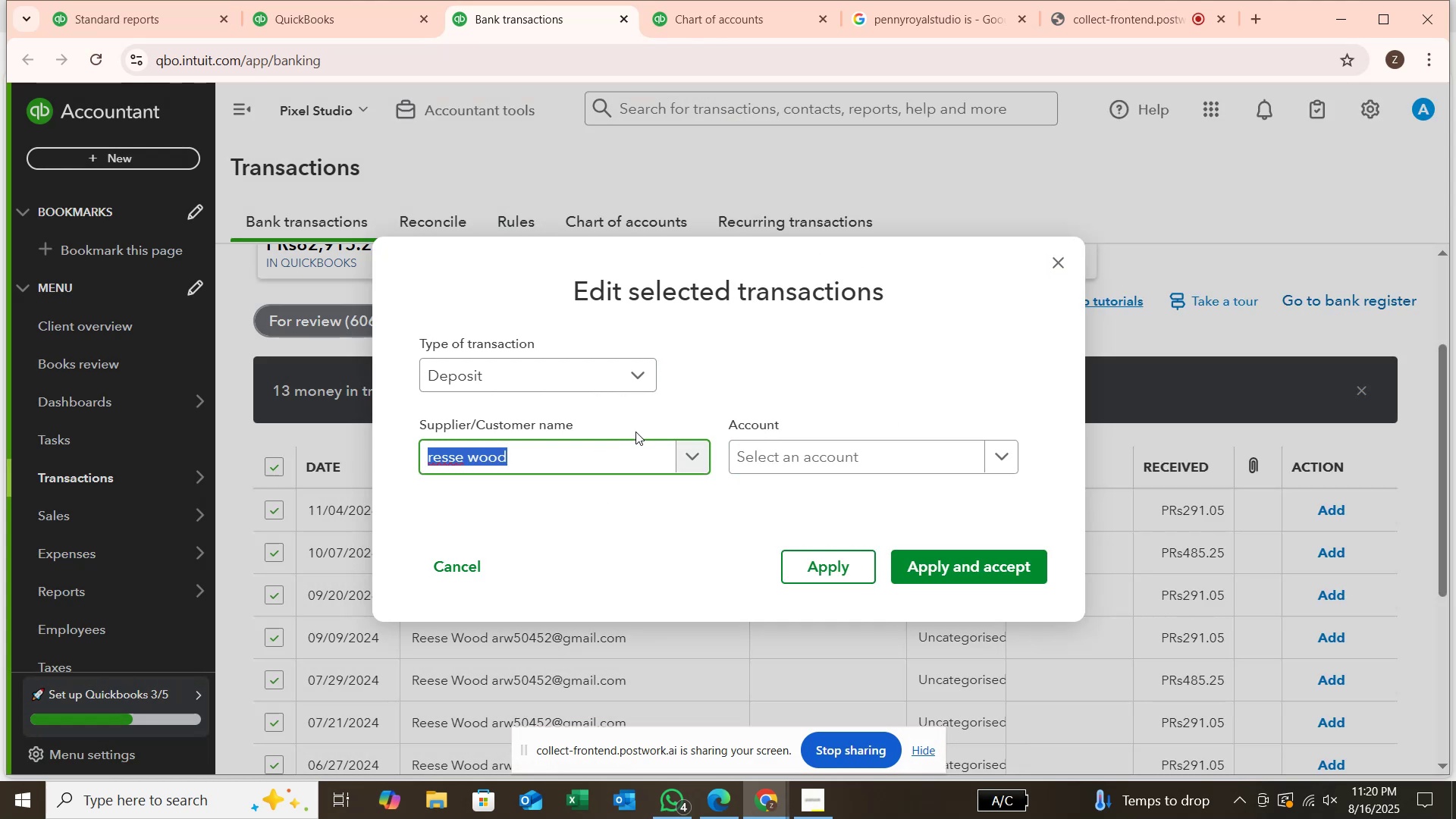 
left_click([741, 457])
 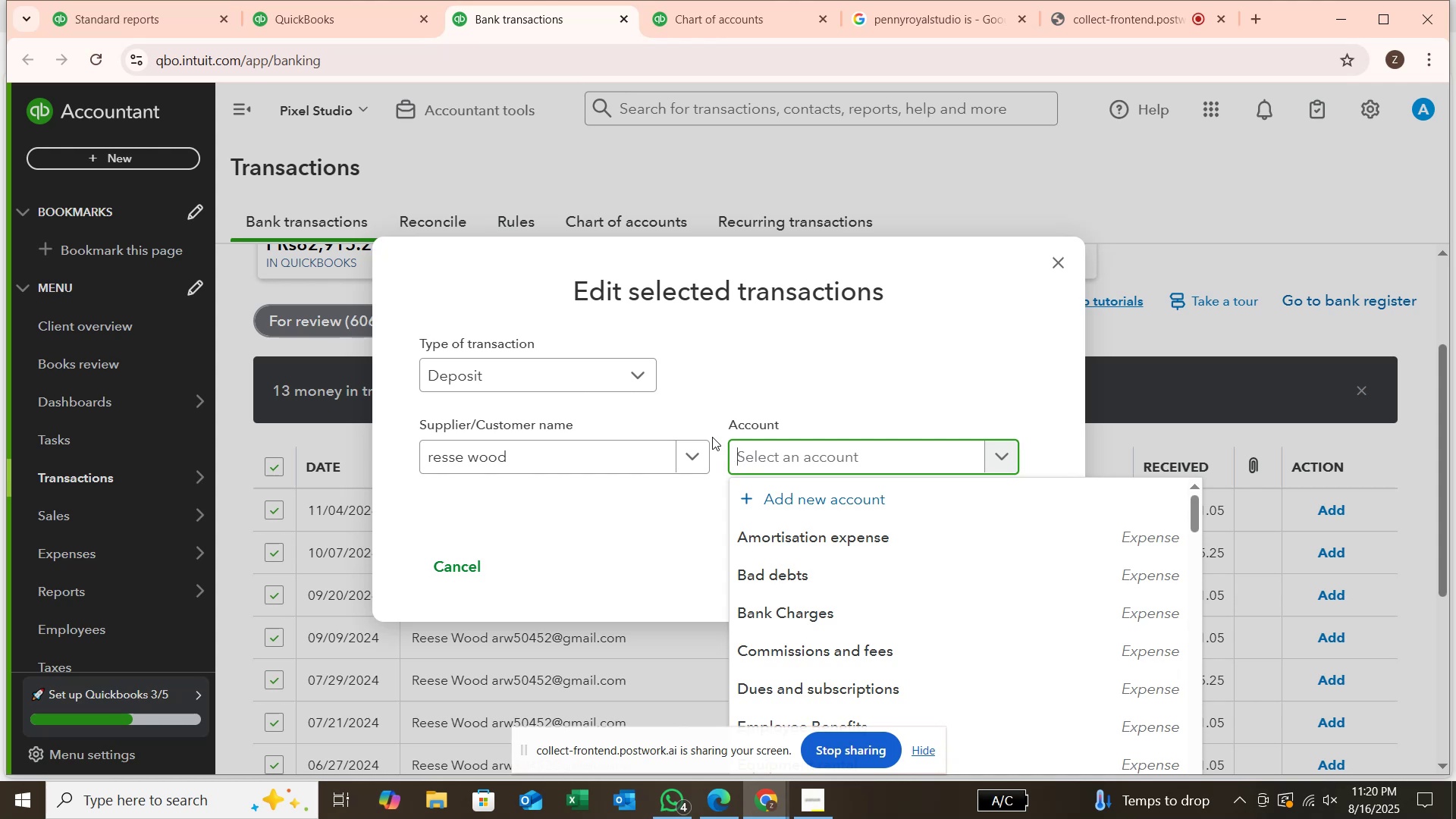 
wait(15.65)
 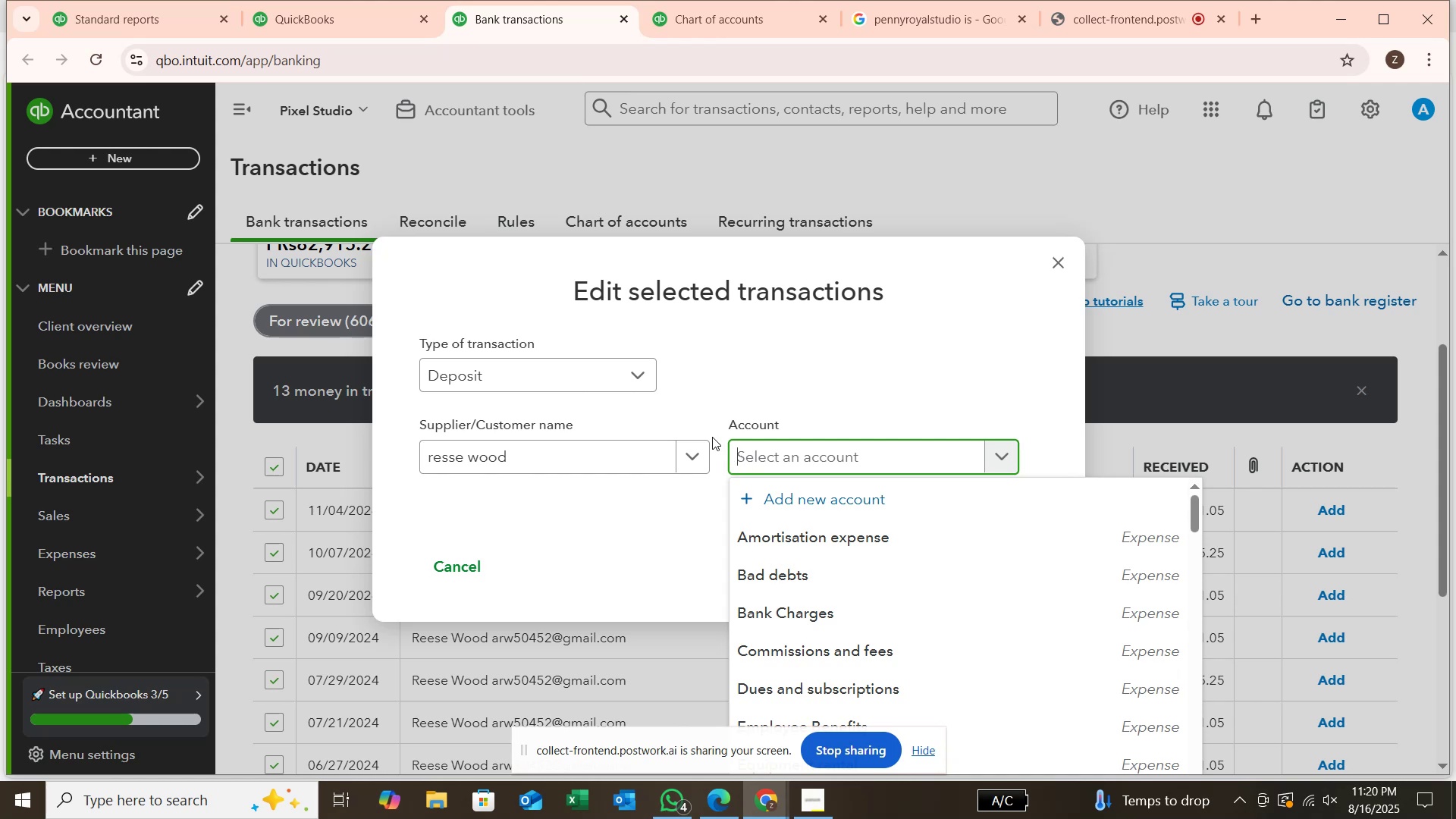 
type(subs)
 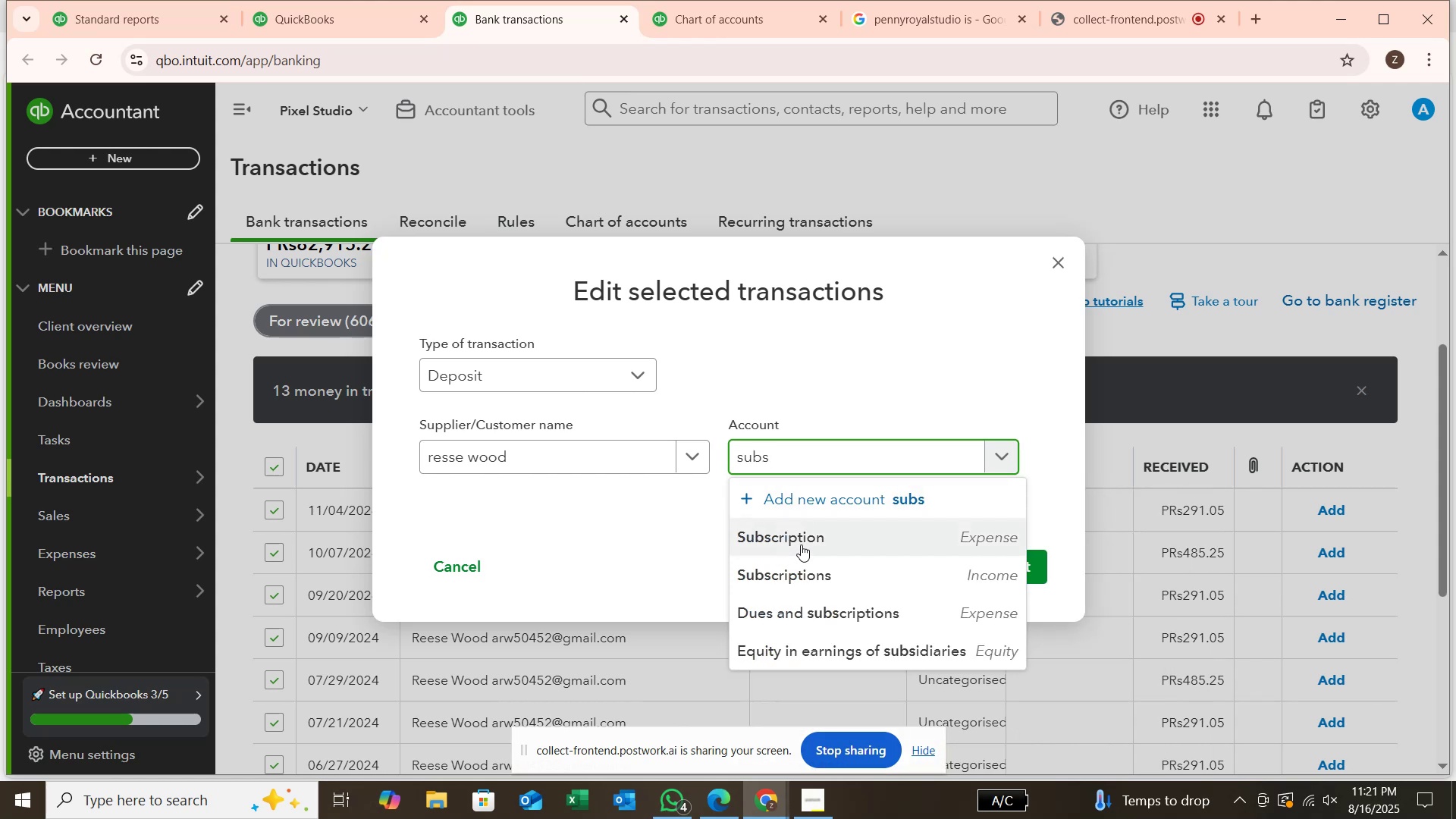 
left_click([824, 574])
 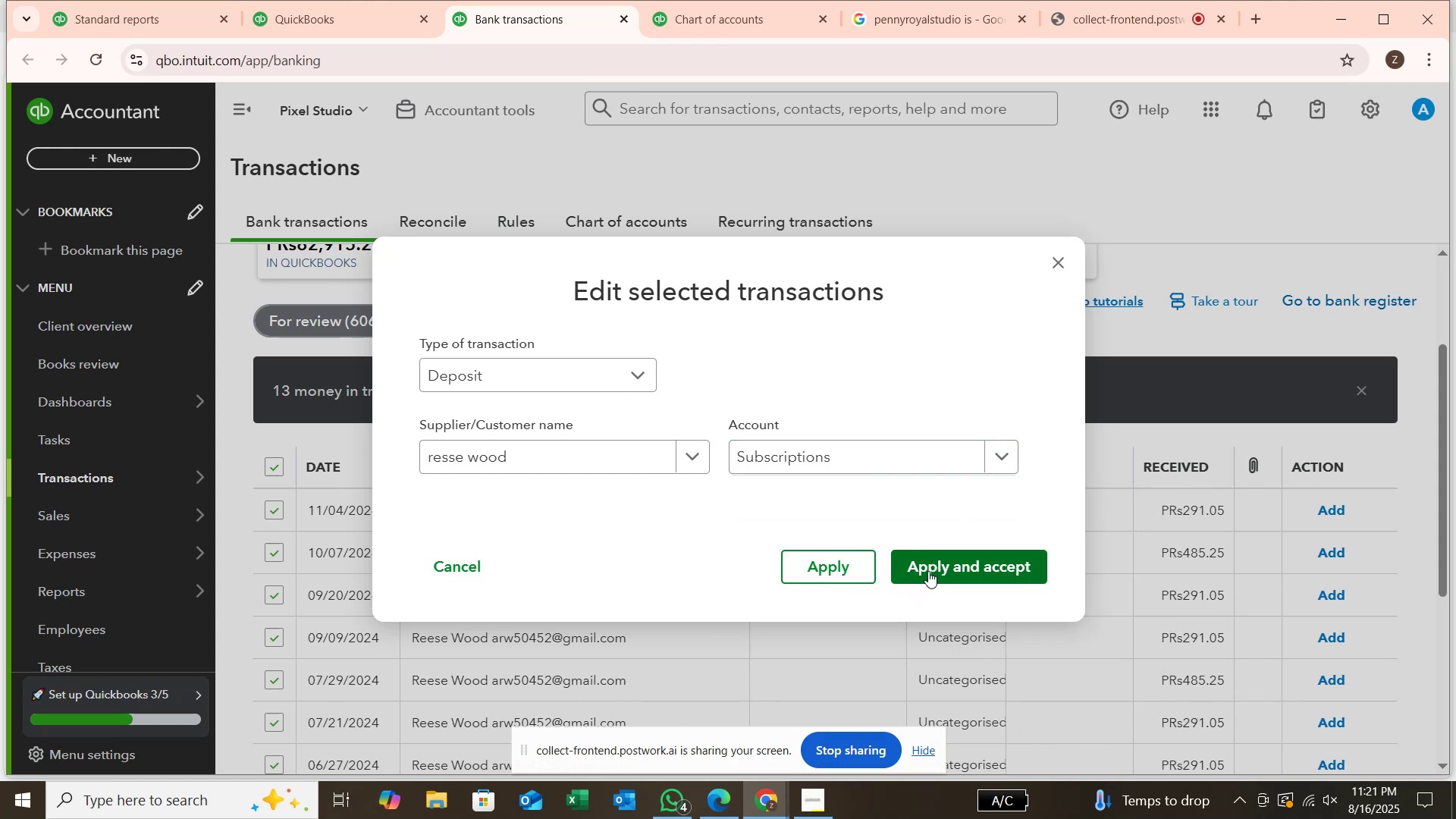 
left_click([934, 567])
 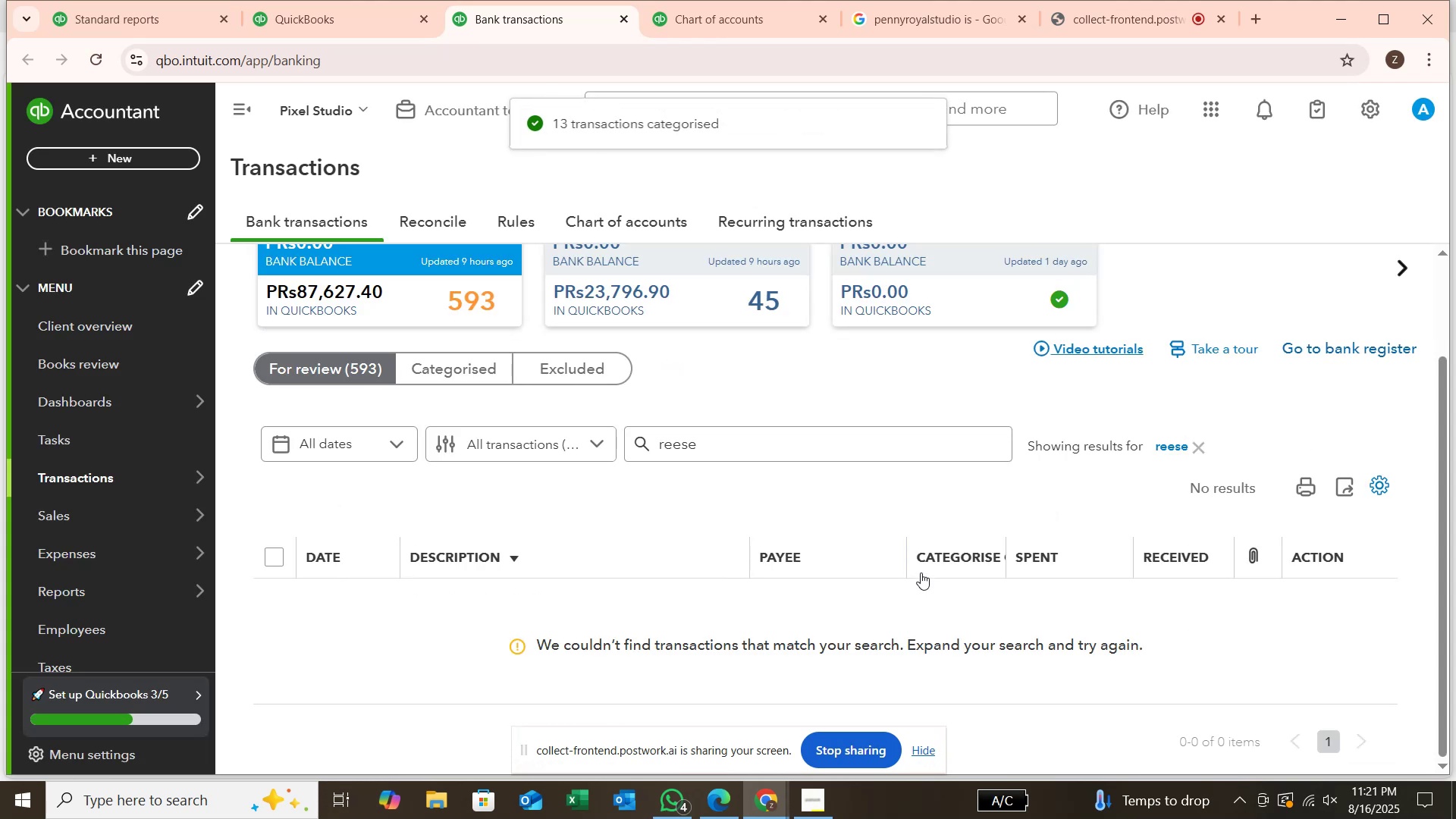 
wait(6.18)
 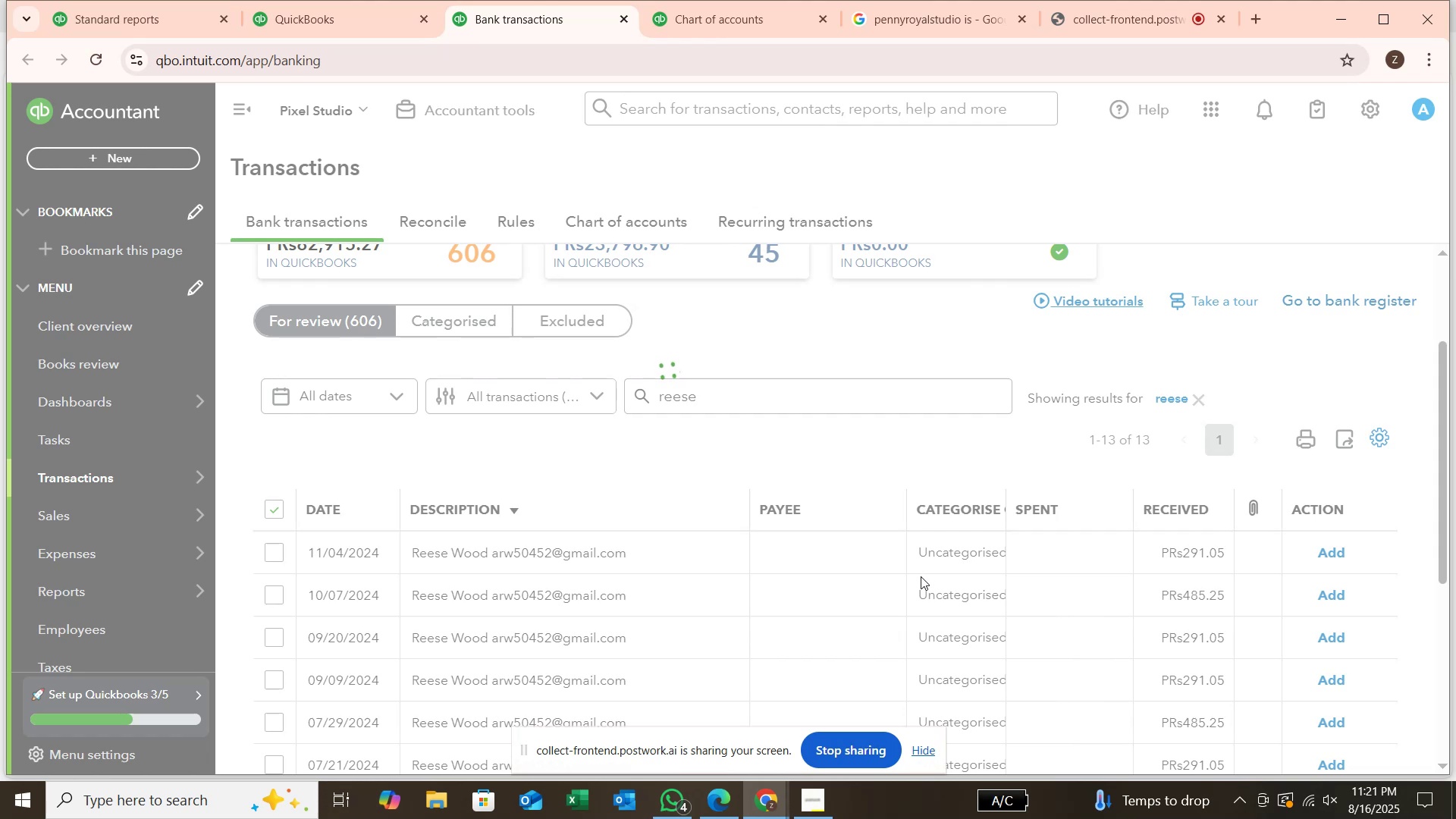 
left_click([1197, 449])
 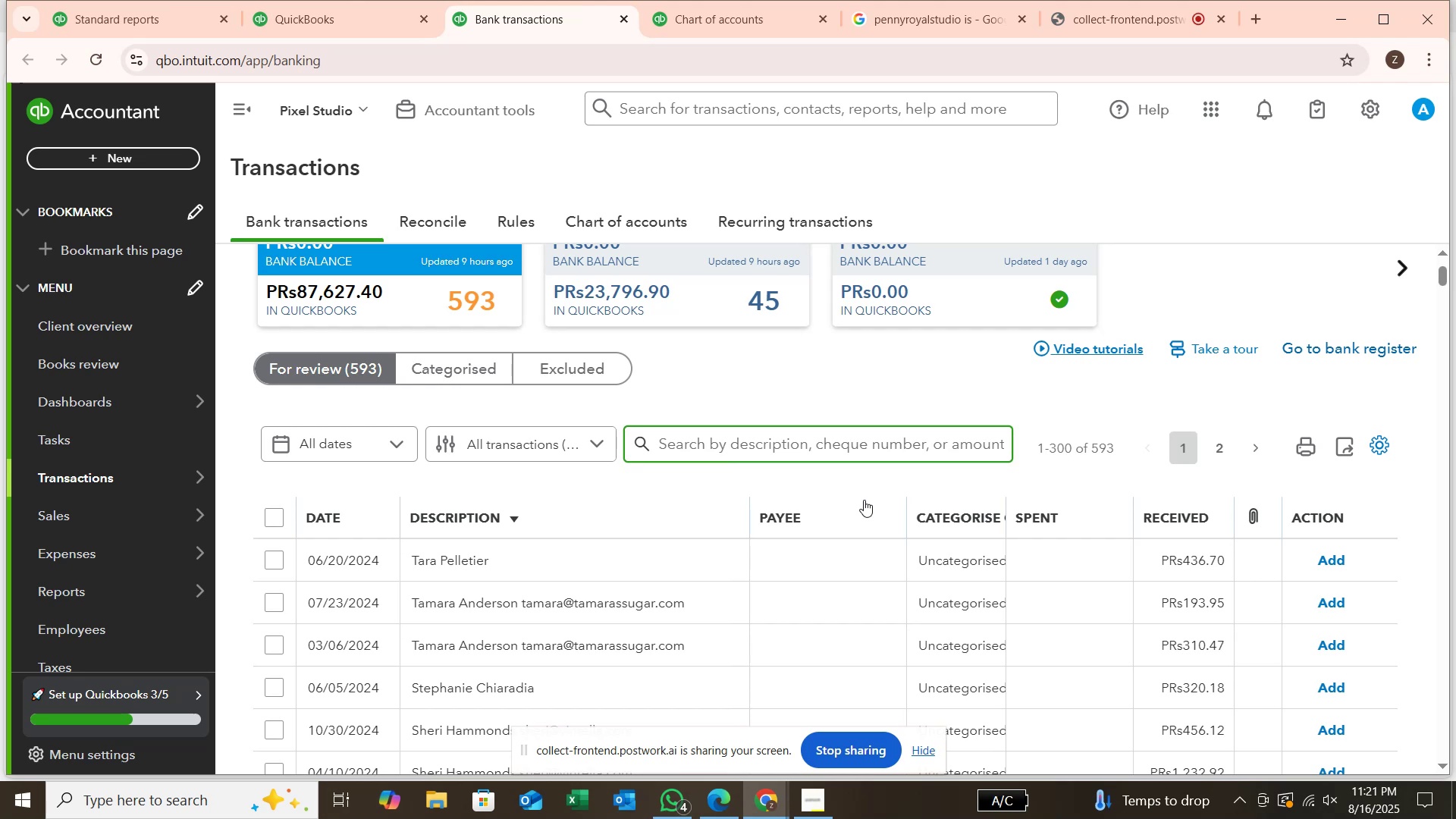 
wait(14.76)
 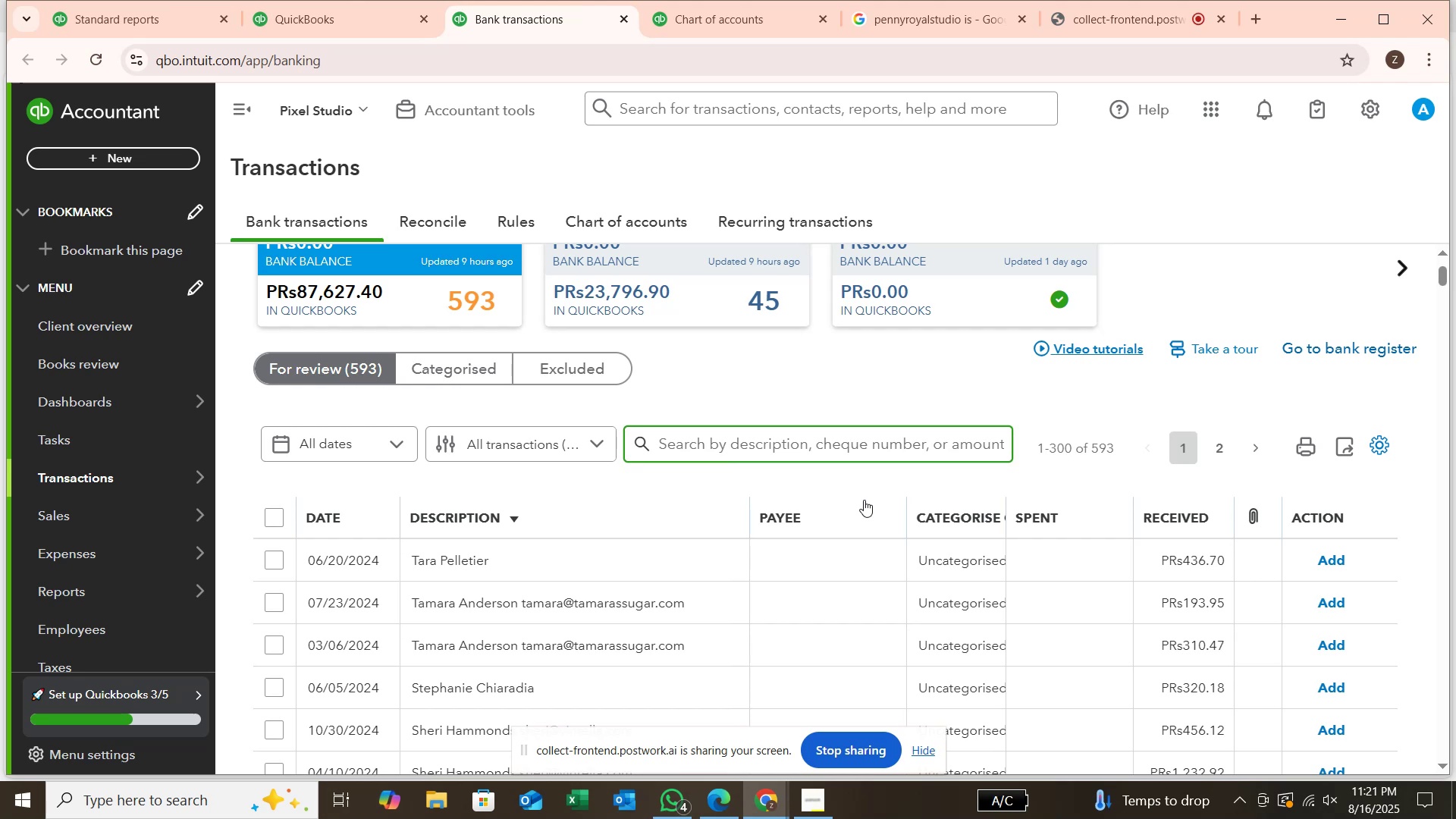 
scroll: coordinate [839, 472], scroll_direction: down, amount: 17.0
 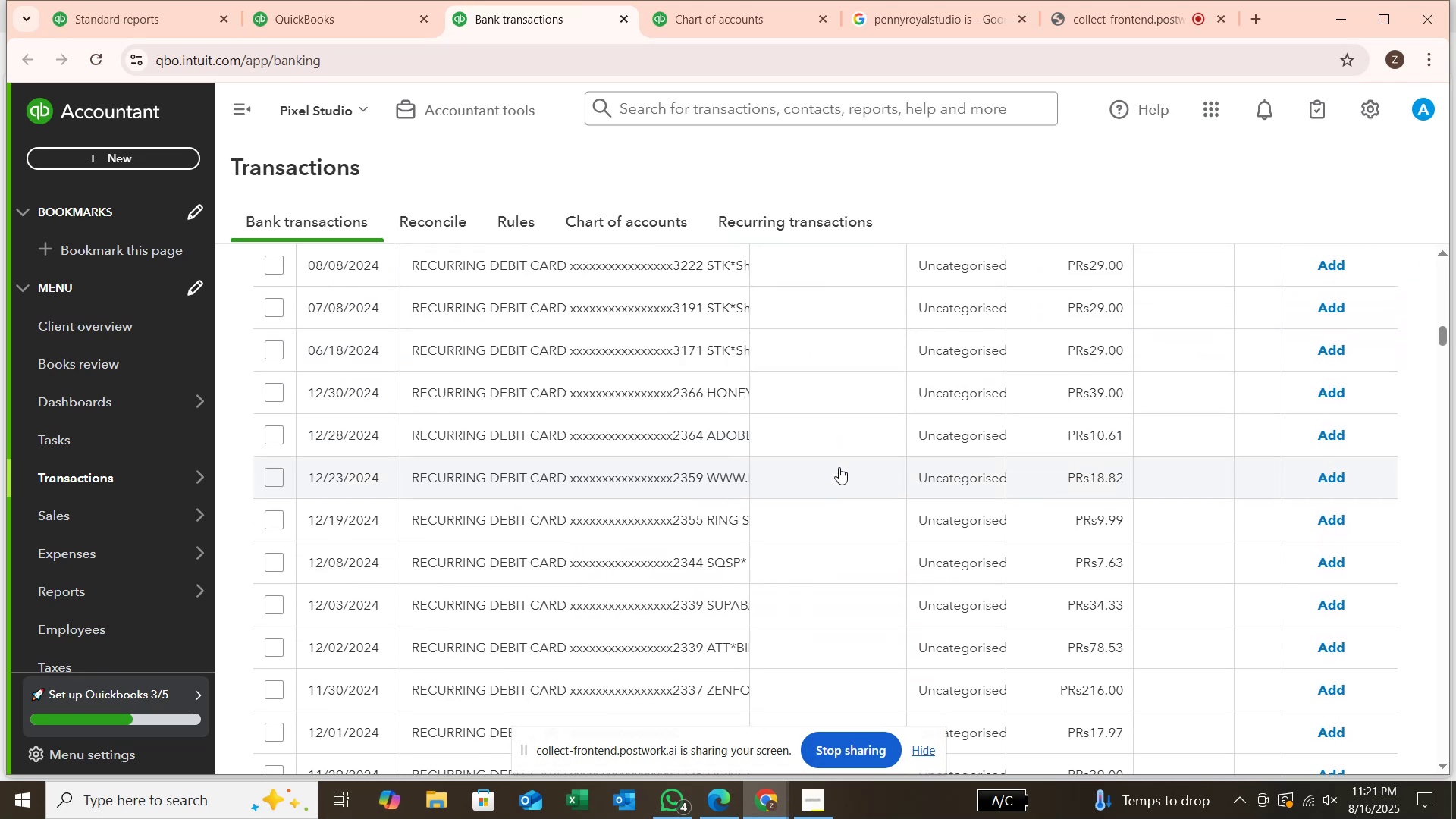 
scroll: coordinate [839, 466], scroll_direction: up, amount: 2.0
 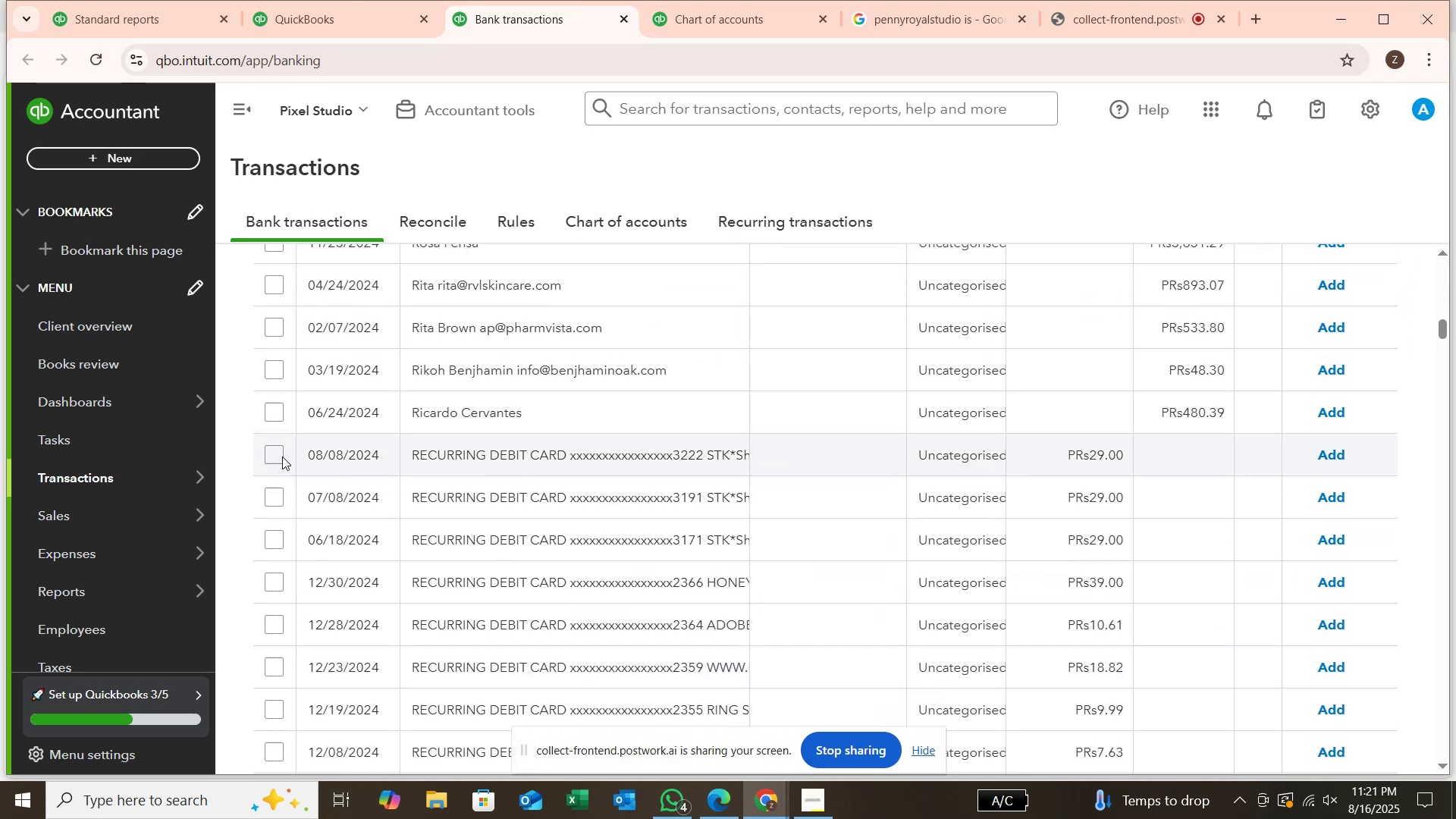 
left_click([272, 457])
 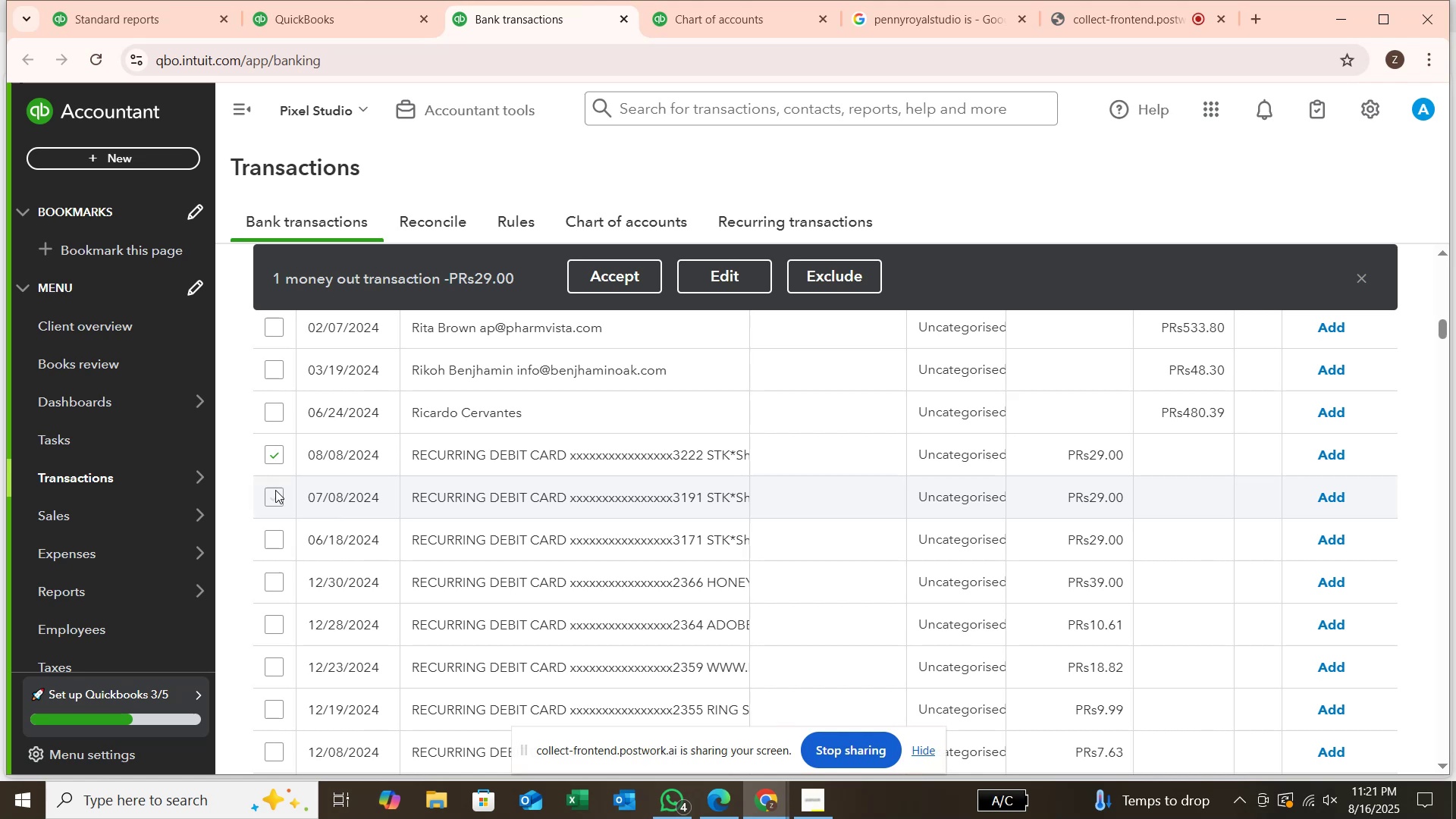 
scroll: coordinate [479, 410], scroll_direction: up, amount: 4.0
 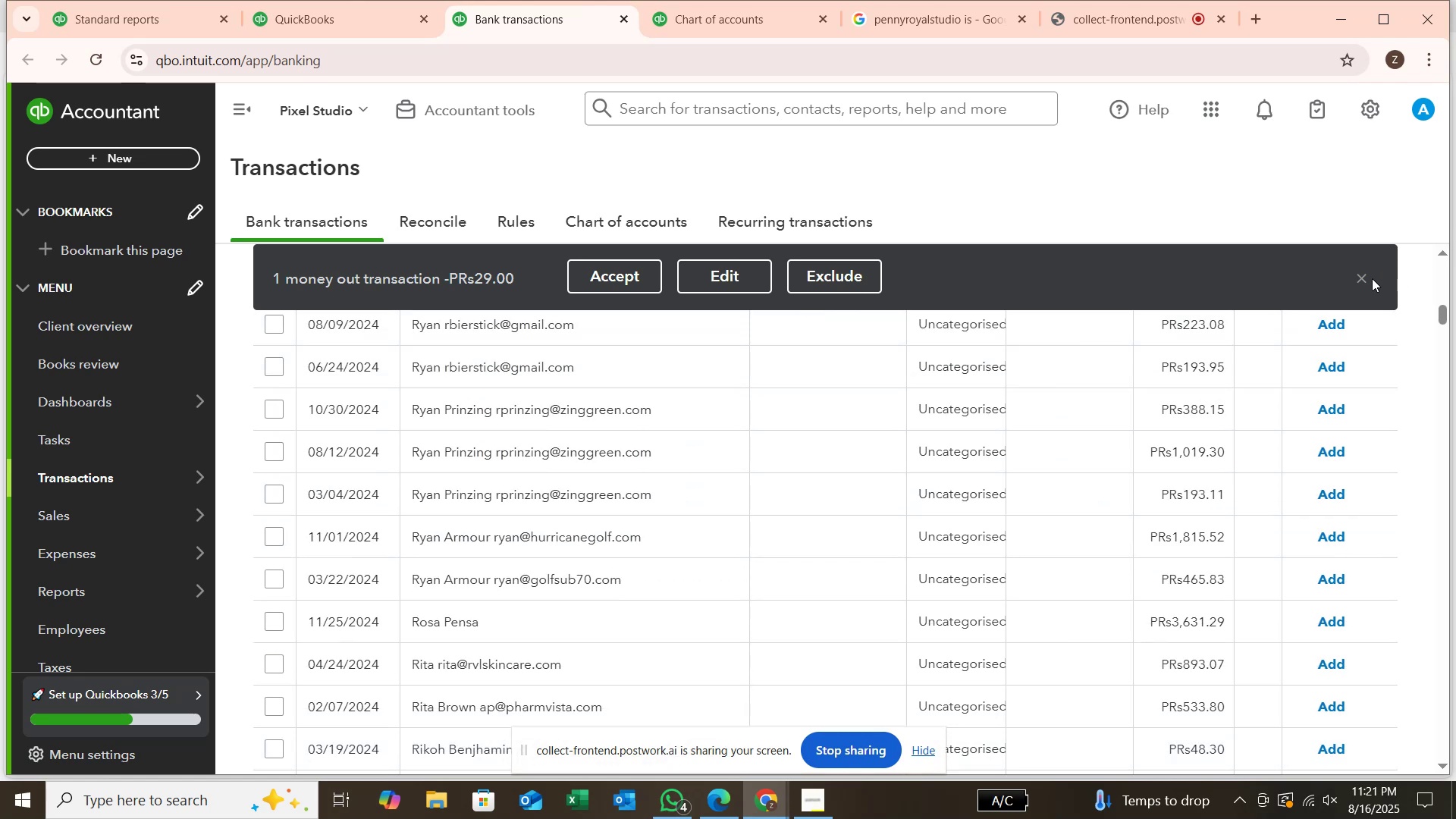 
left_click([1365, 280])
 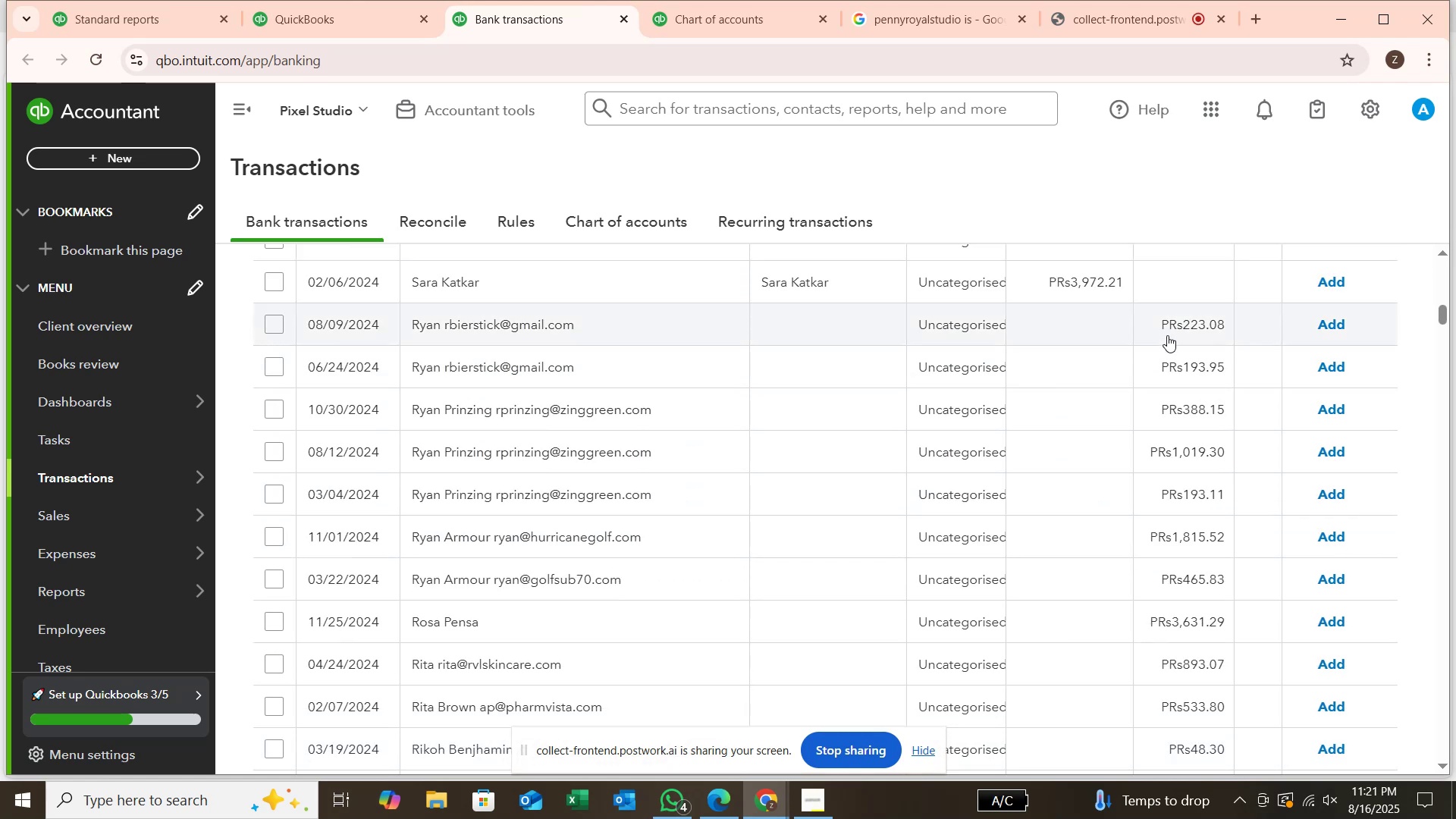 
scroll: coordinate [1154, 340], scroll_direction: up, amount: 13.0
 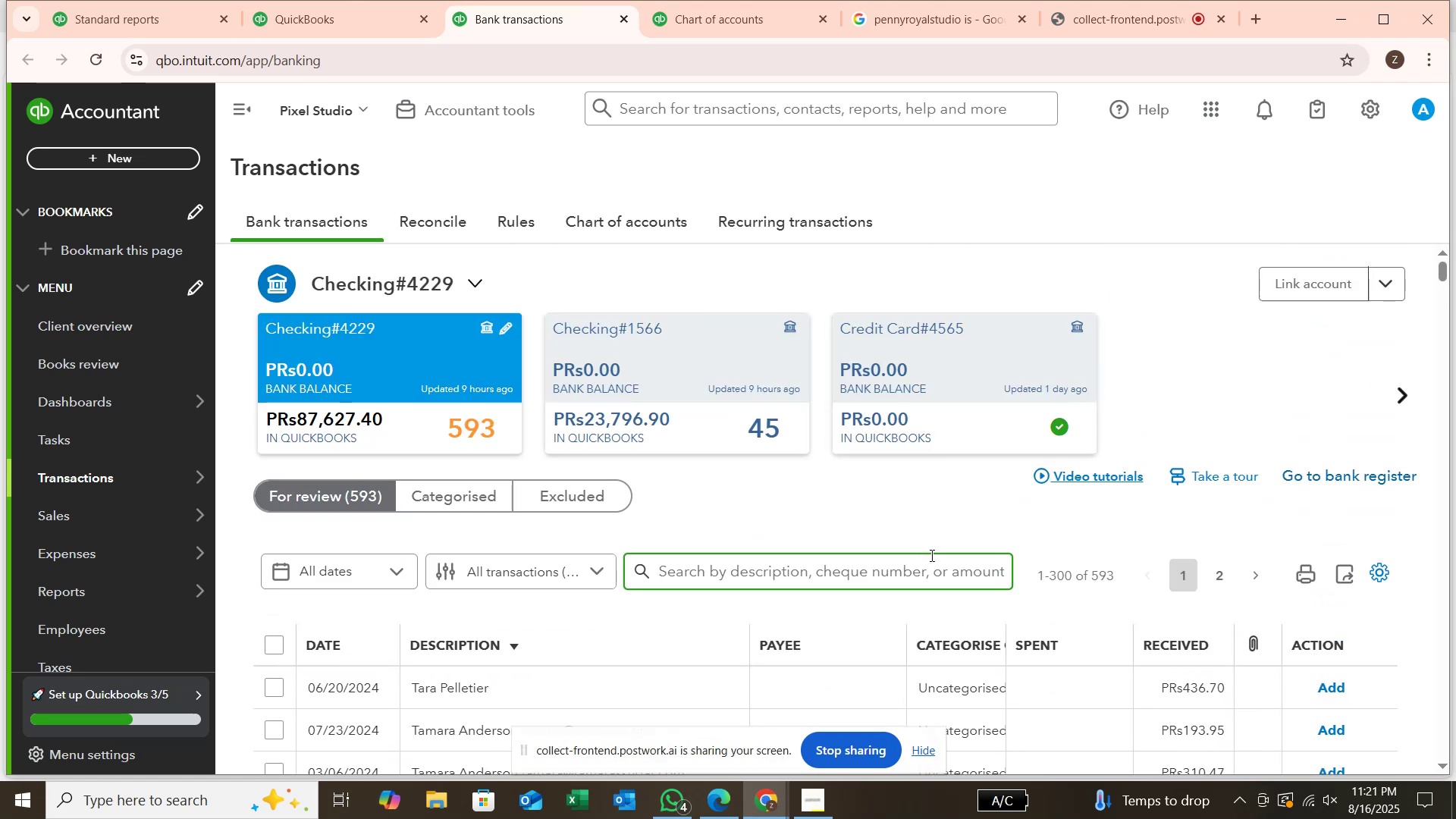 
type(recurring)
 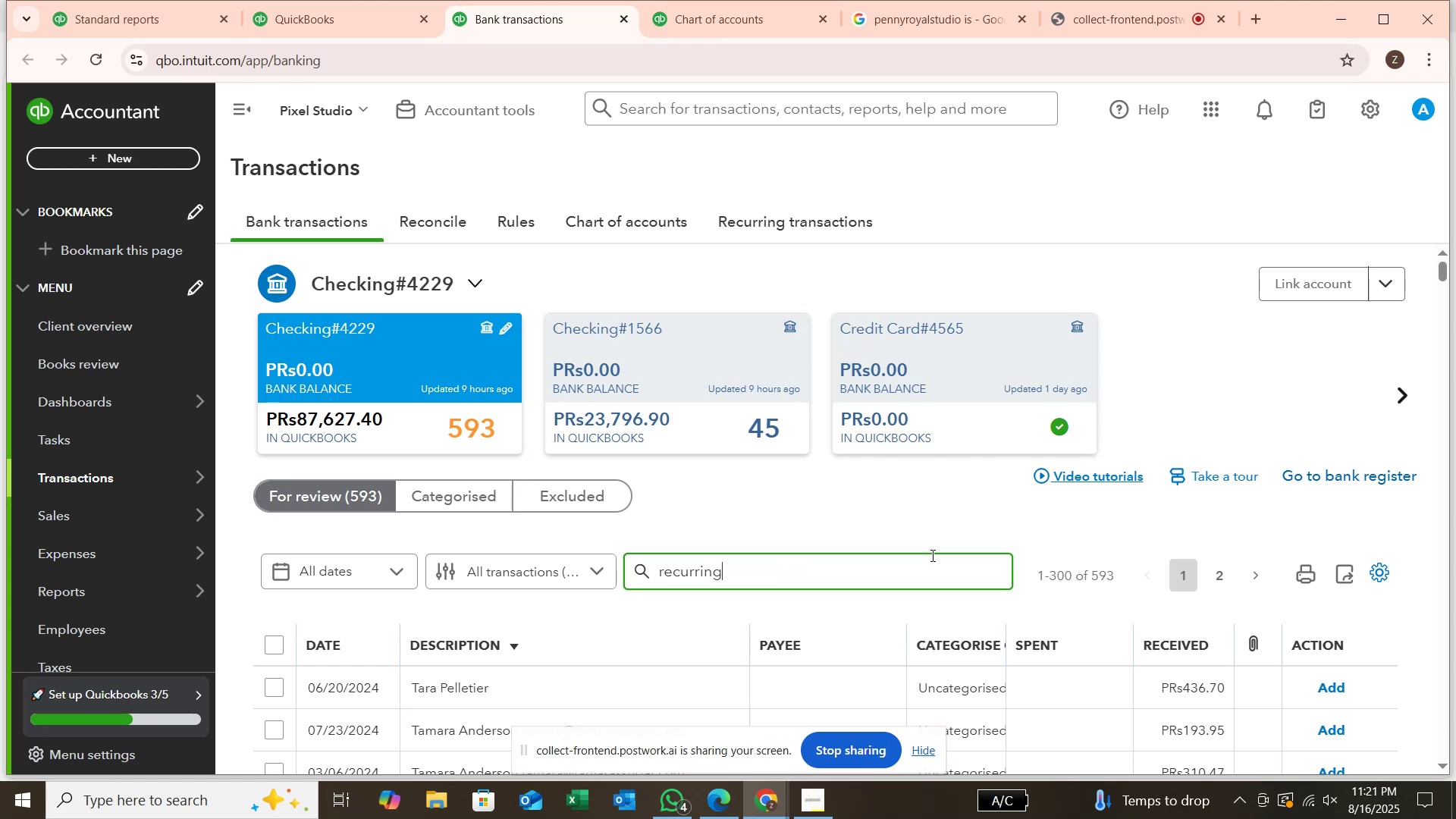 
key(Enter)
 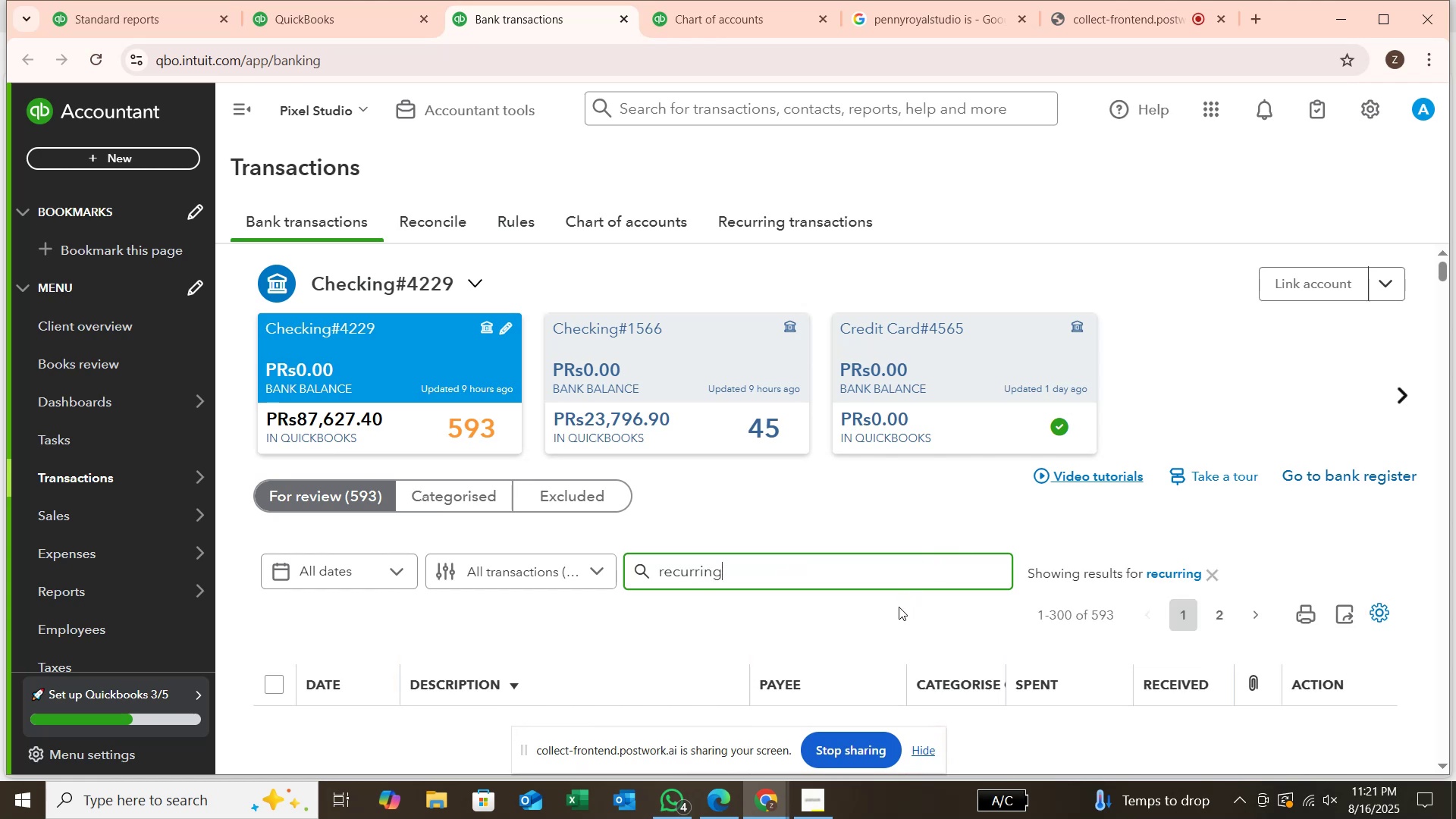 
scroll: coordinate [817, 473], scroll_direction: down, amount: 25.0
 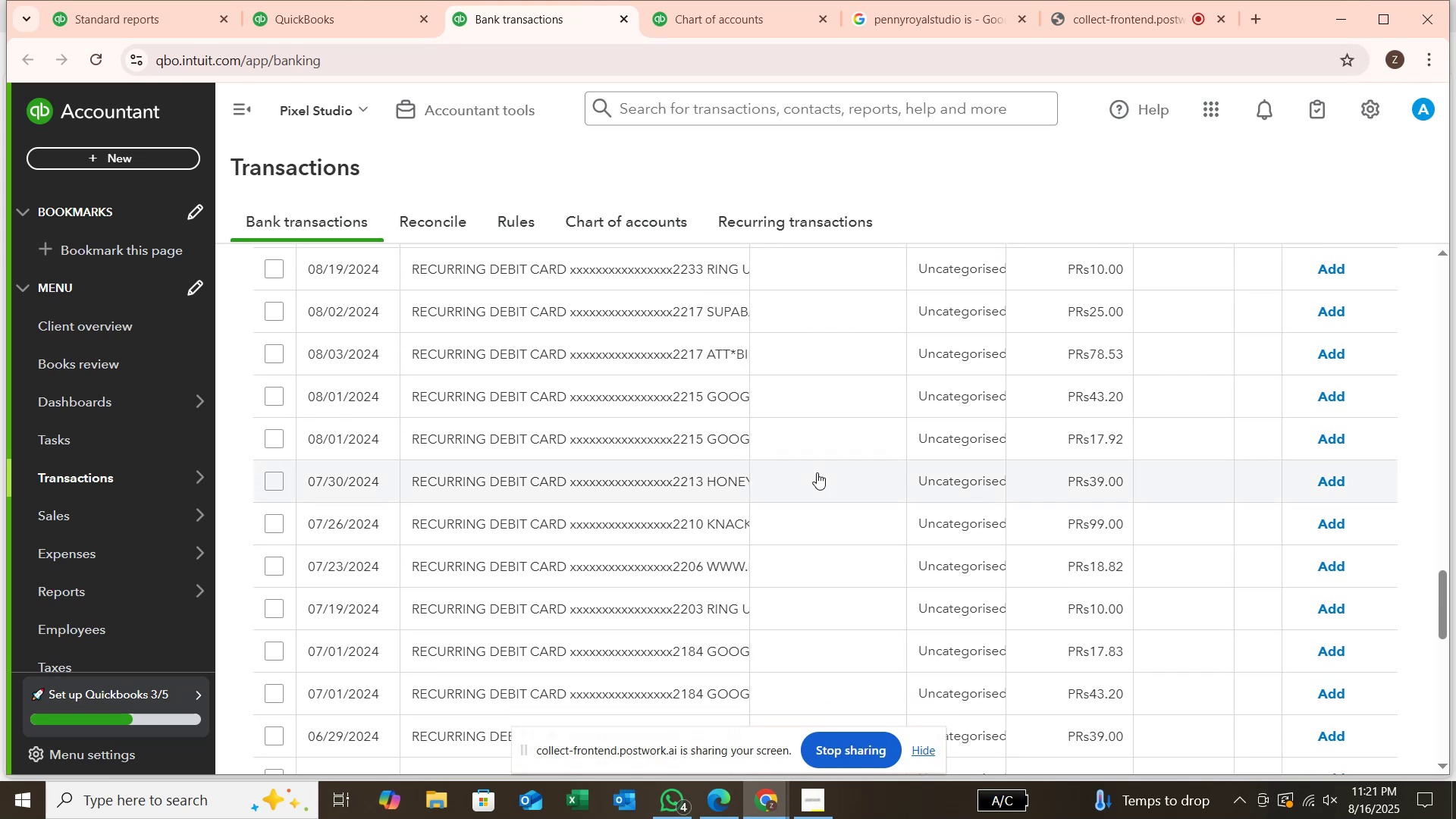 
scroll: coordinate [814, 451], scroll_direction: up, amount: 25.0
 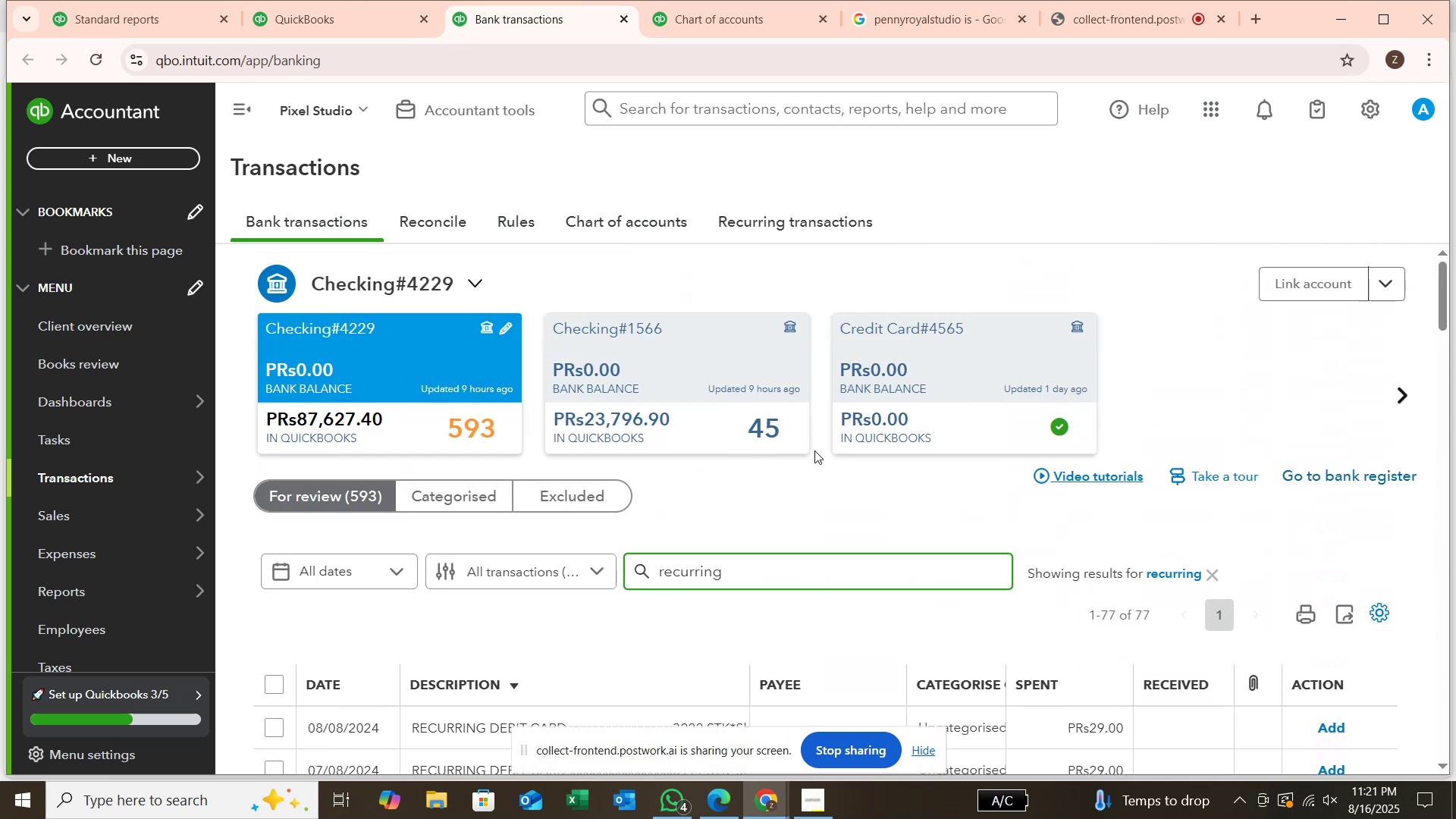 
scroll: coordinate [814, 450], scroll_direction: down, amount: 3.0
 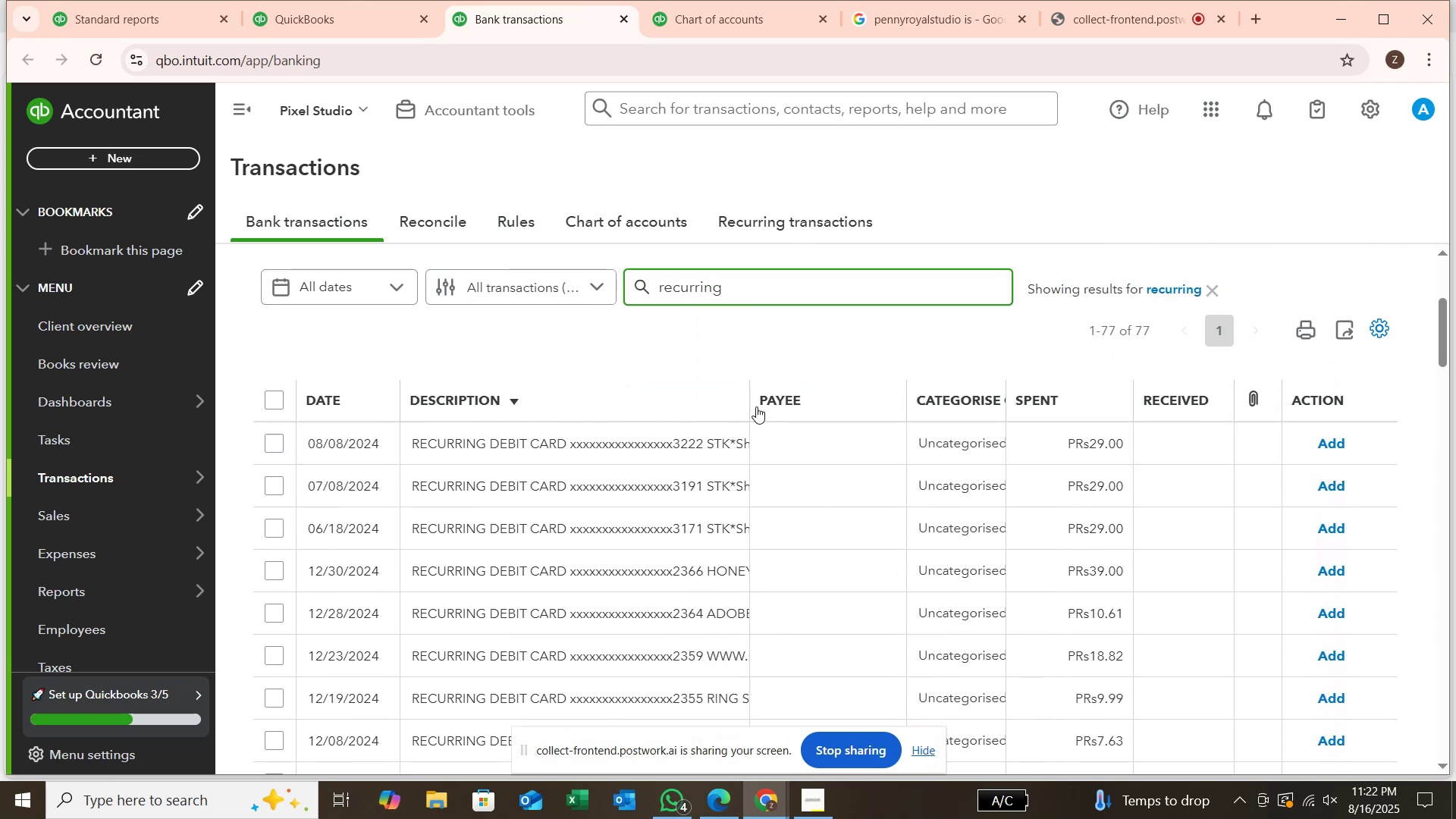 
left_click_drag(start_coordinate=[745, 402], to_coordinate=[812, 452])
 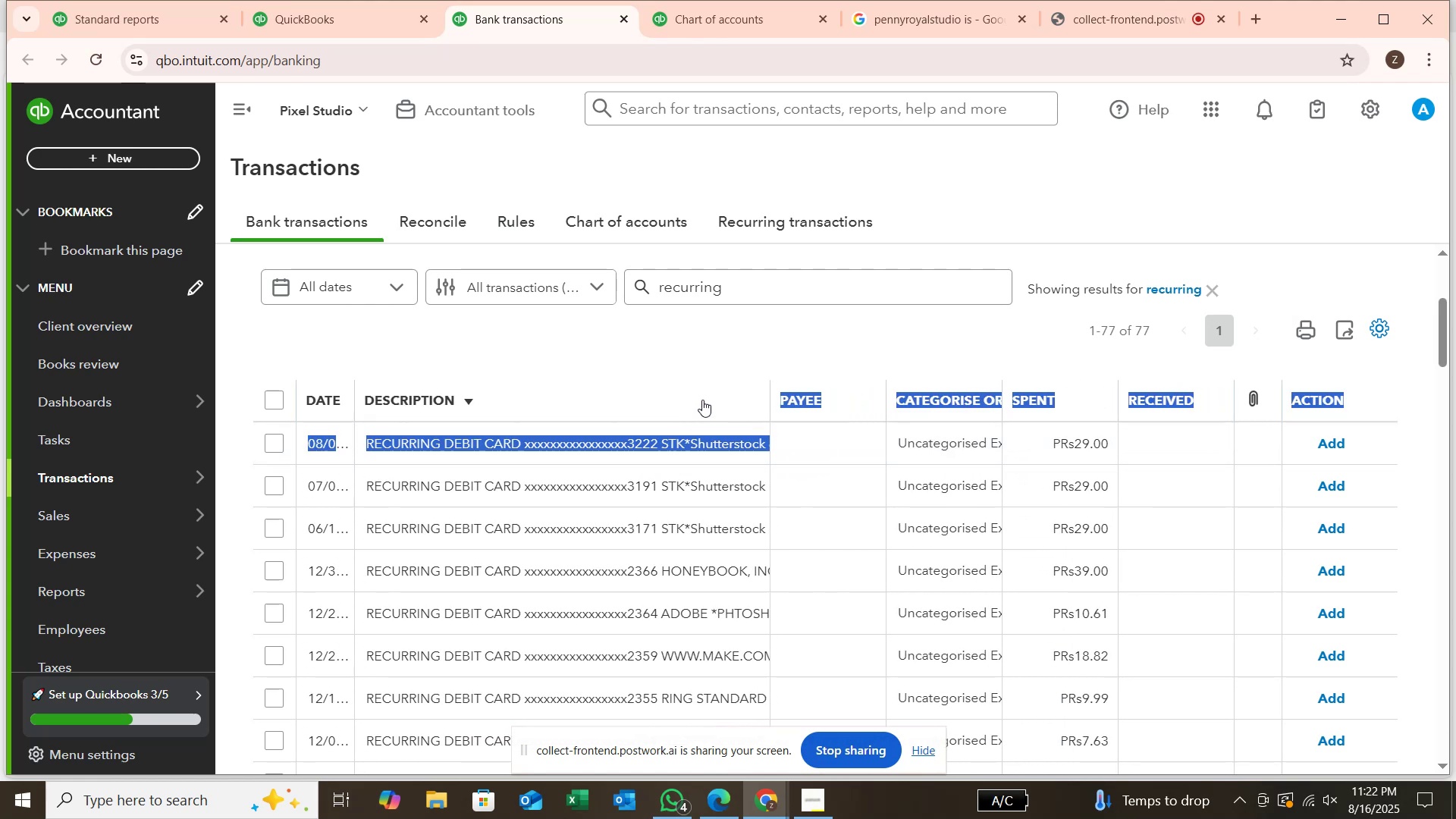 
left_click([708, 389])
 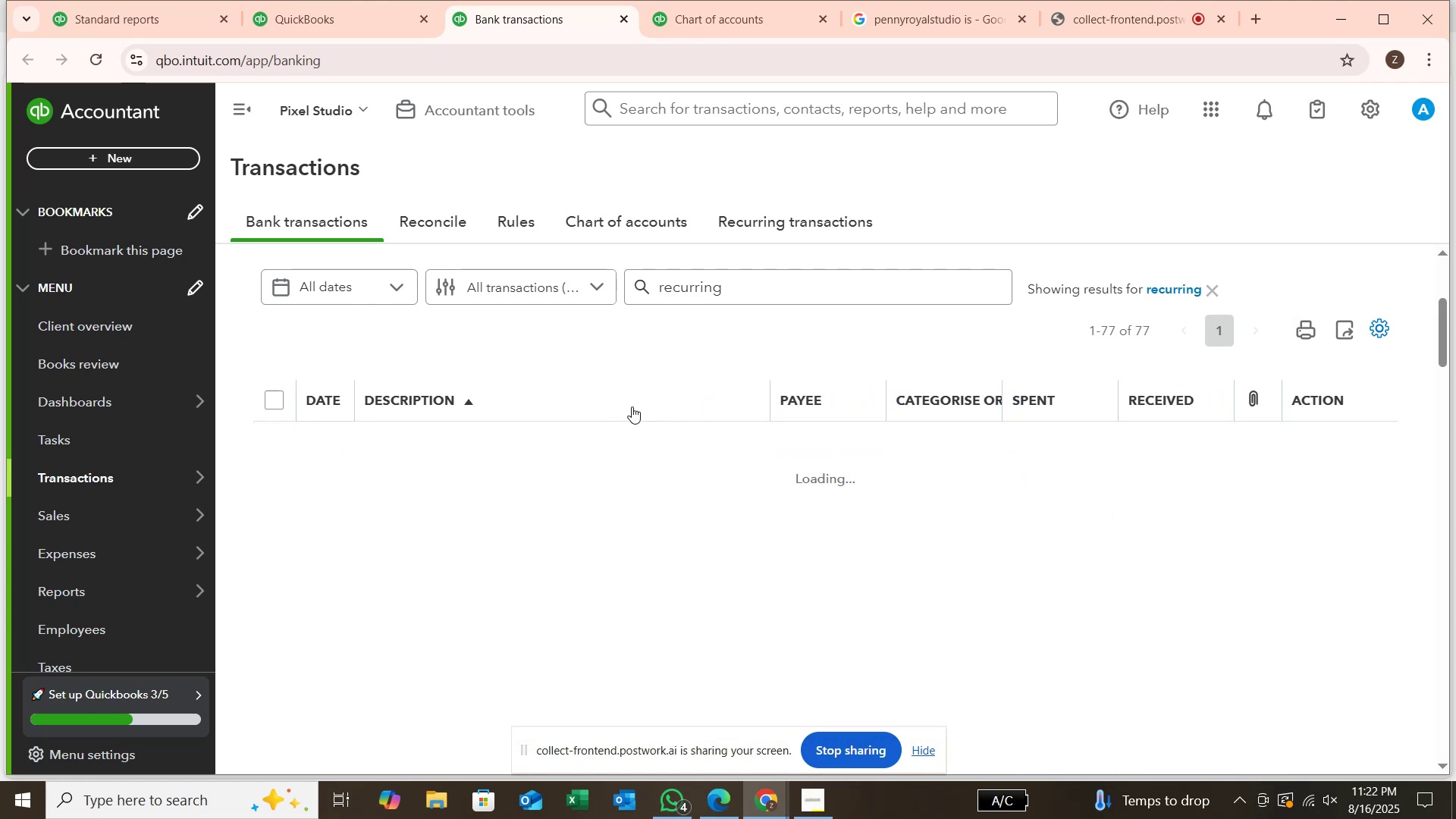 
left_click([635, 406])
 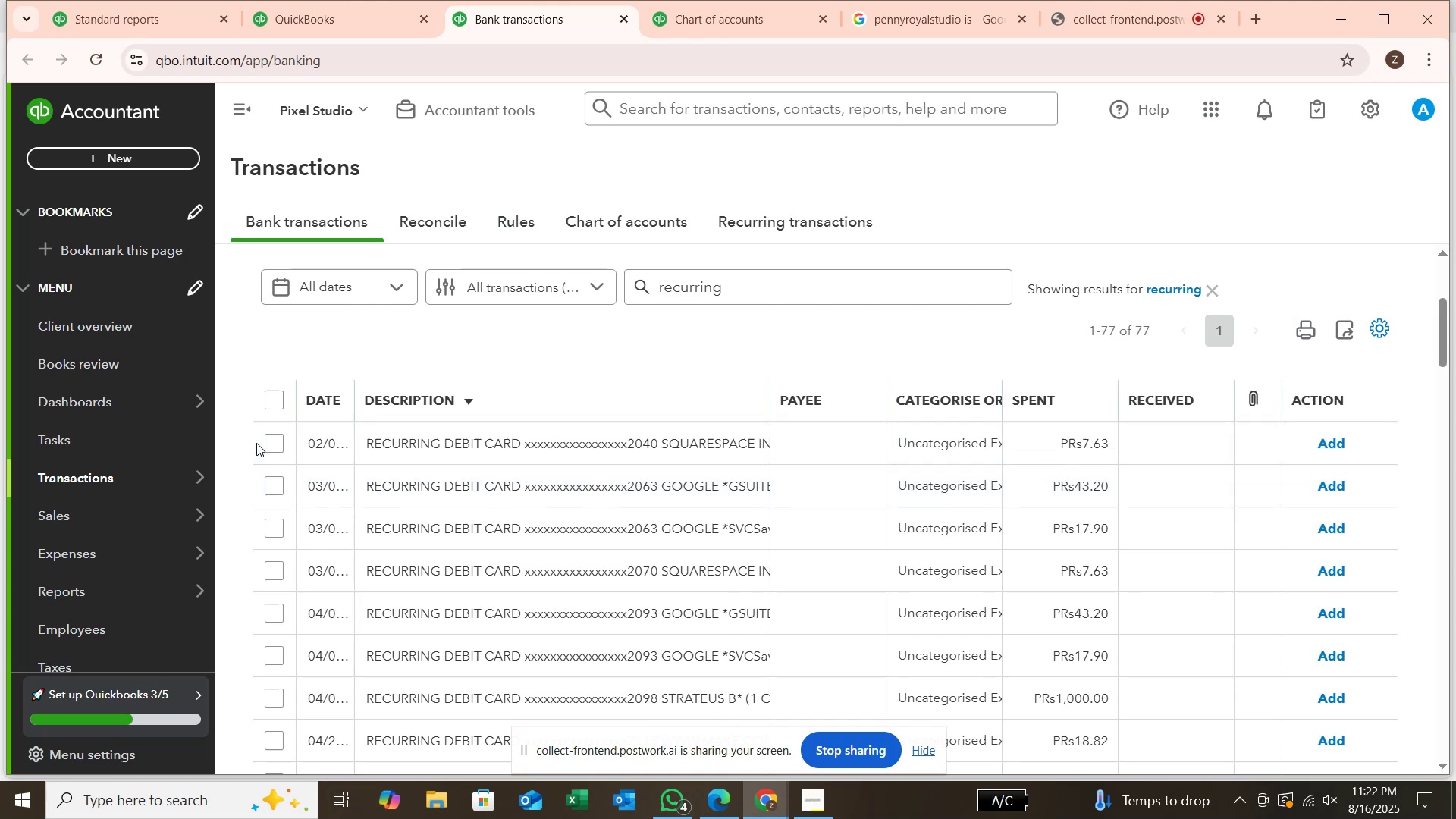 
left_click([270, 446])
 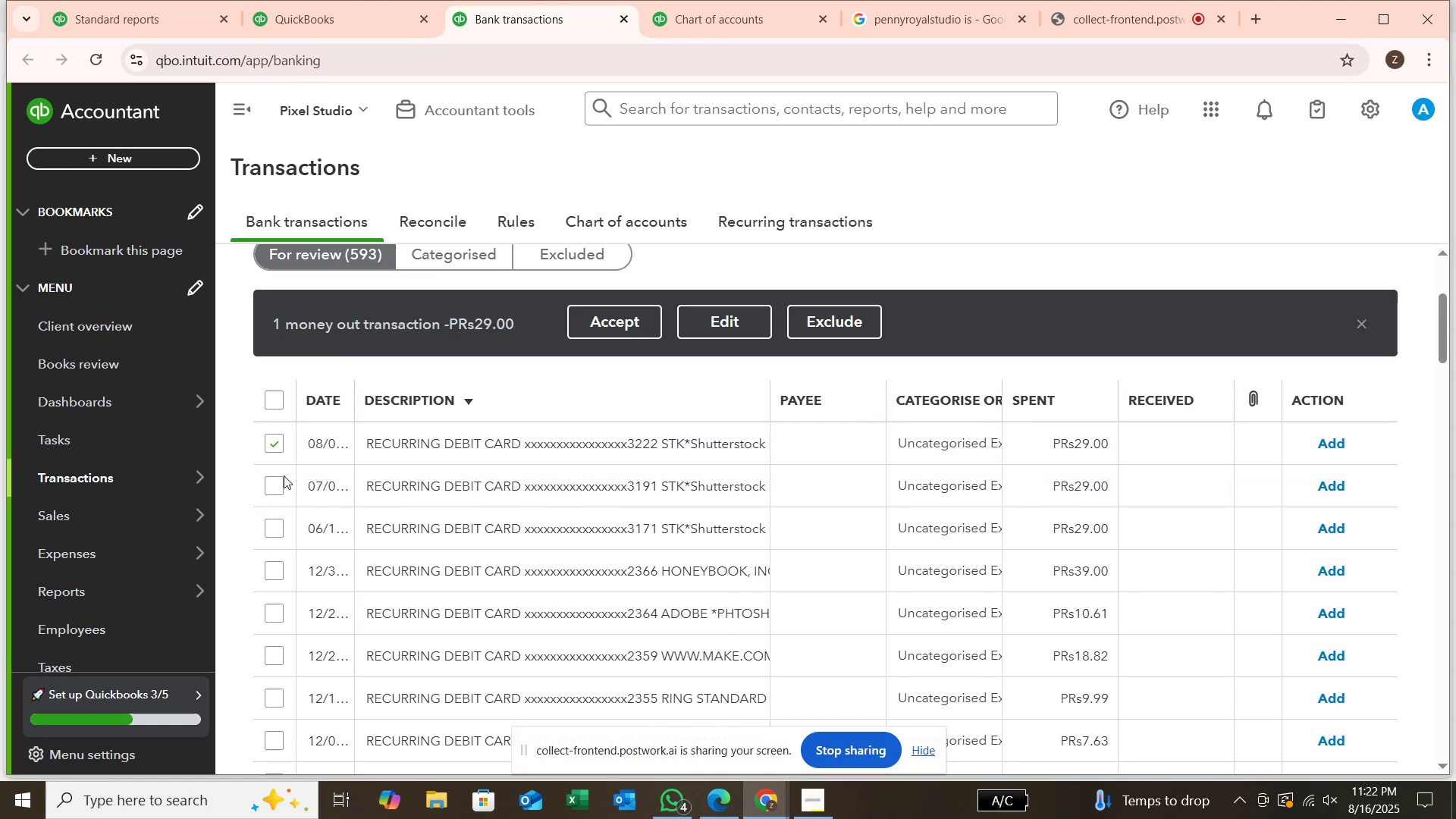 
left_click([279, 485])
 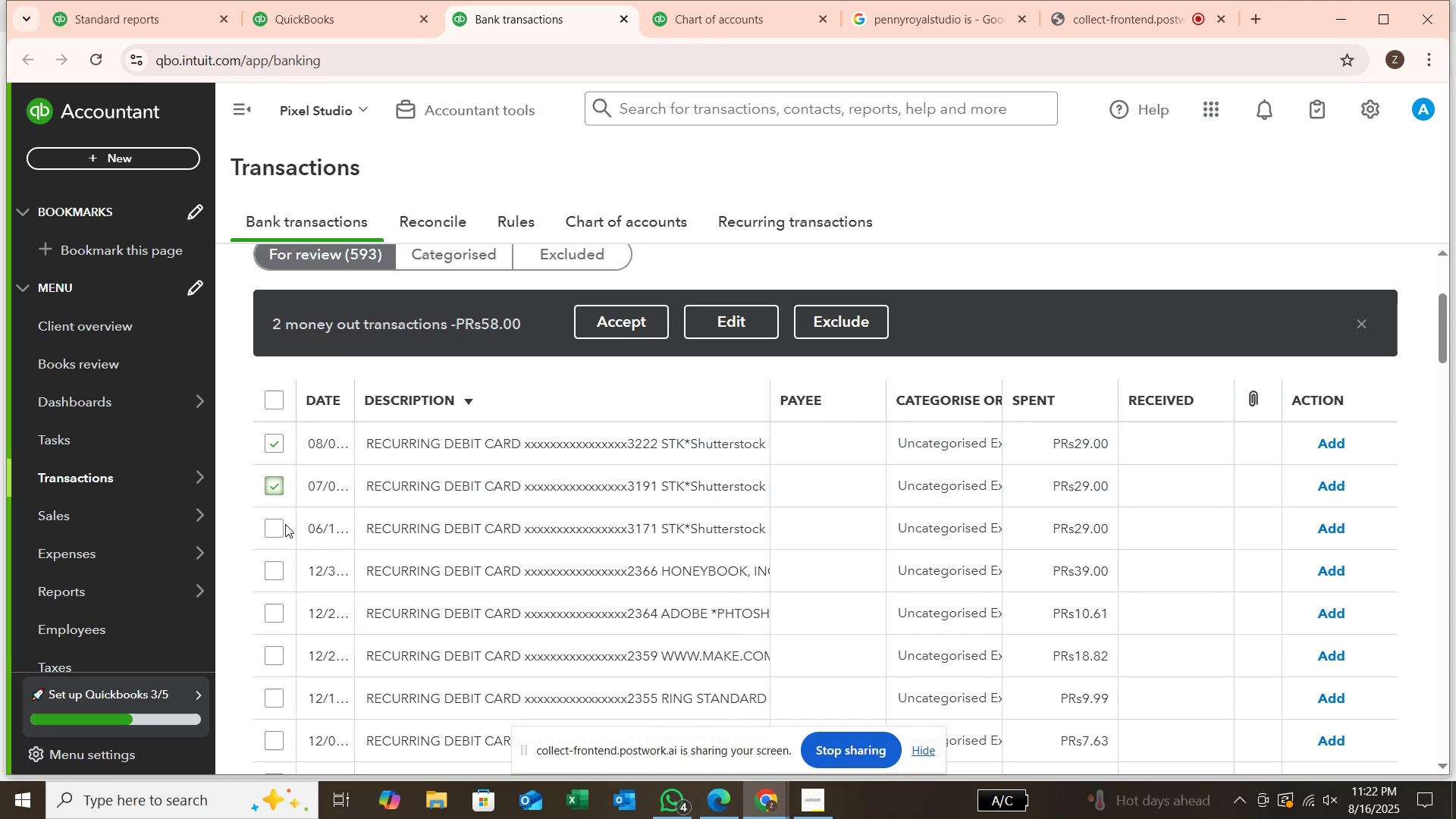 
left_click([269, 531])
 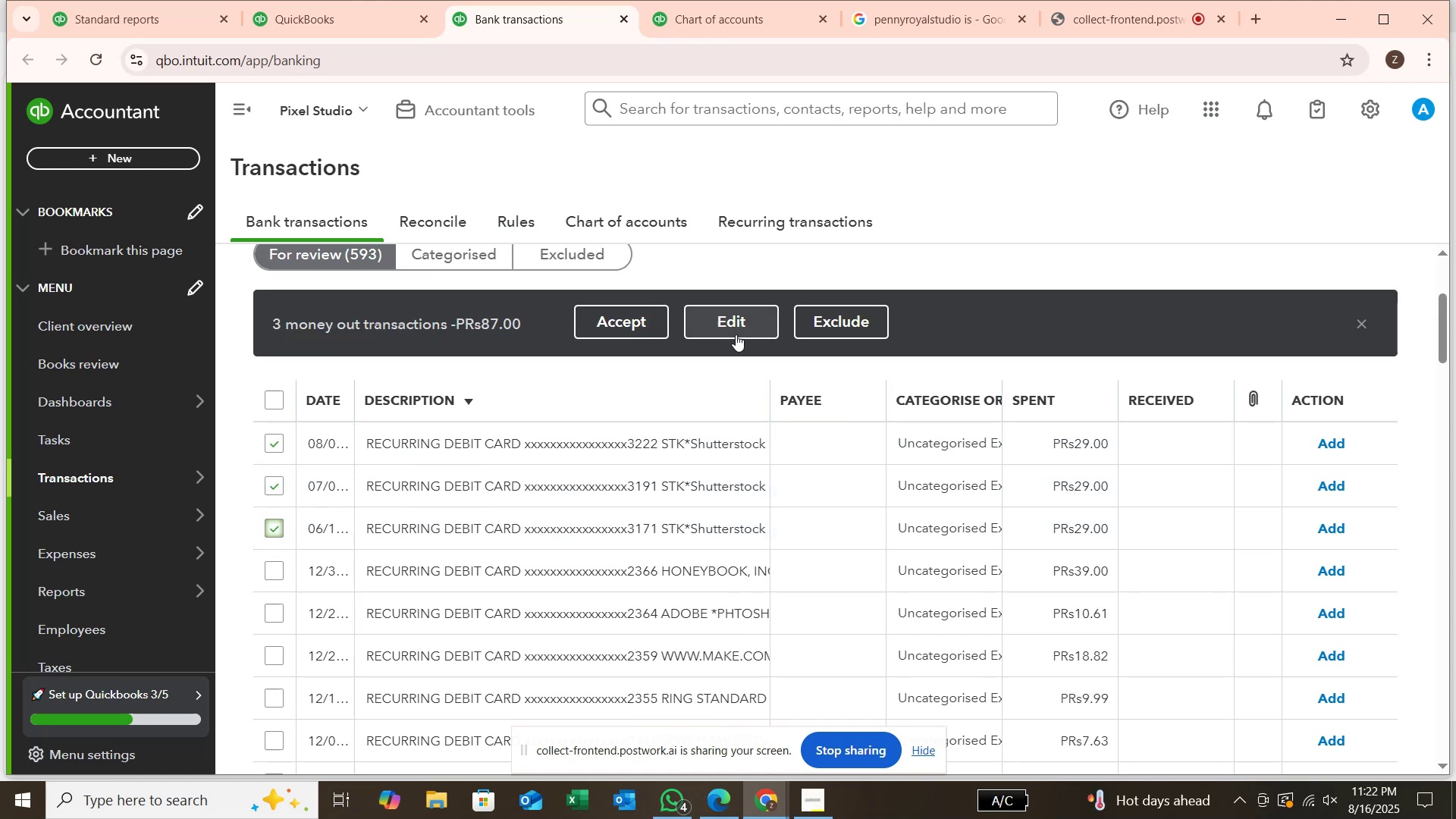 
left_click([735, 323])
 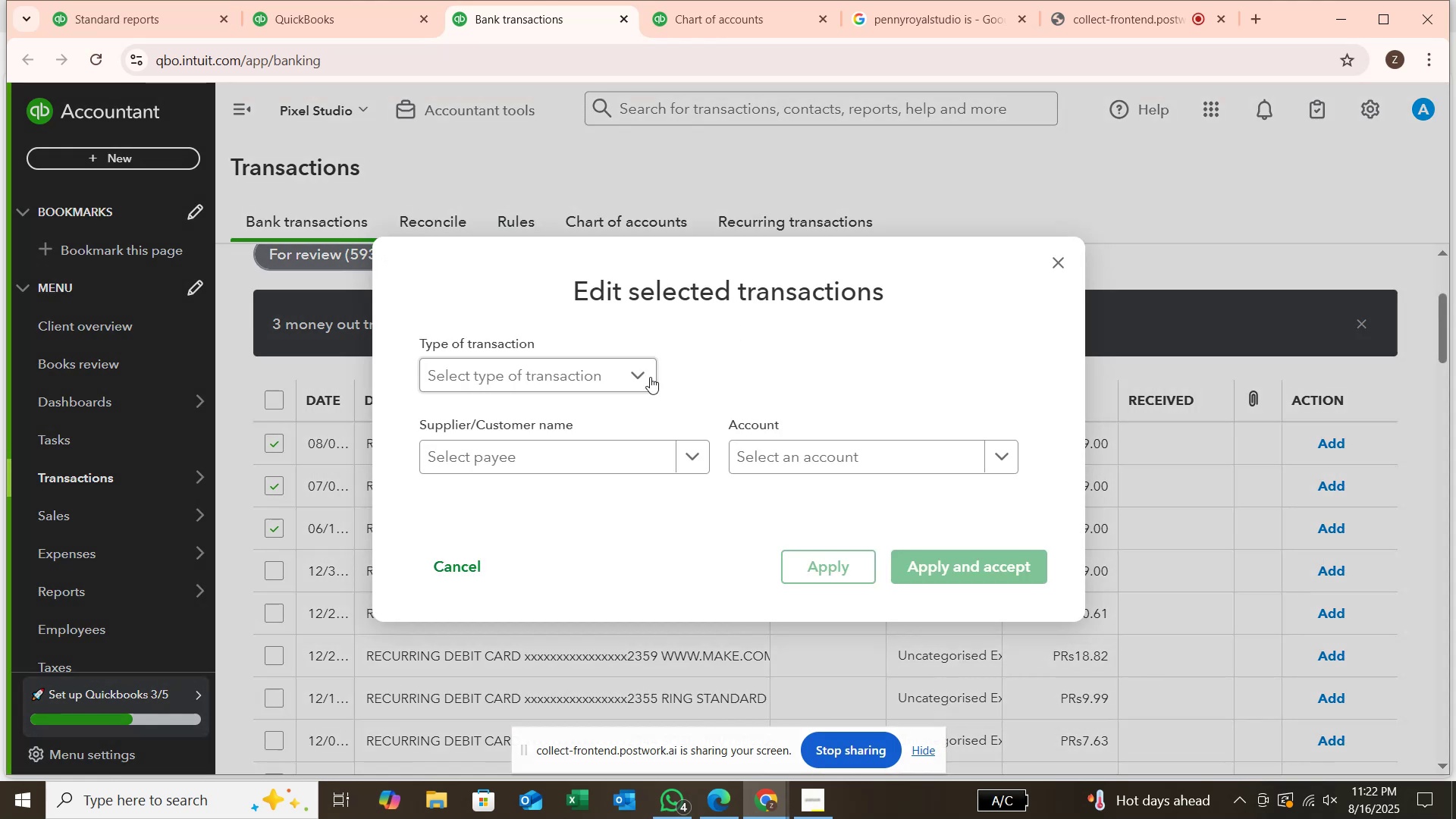 
left_click([638, 381])
 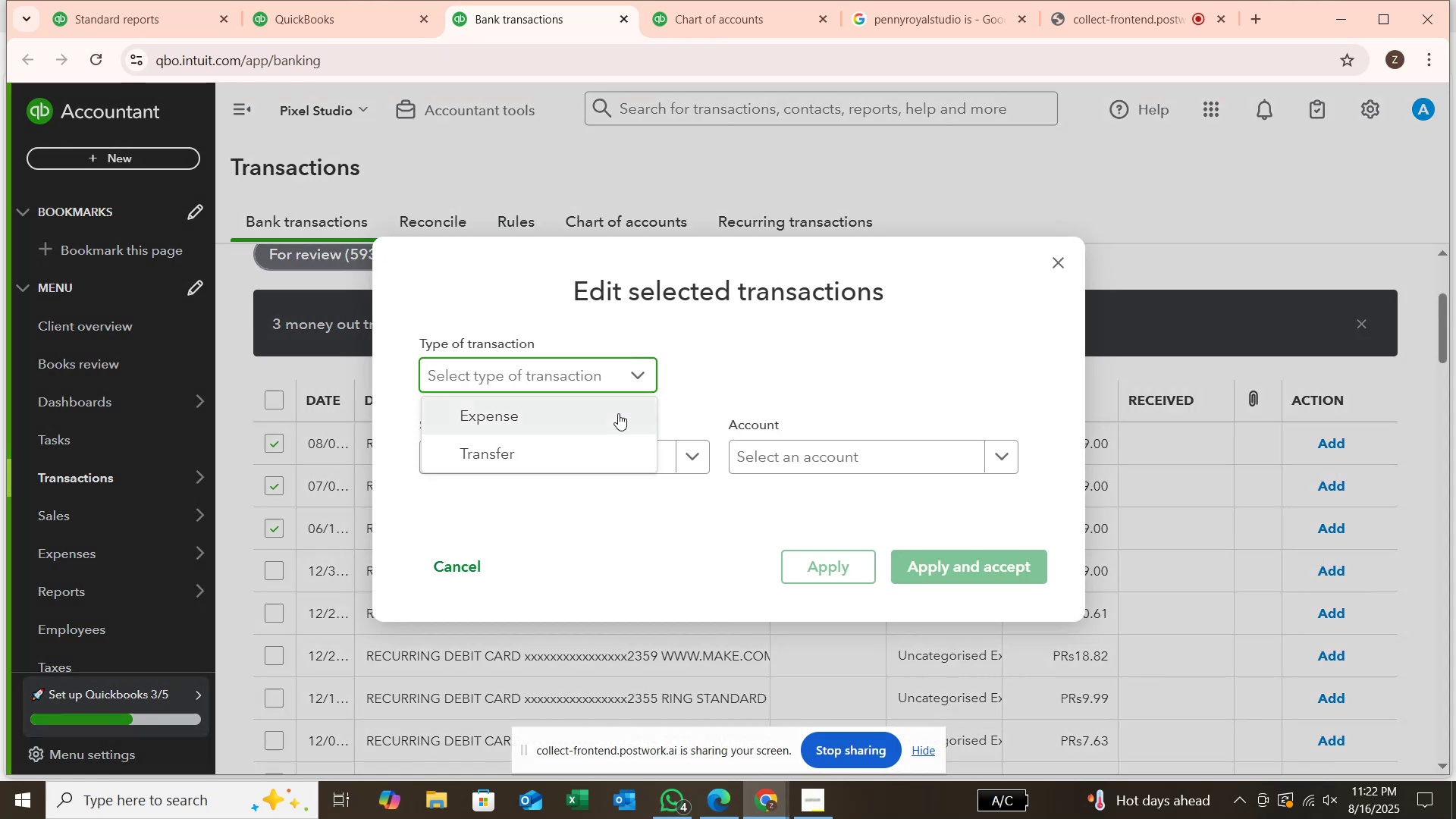 
left_click([618, 413])
 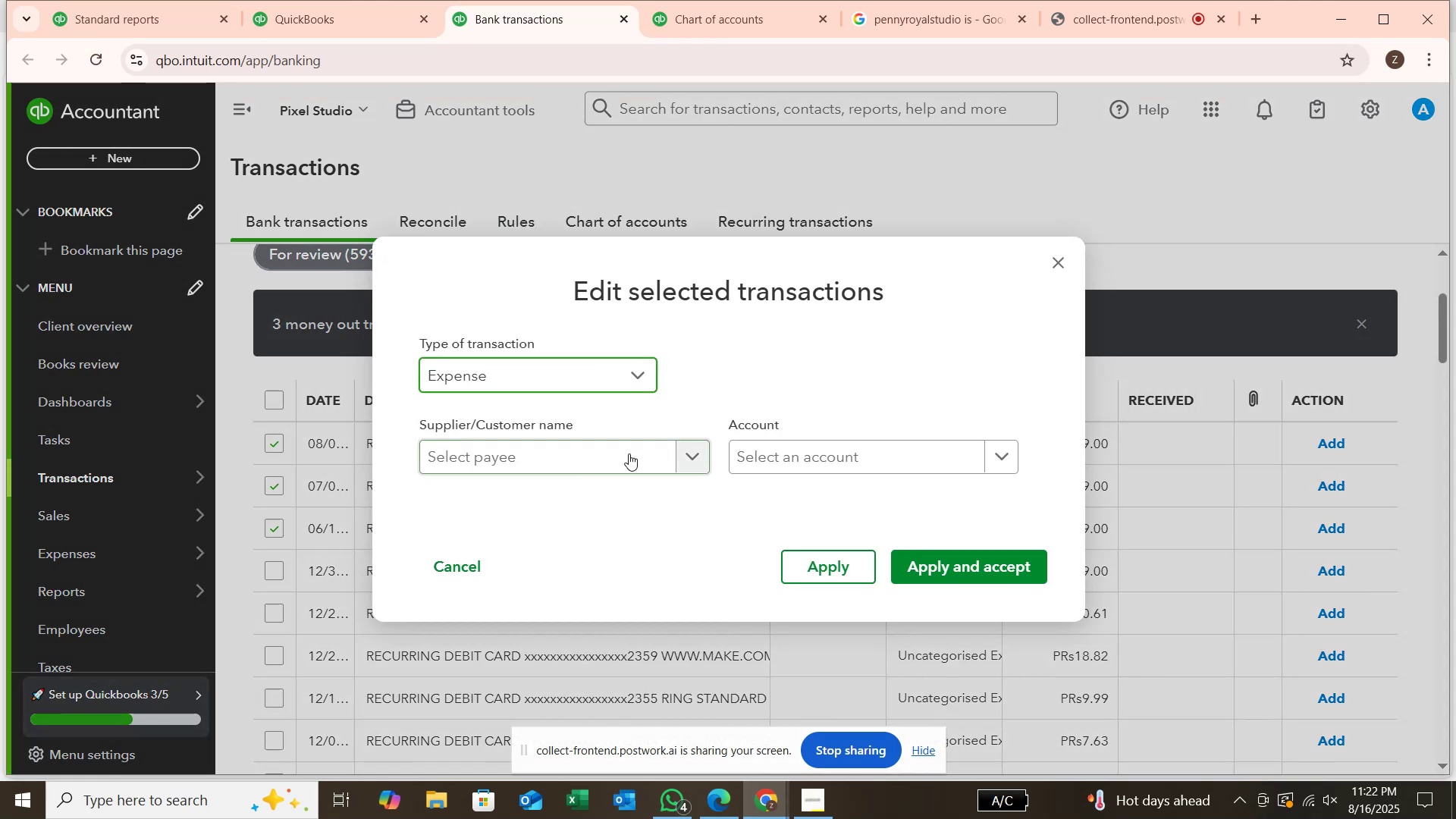 
left_click([629, 453])
 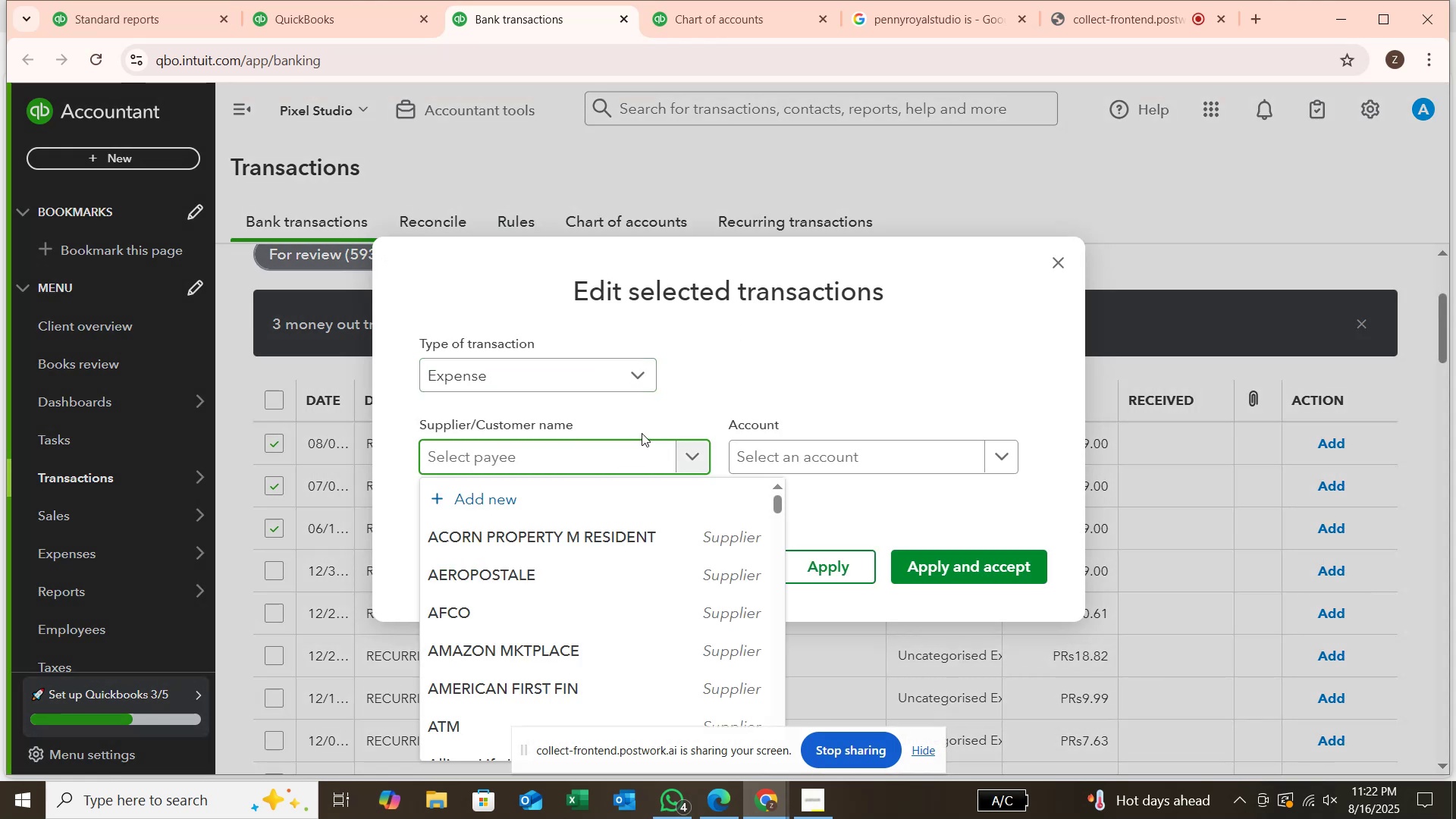 
wait(5.11)
 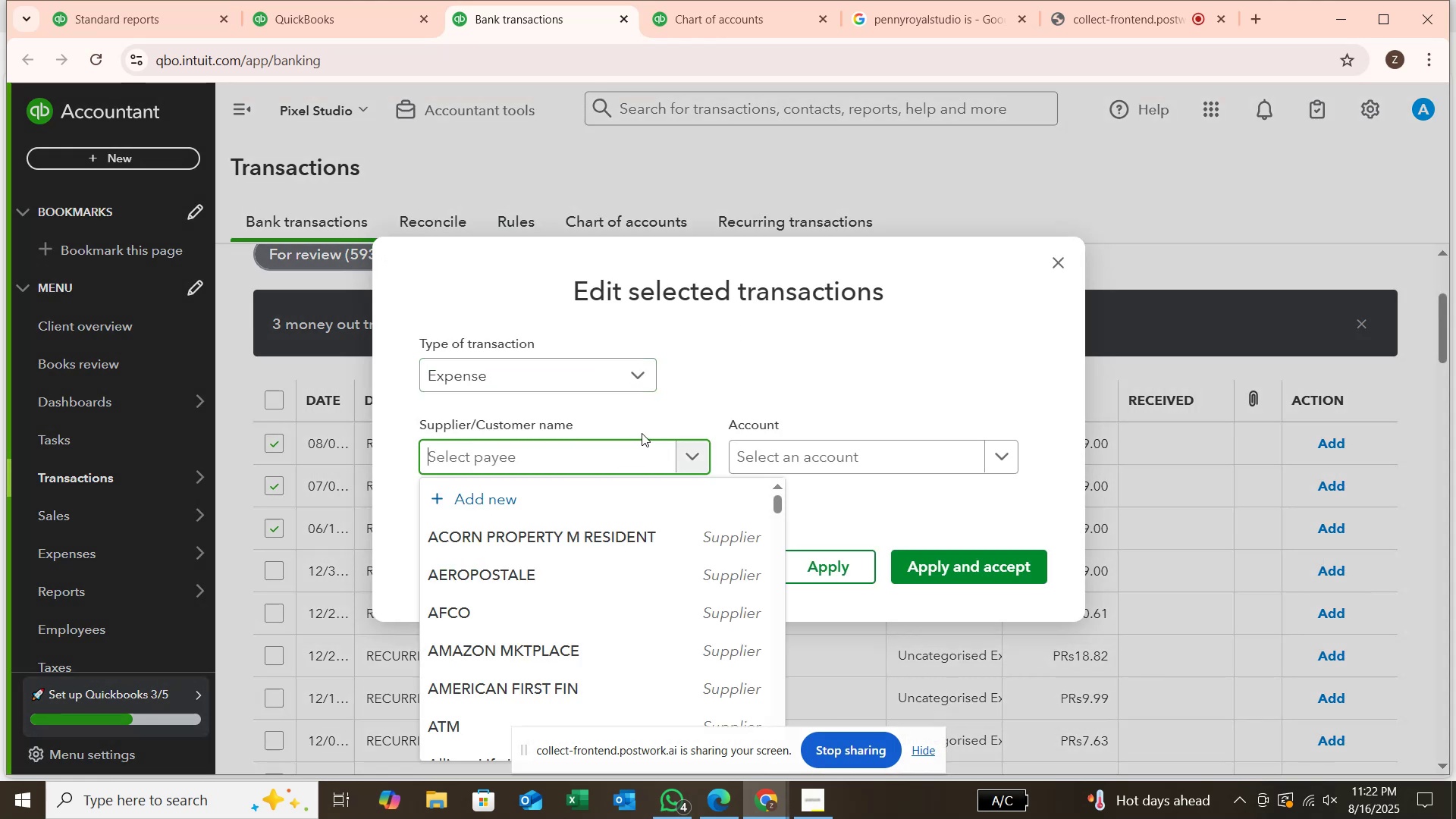 
key(S)
 